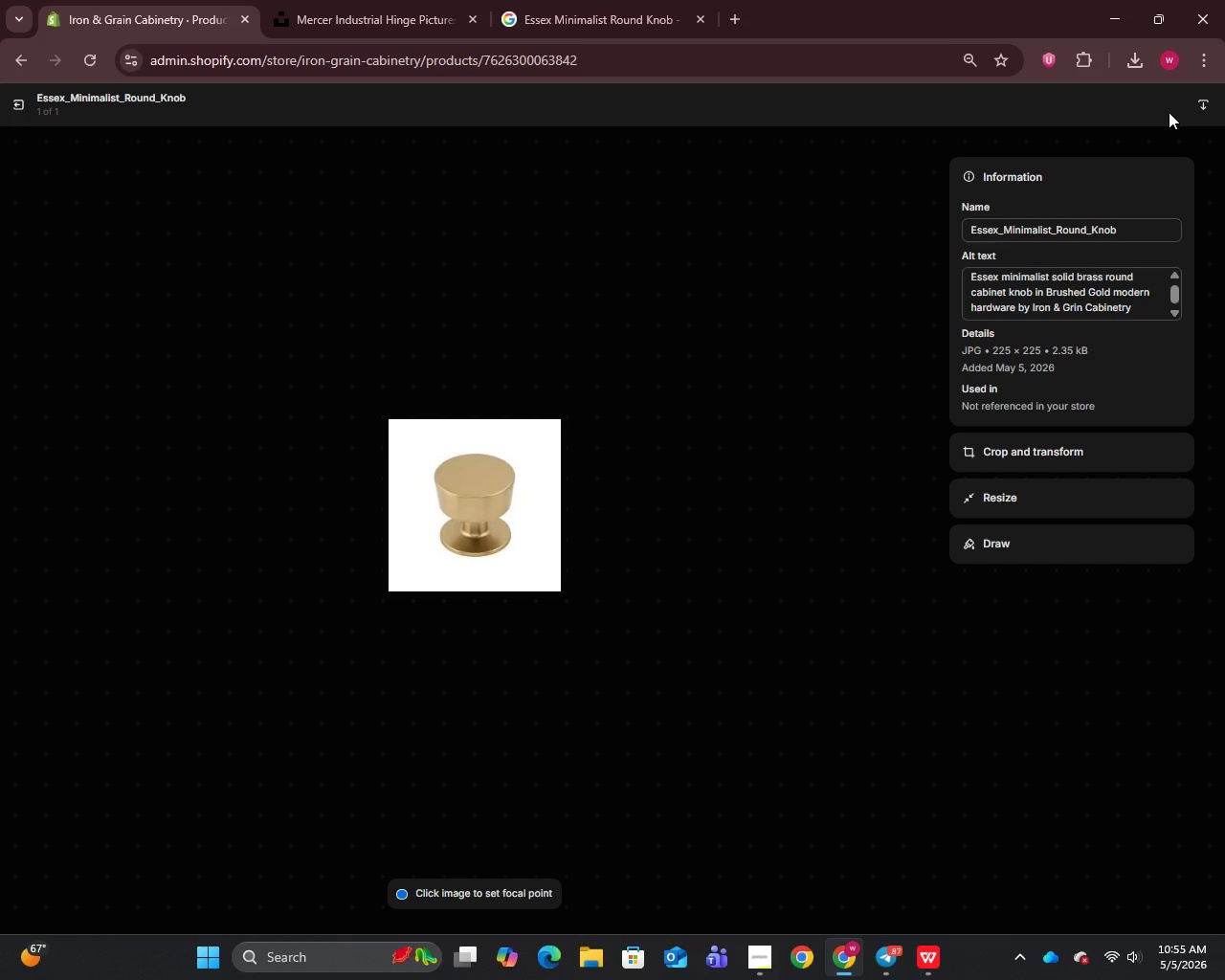 
wait(30.58)
 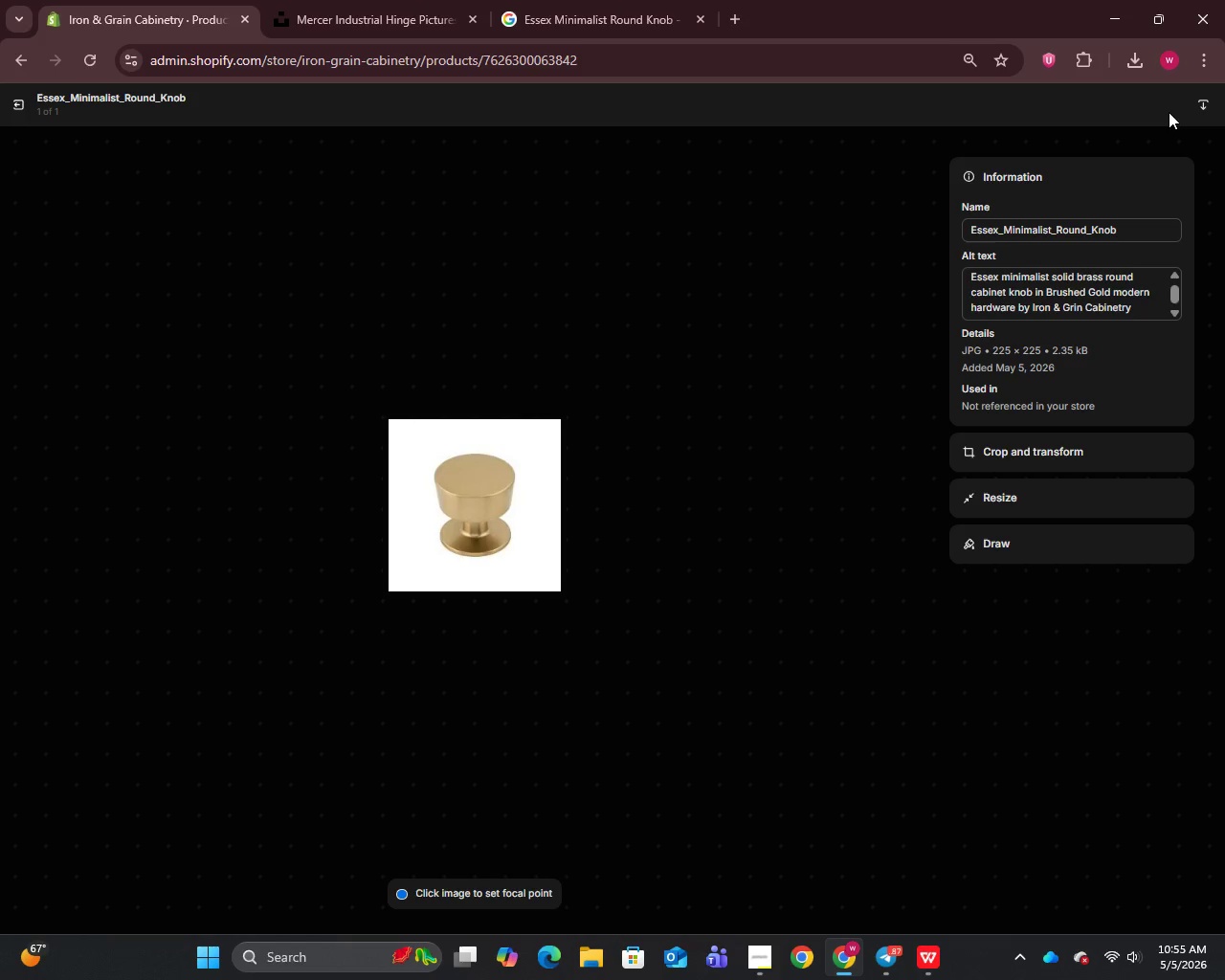 
left_click([9, 99])
 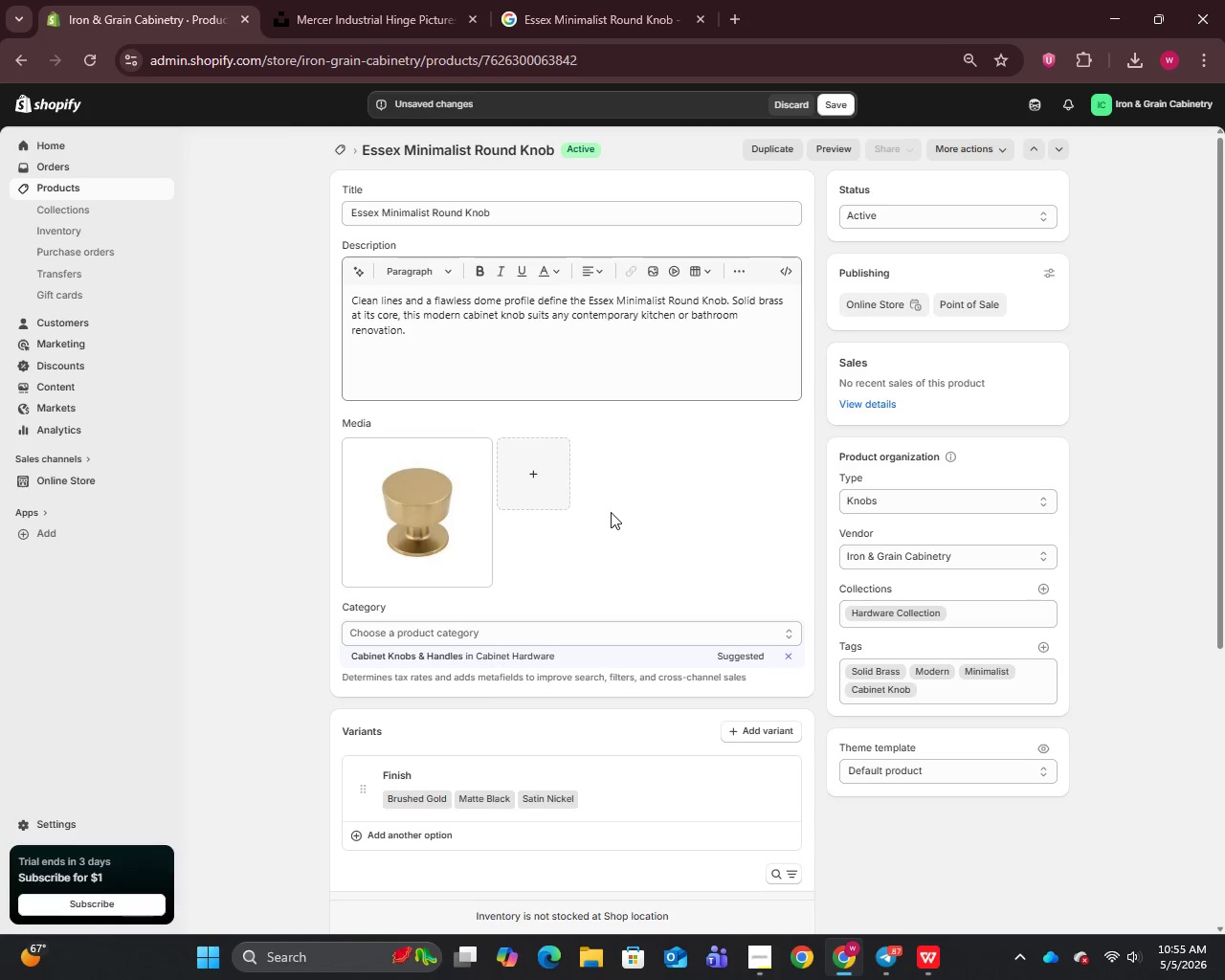 
scroll: coordinate [611, 512], scroll_direction: down, amount: 8.0
 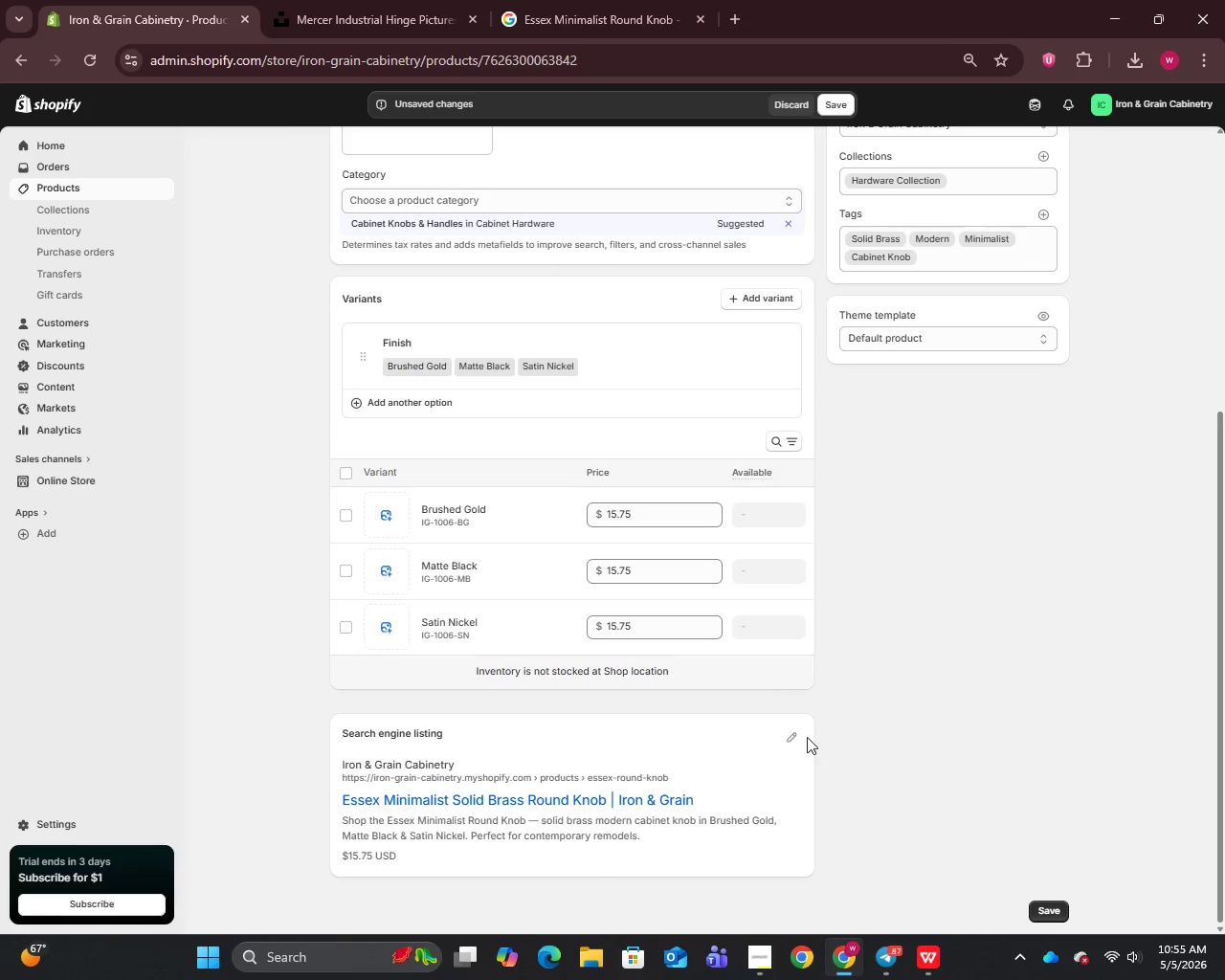 
left_click([794, 733])
 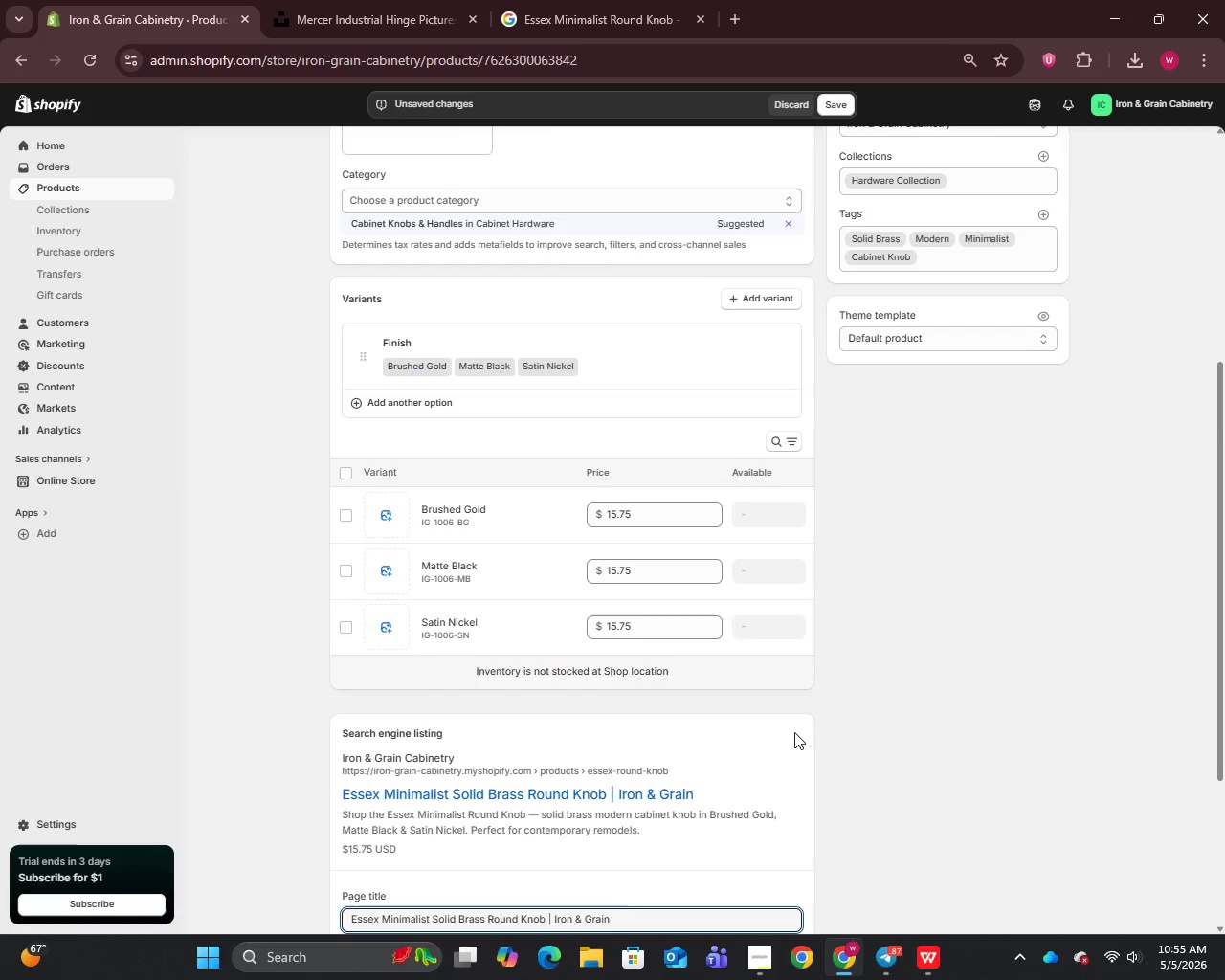 
scroll: coordinate [794, 732], scroll_direction: down, amount: 7.0
 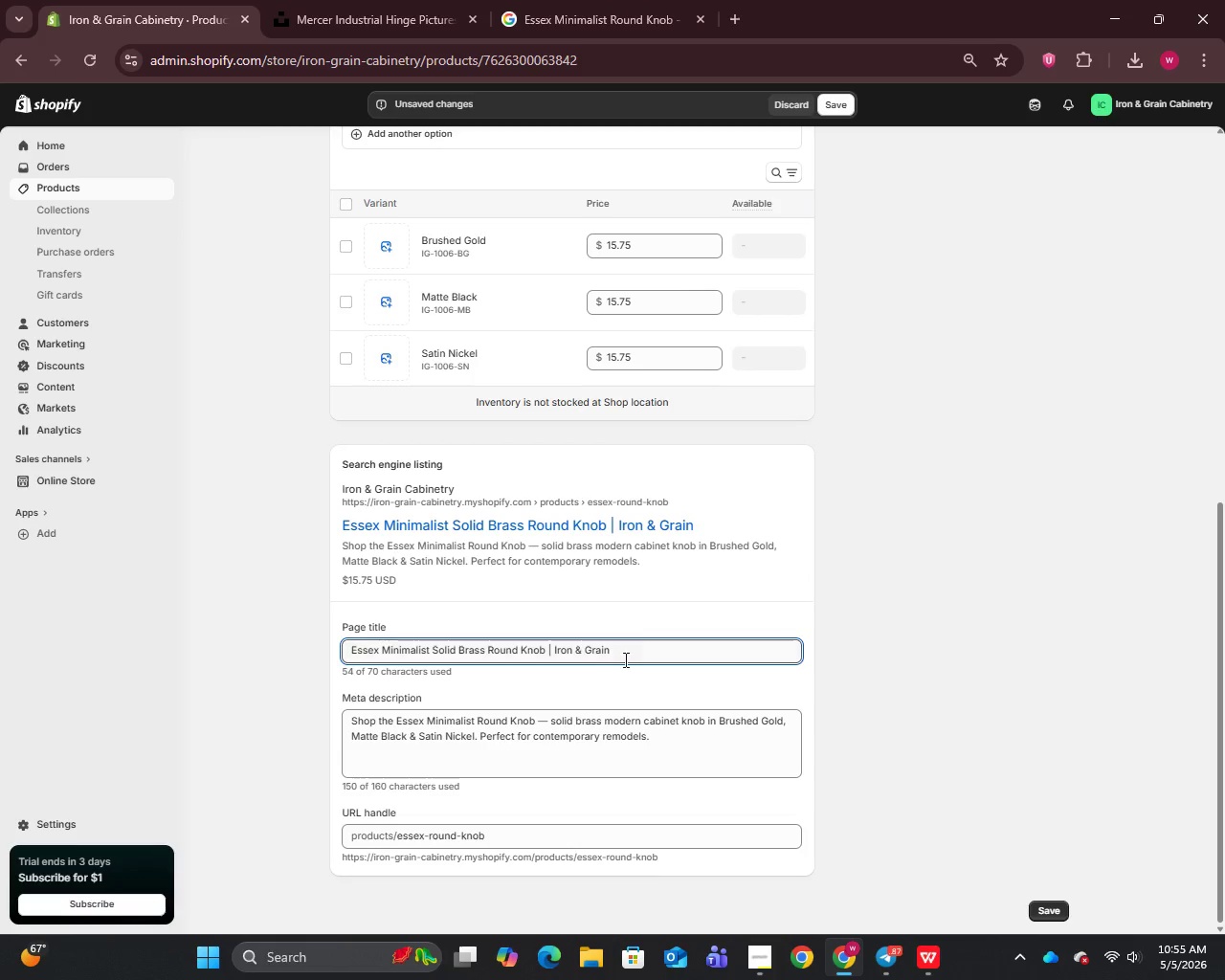 
left_click_drag(start_coordinate=[643, 646], to_coordinate=[227, 658])
 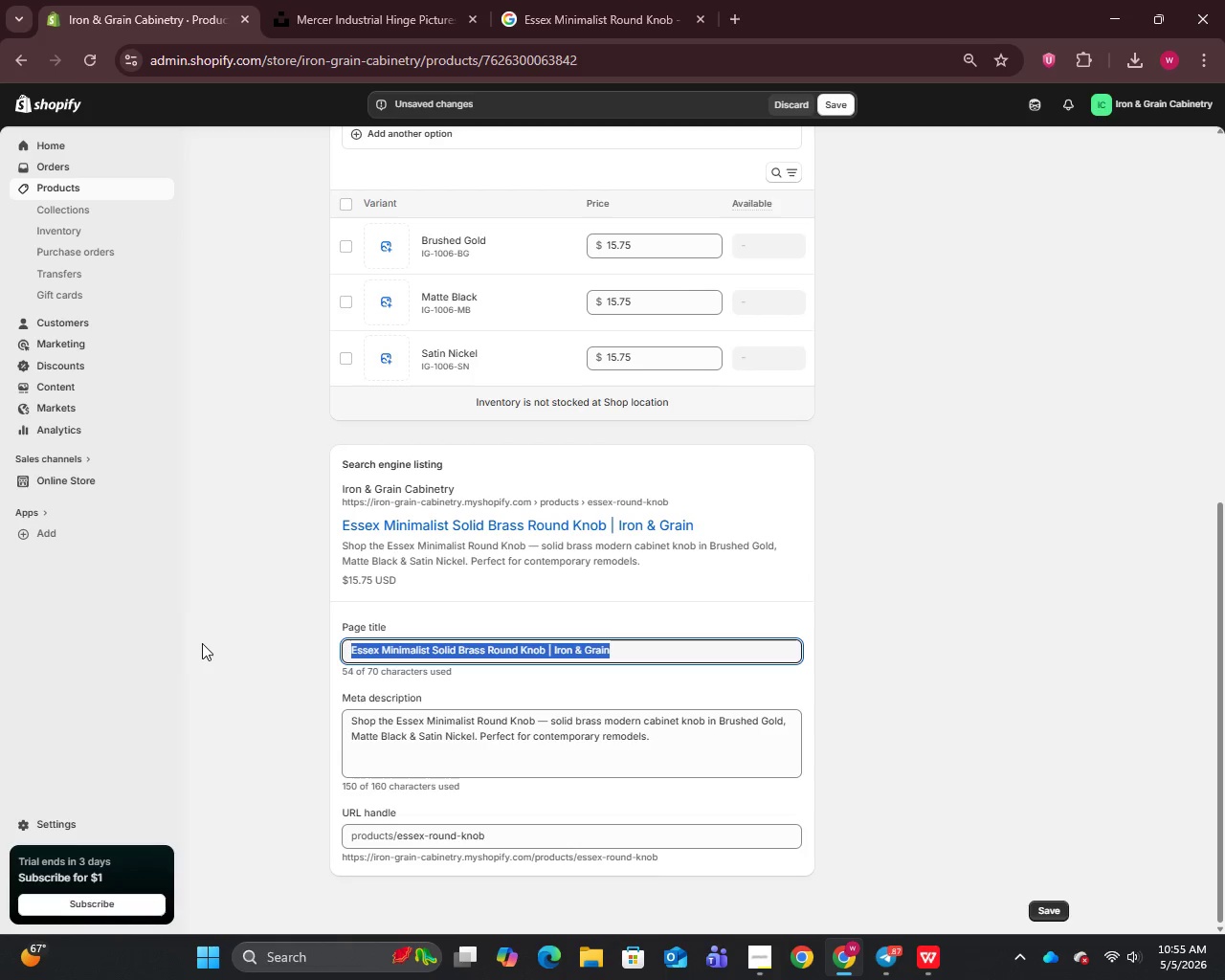 
key(Backspace)
 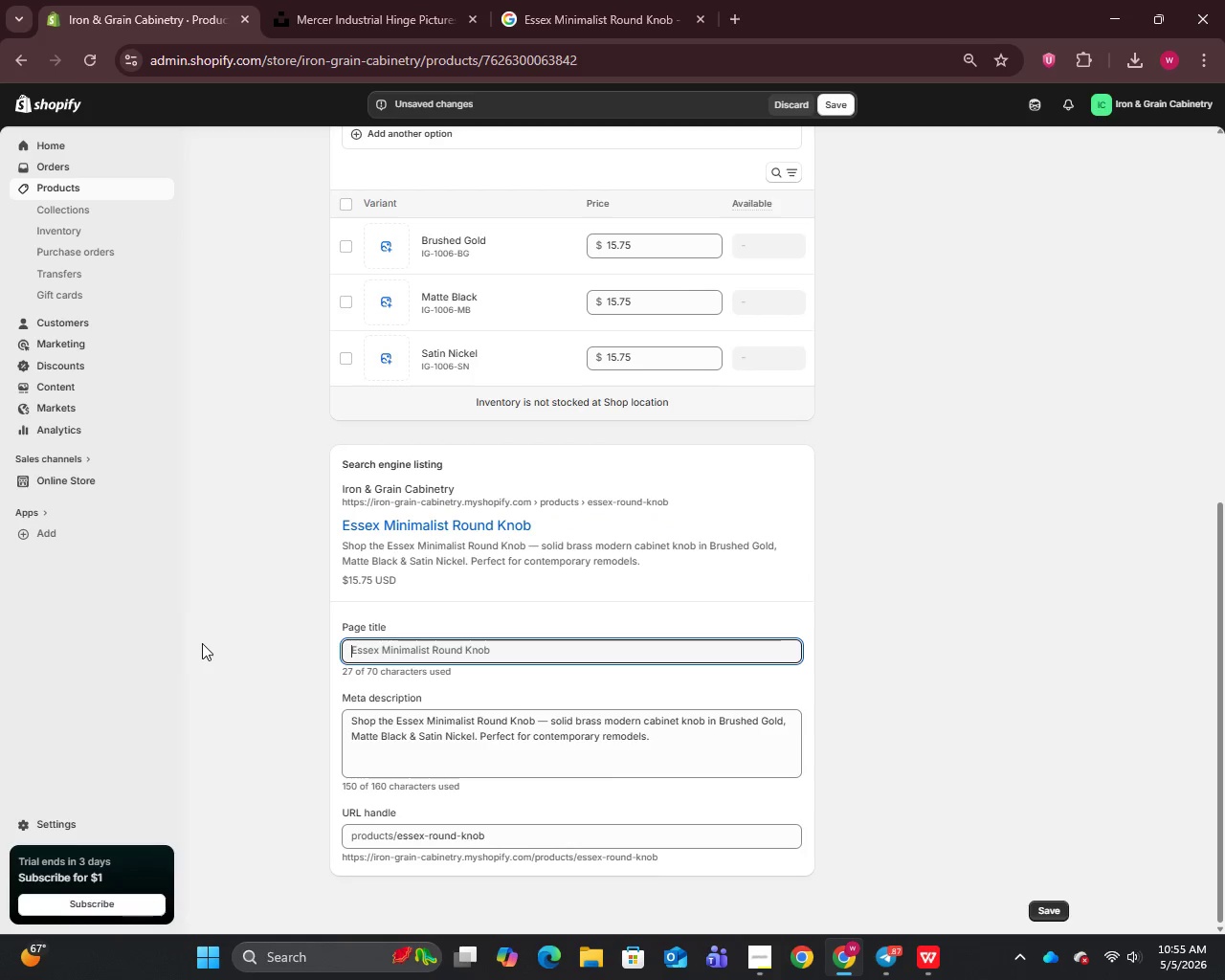 
type(Essex Minimalist Solid Brass Round Knob | Iron & Grain)
 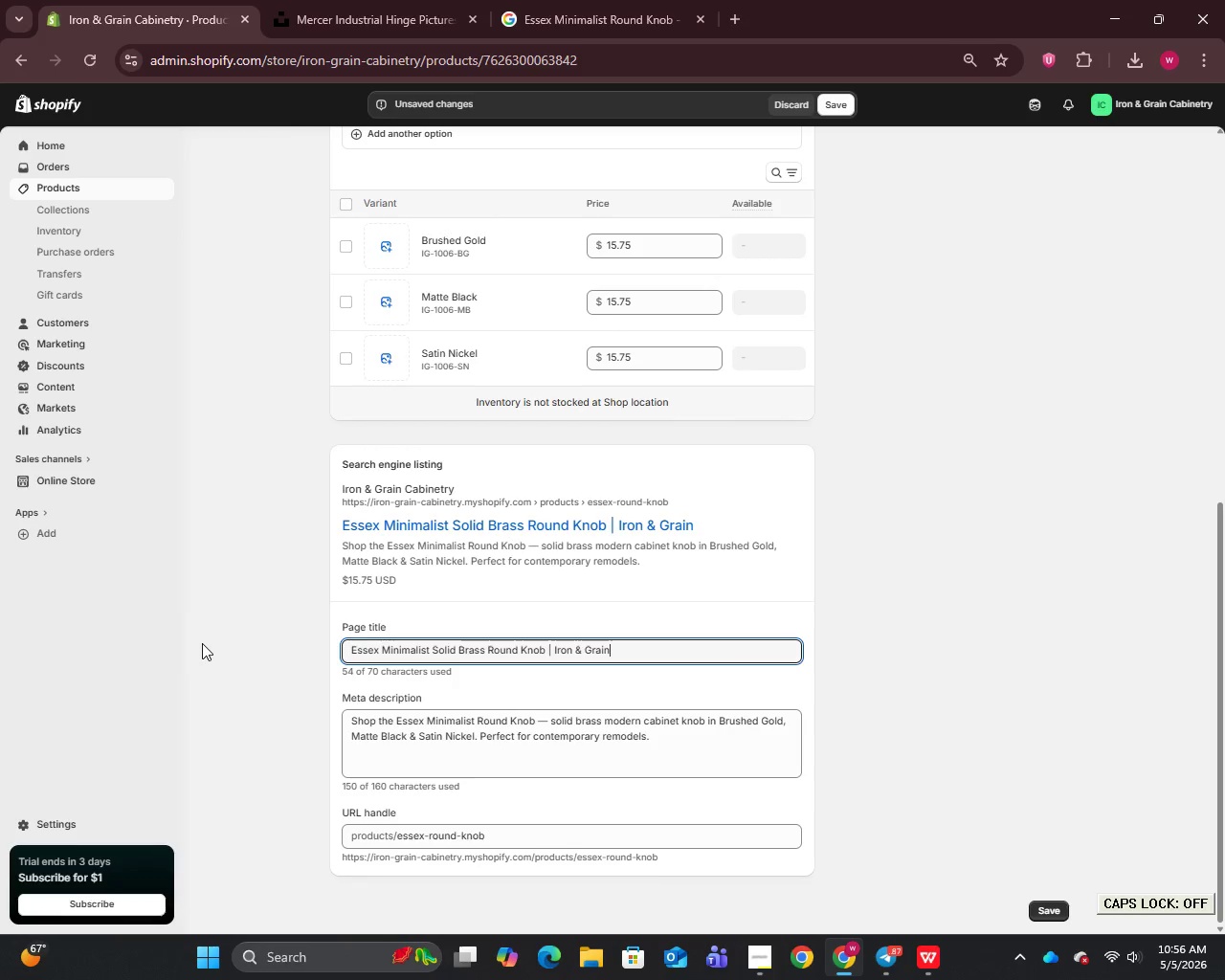 
wait(6.91)
 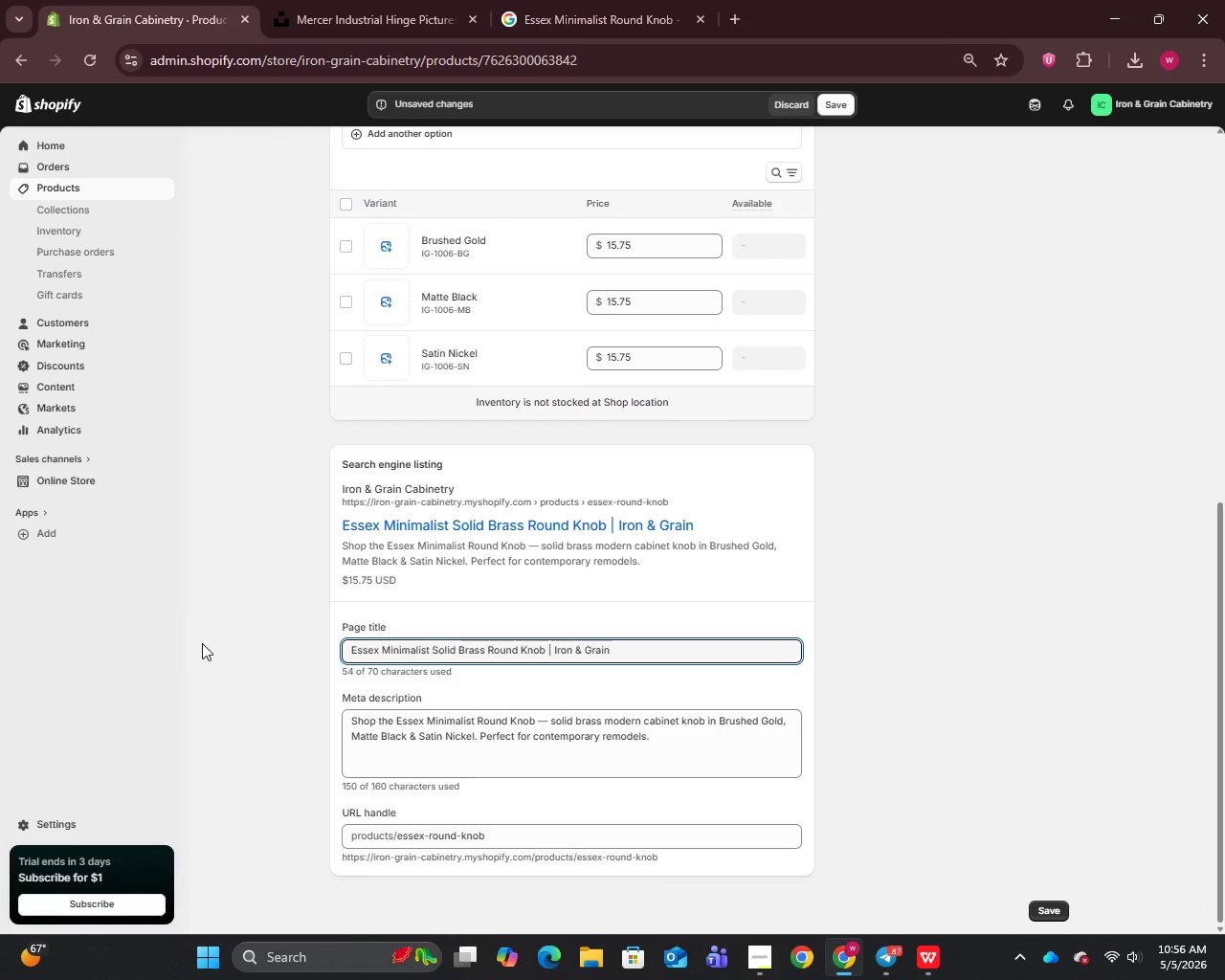 
left_click([633, 744])
 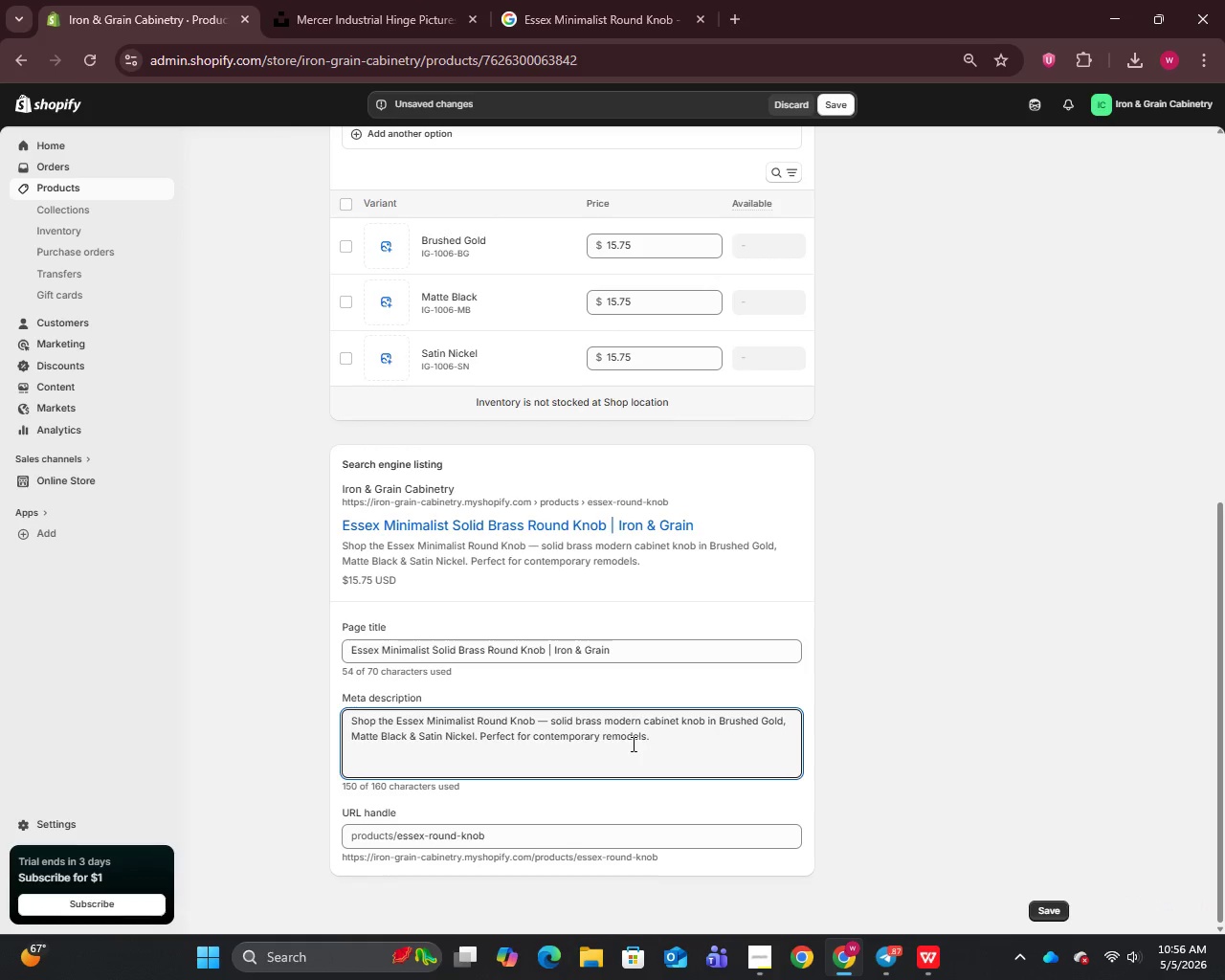 
key(Control+A)
 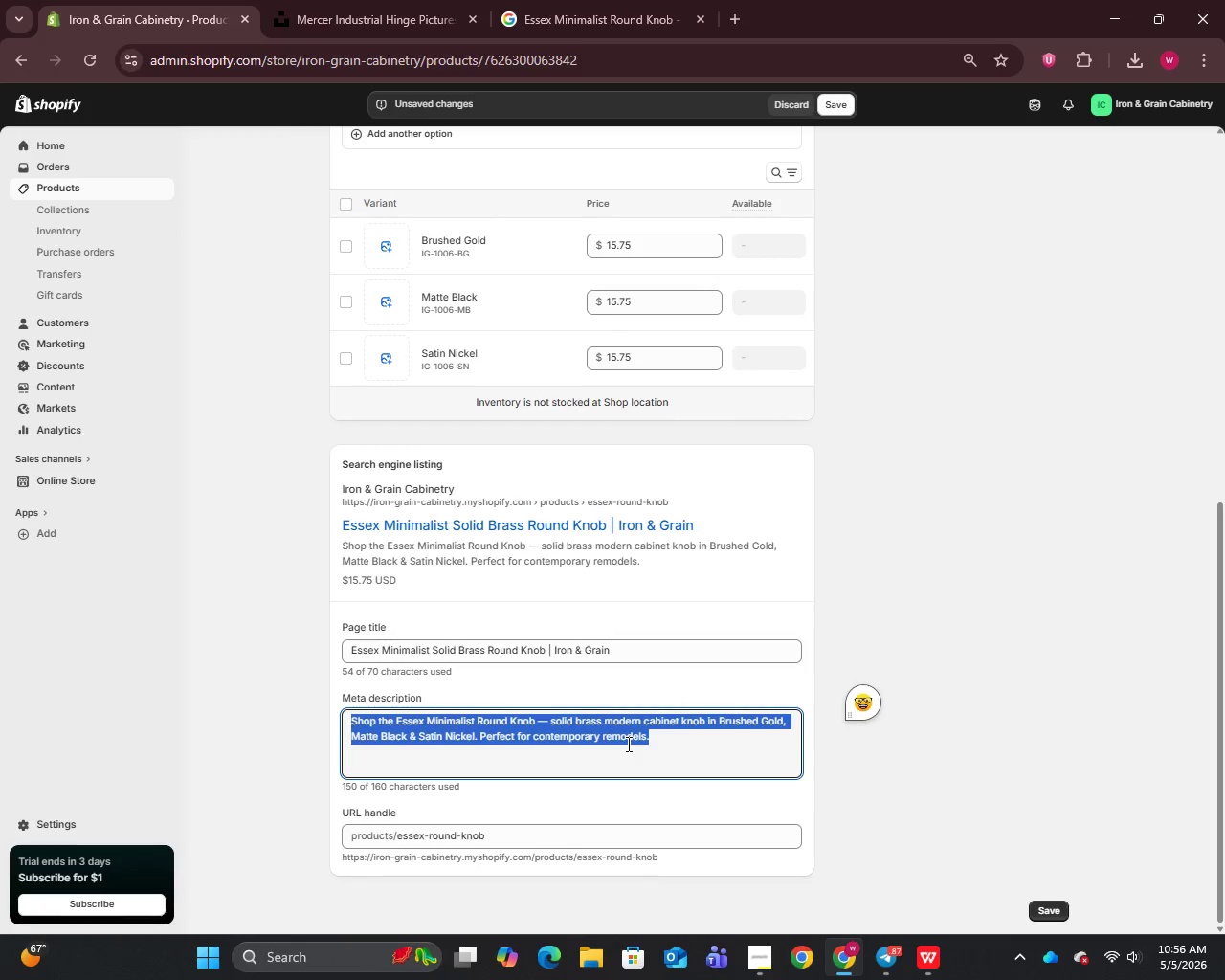 
type(Shop the Essex Minimalist Round Knob solid brass modern cabinet knob in Brushed Gold)
 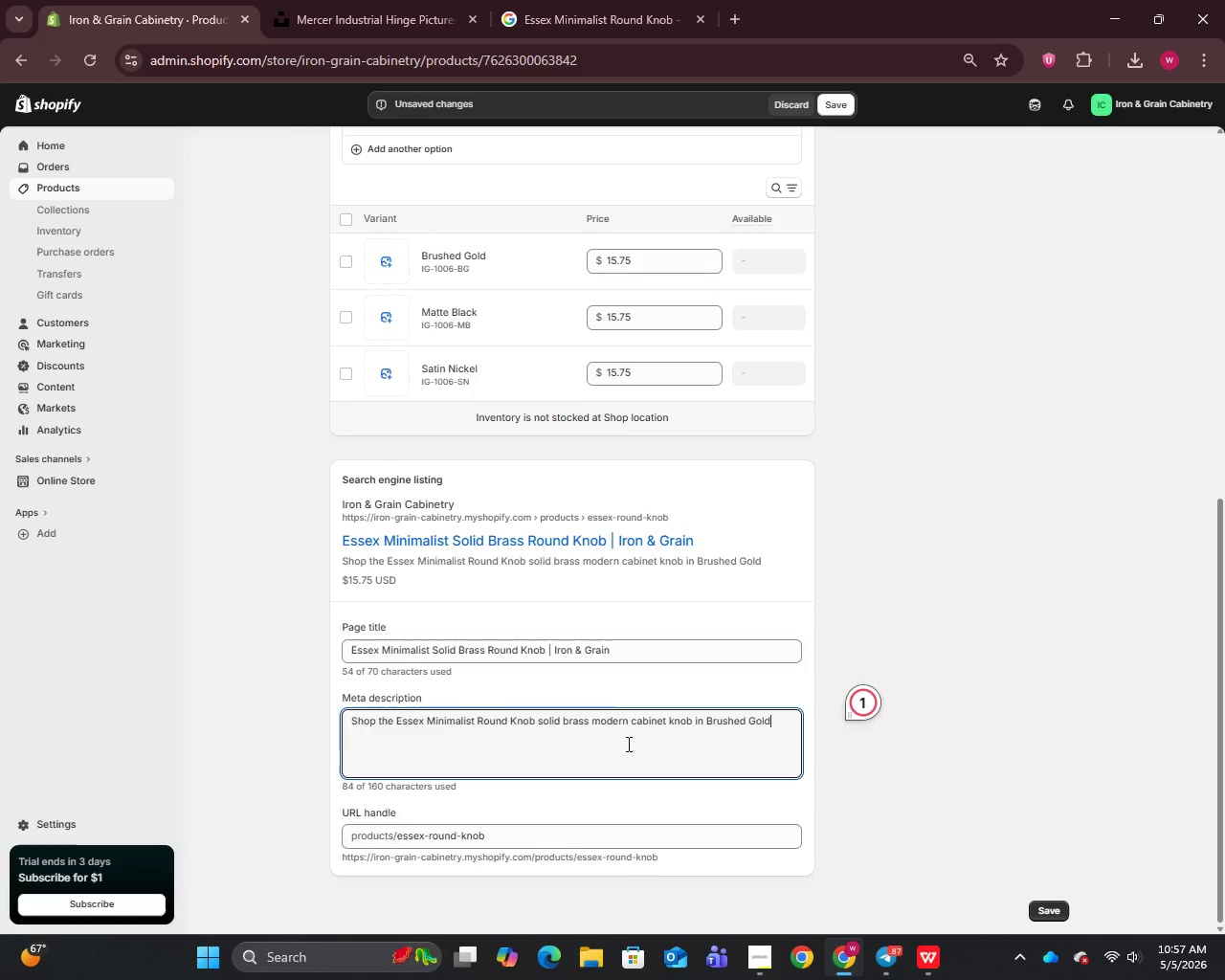 
key(Comma)
 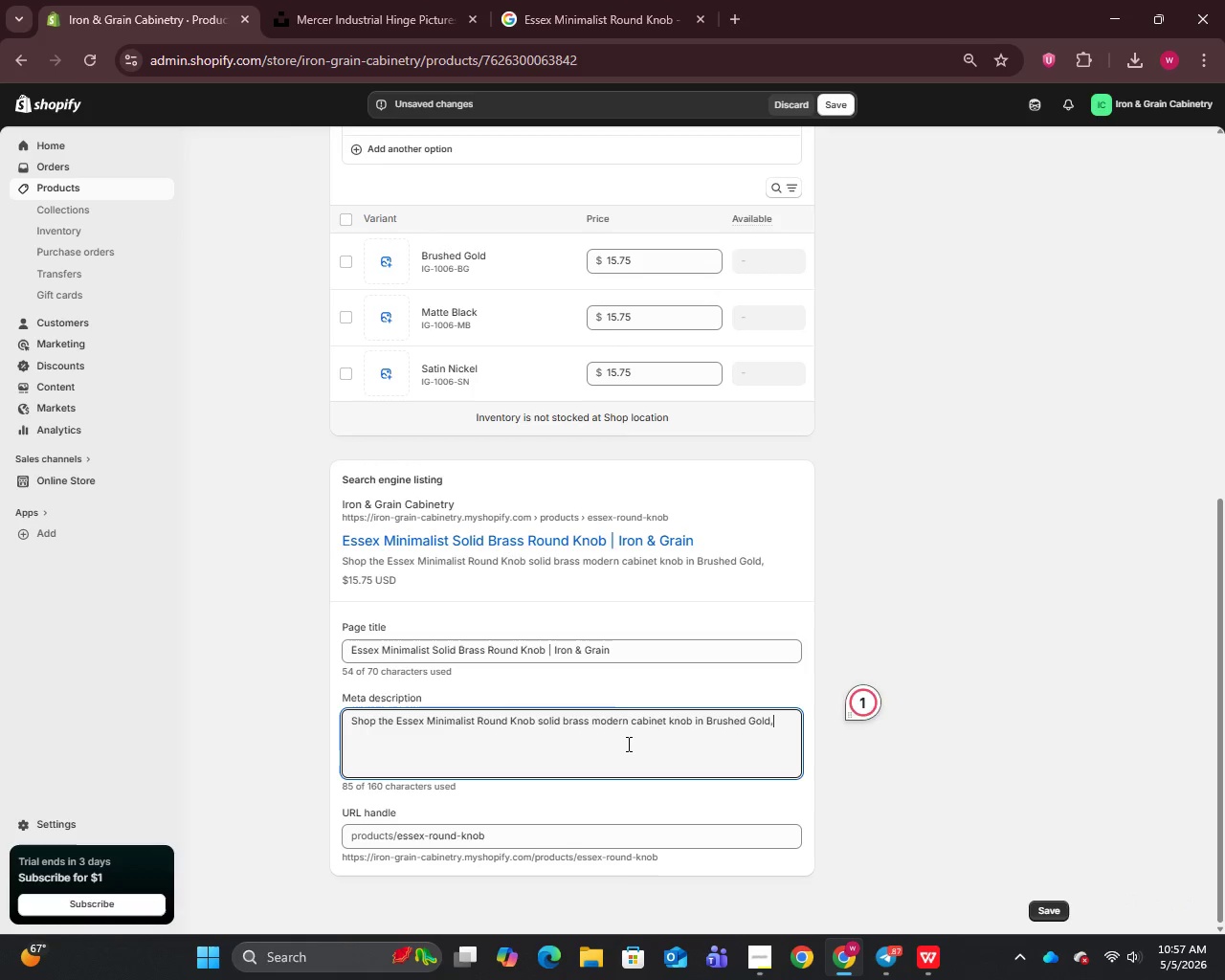 
key(Space)
 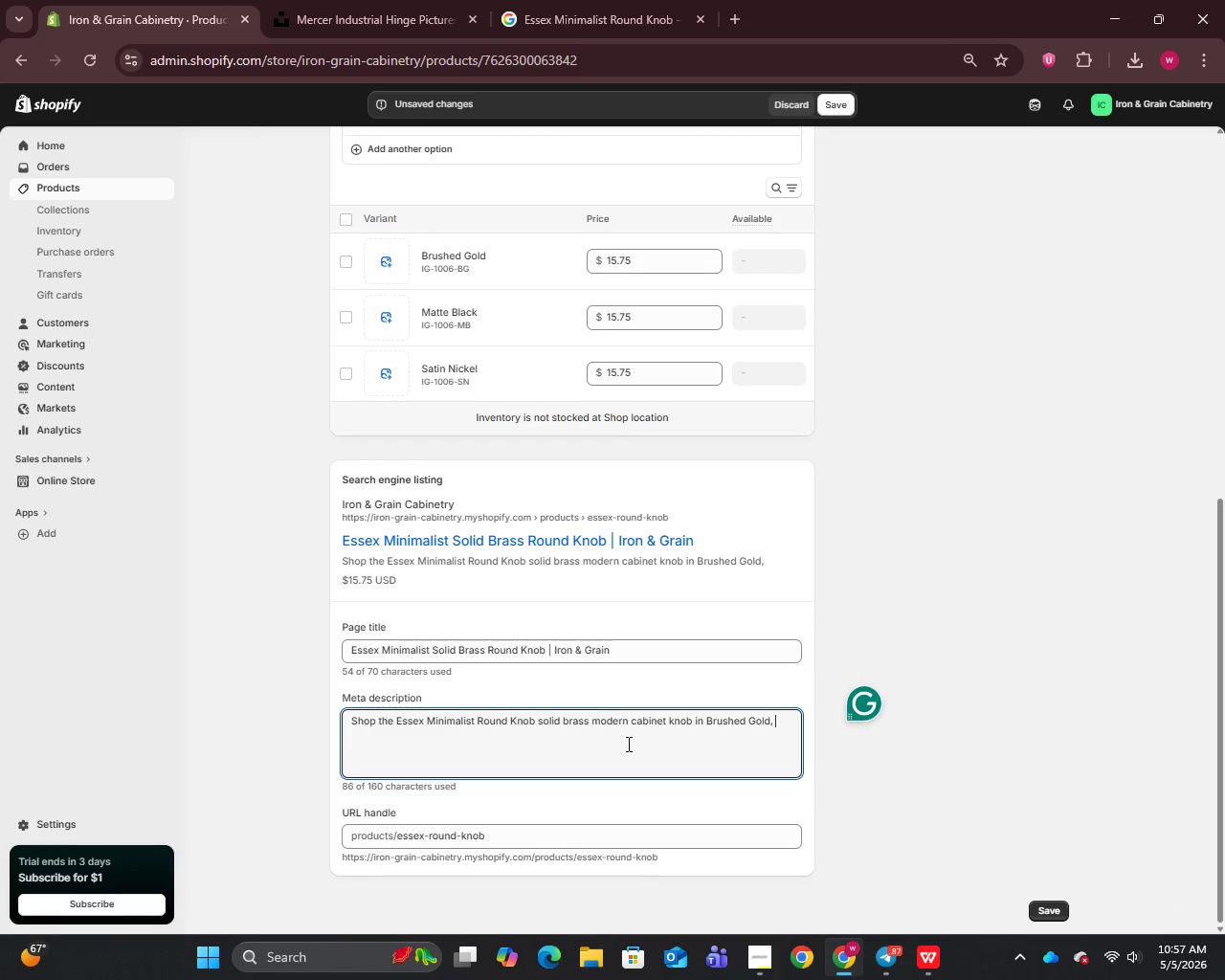 
type(Matte Black )
 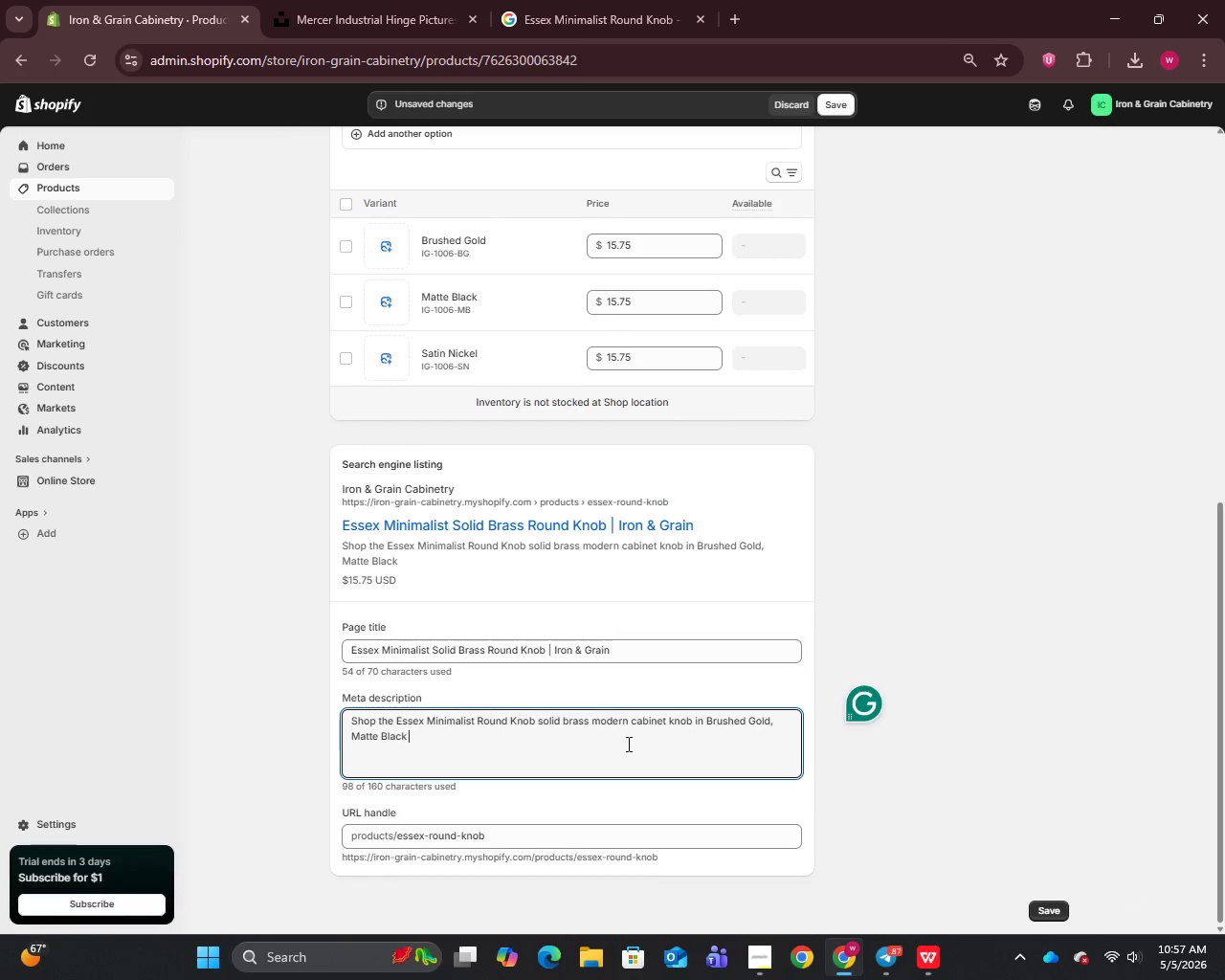 
type(& Satin Nickel. Perfect for contemporary remodels.)
 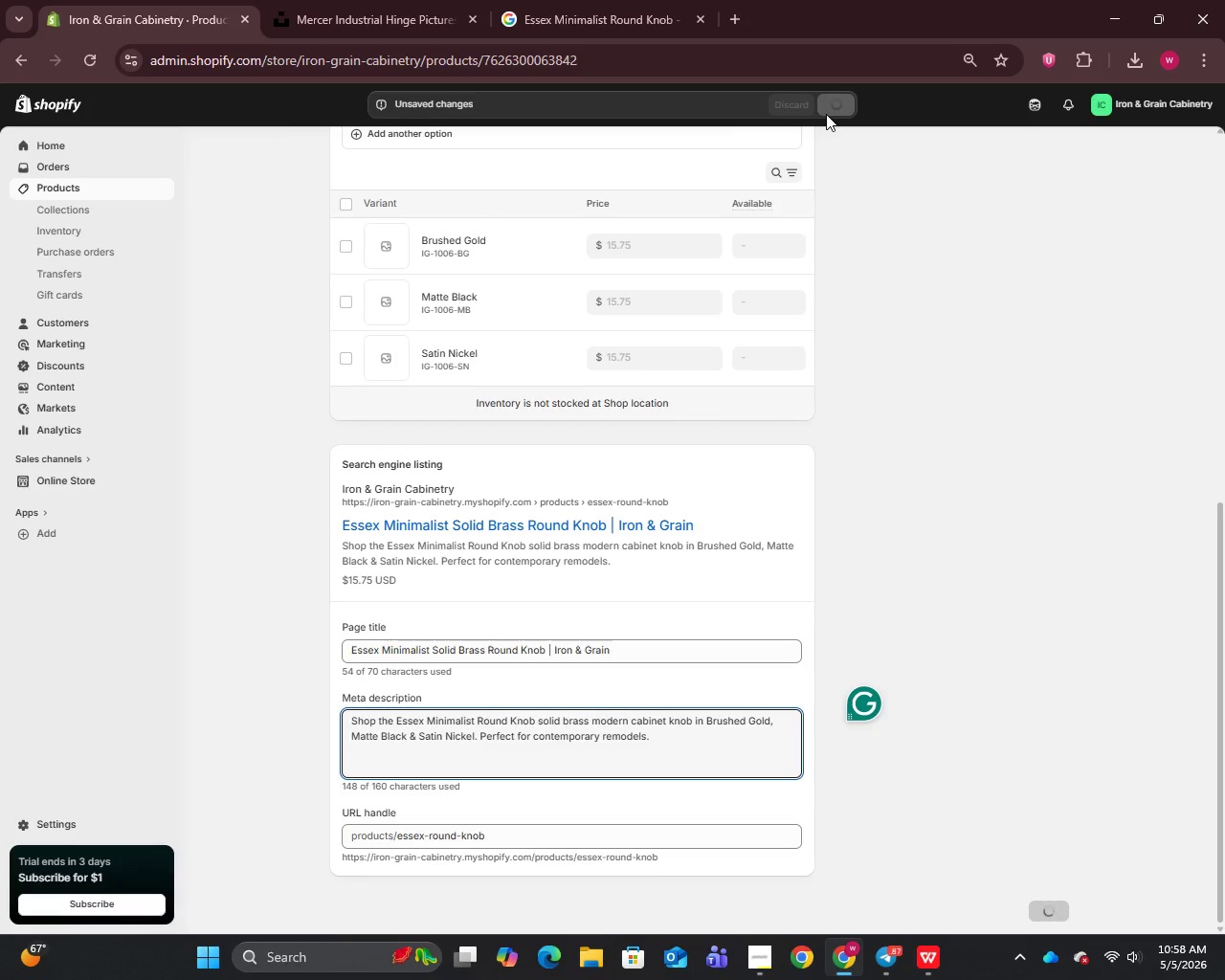 
wait(12.61)
 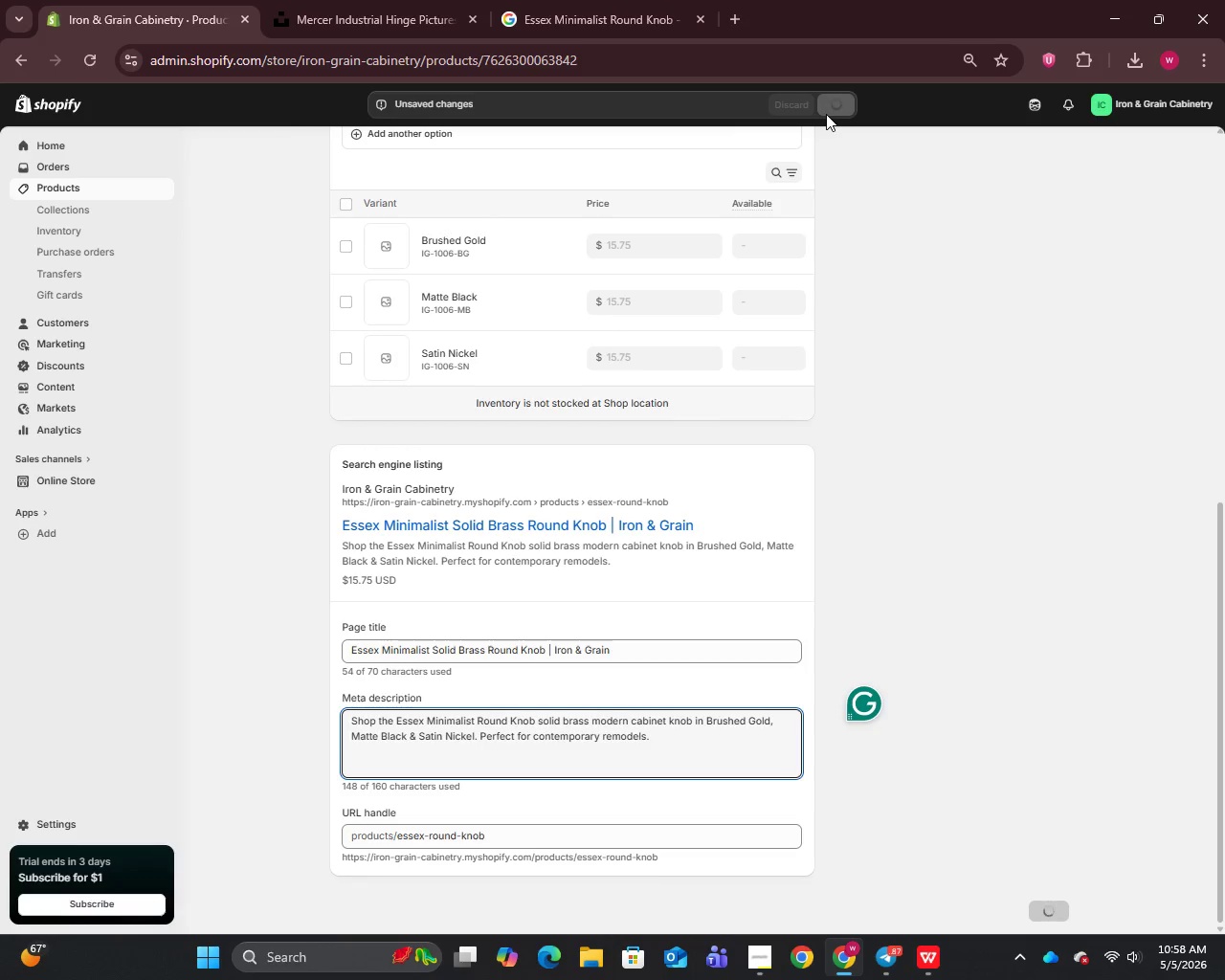 
left_click([64, 188])
 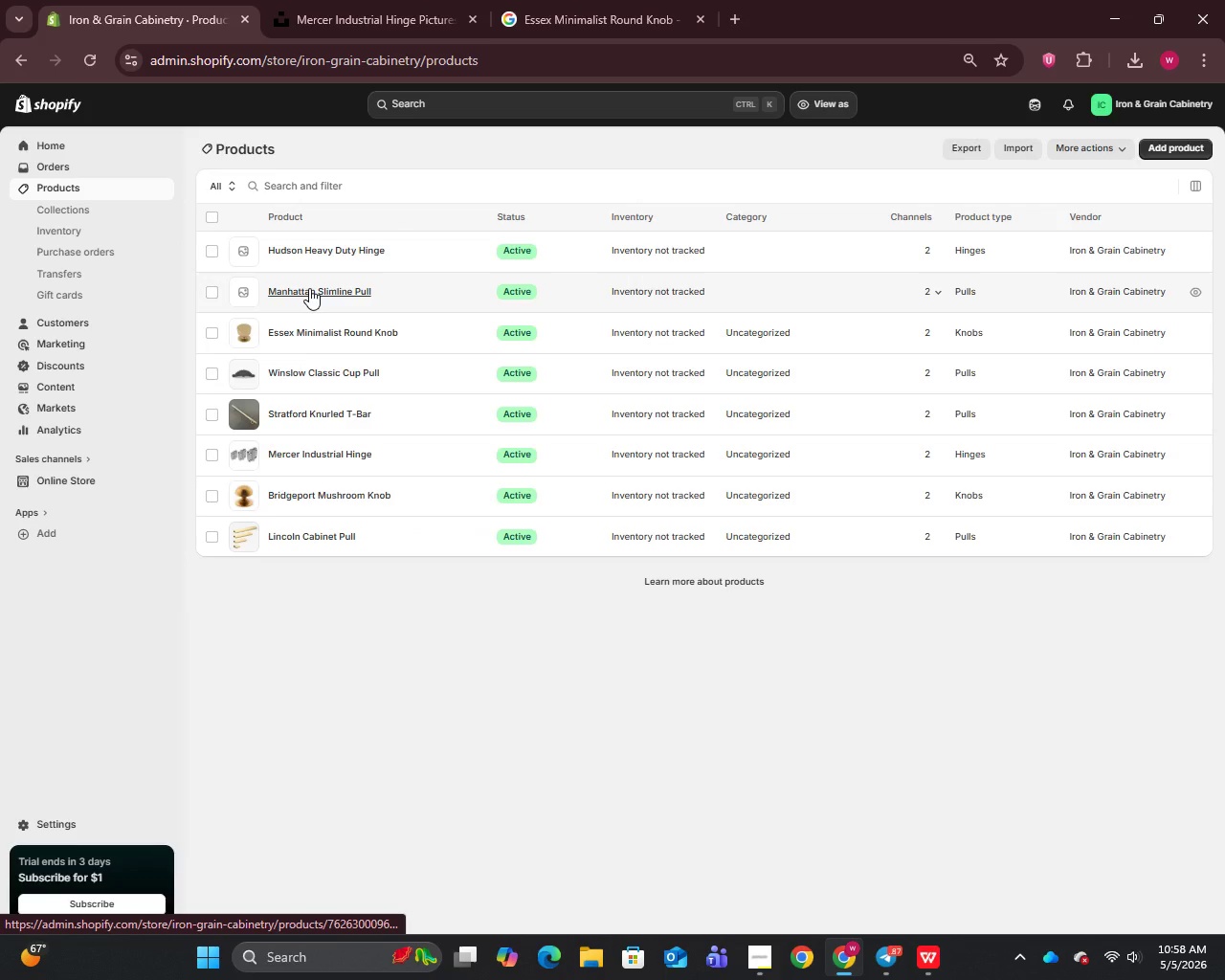 
wait(5.62)
 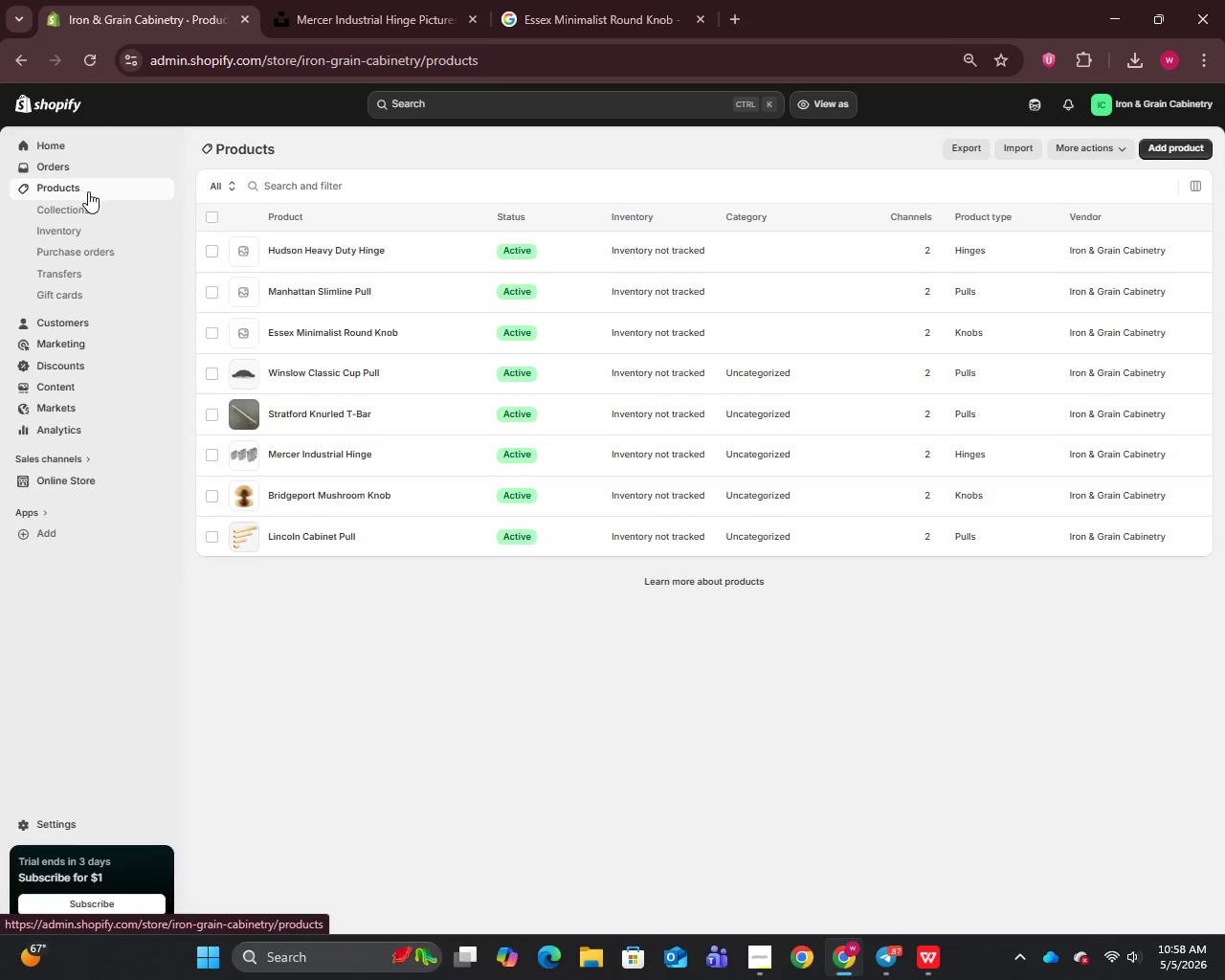 
left_click([309, 288])
 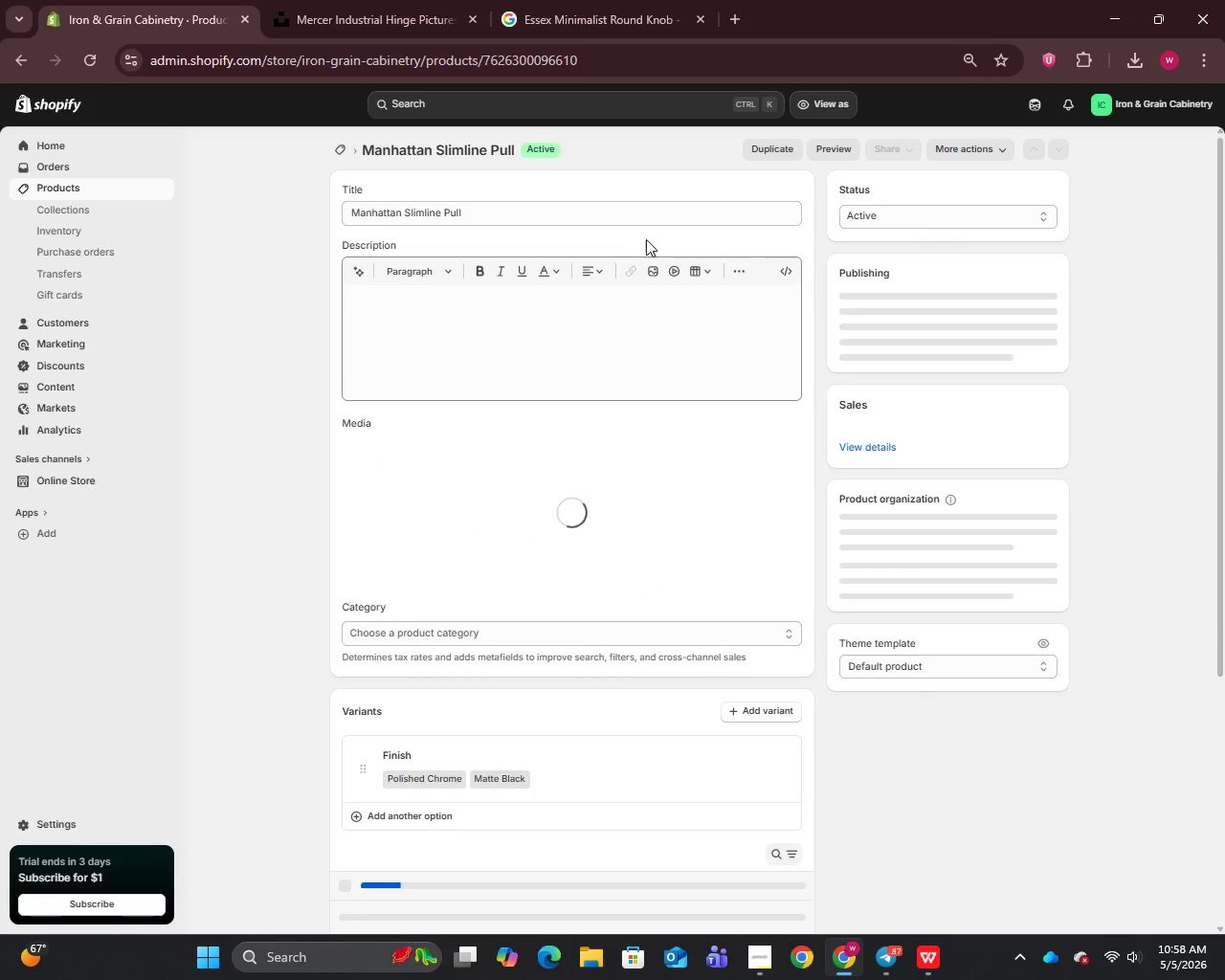 
left_click([483, 215])
 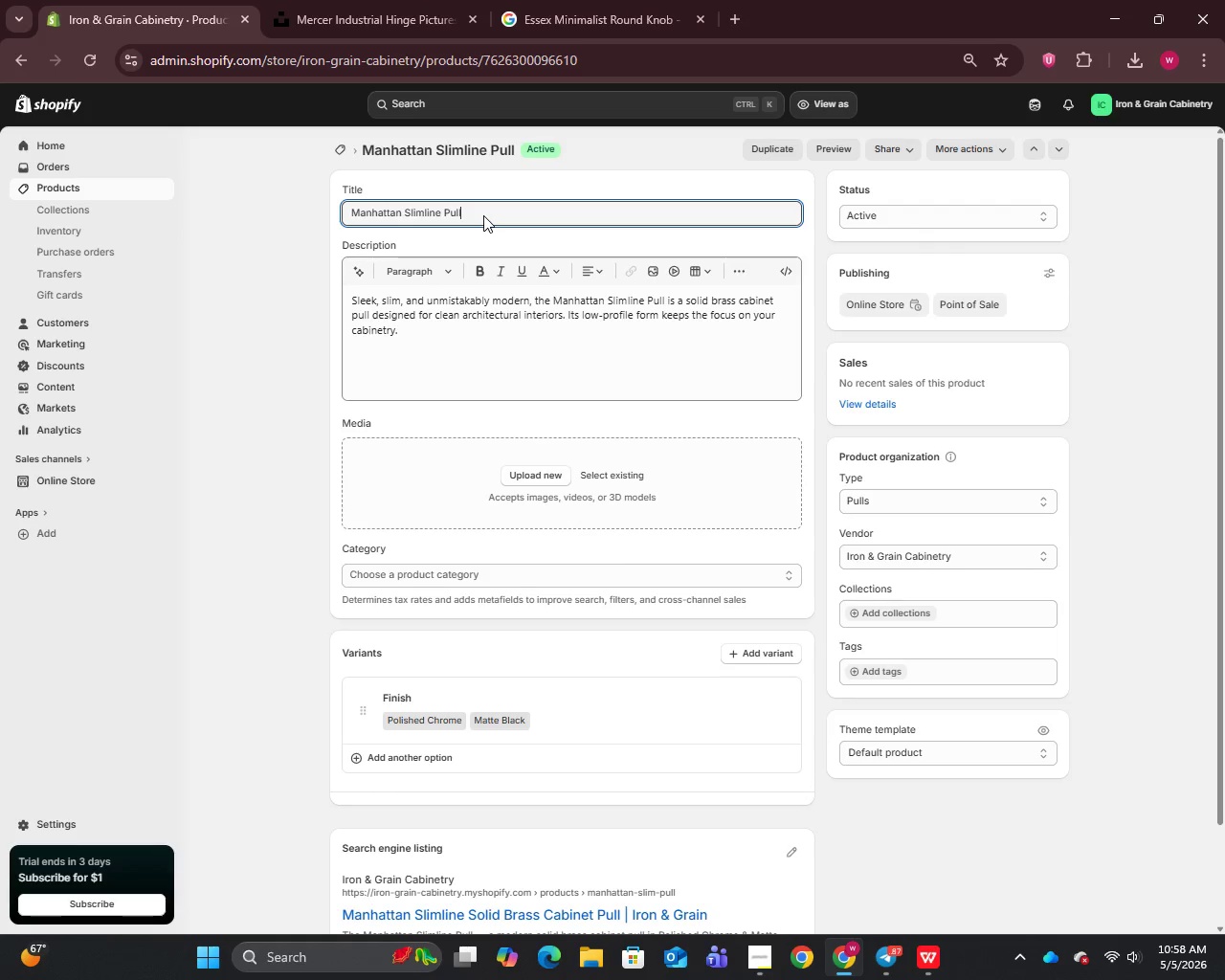 
key(Control+A)
 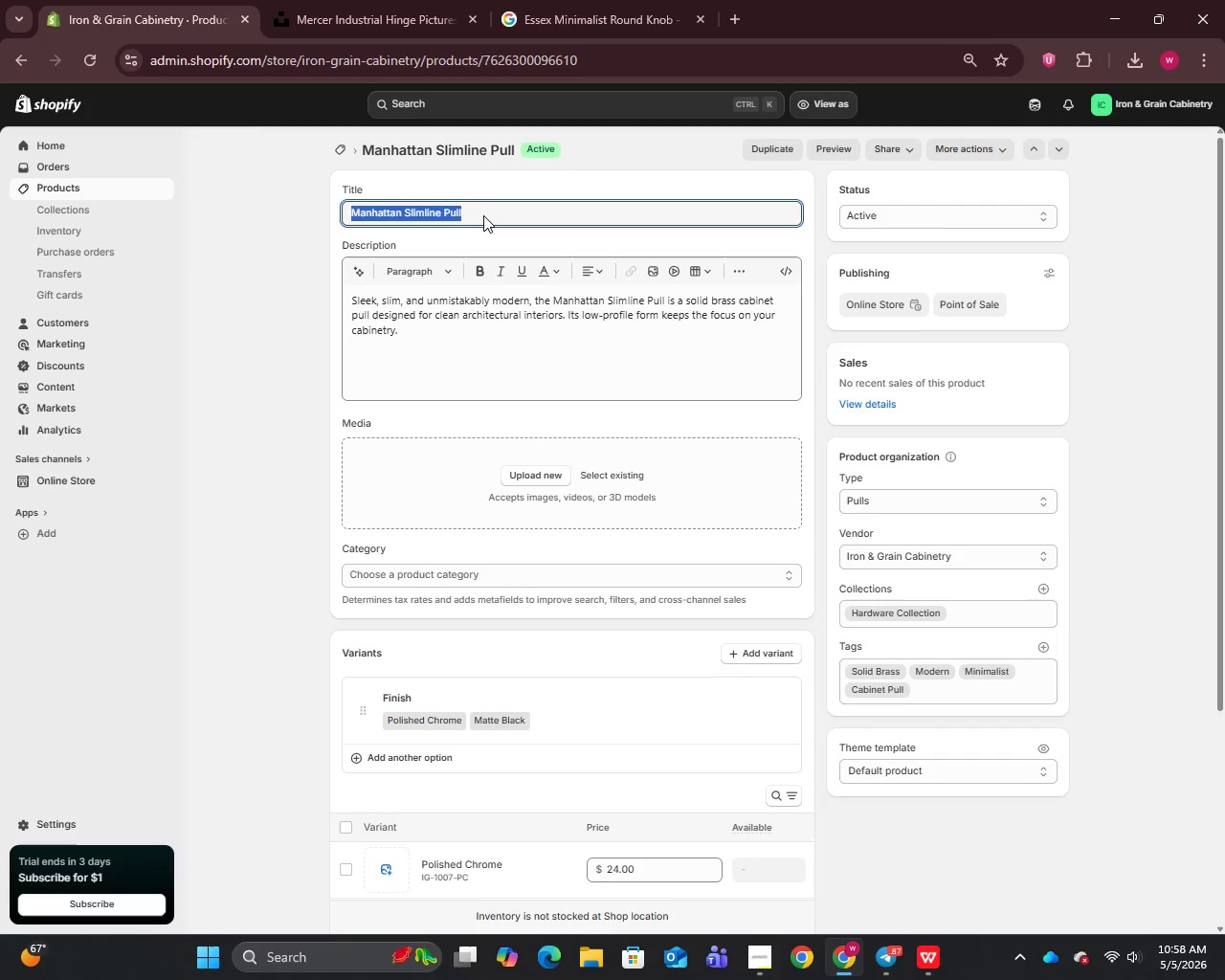 
key(Control+C)
 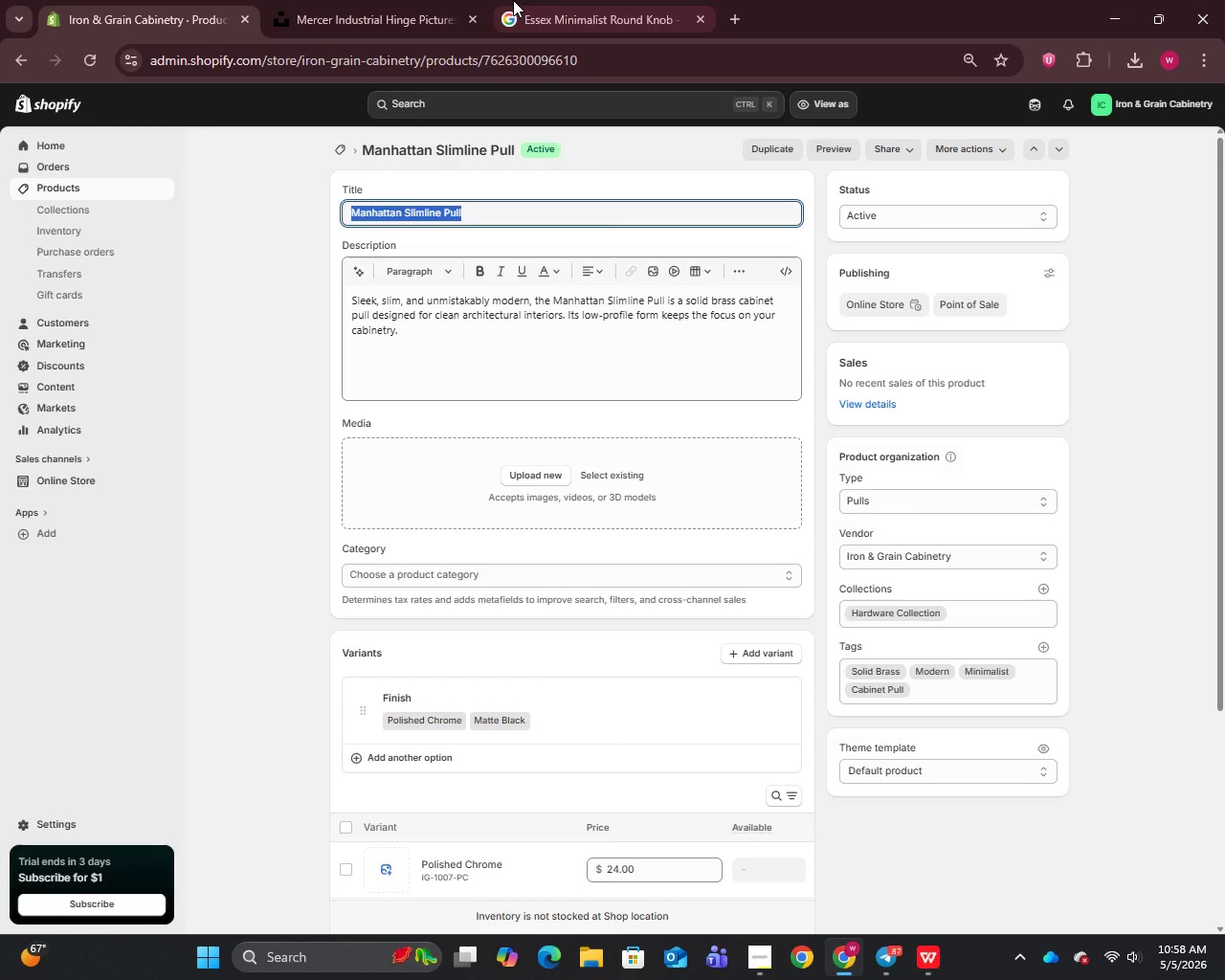 
left_click([529, 0])
 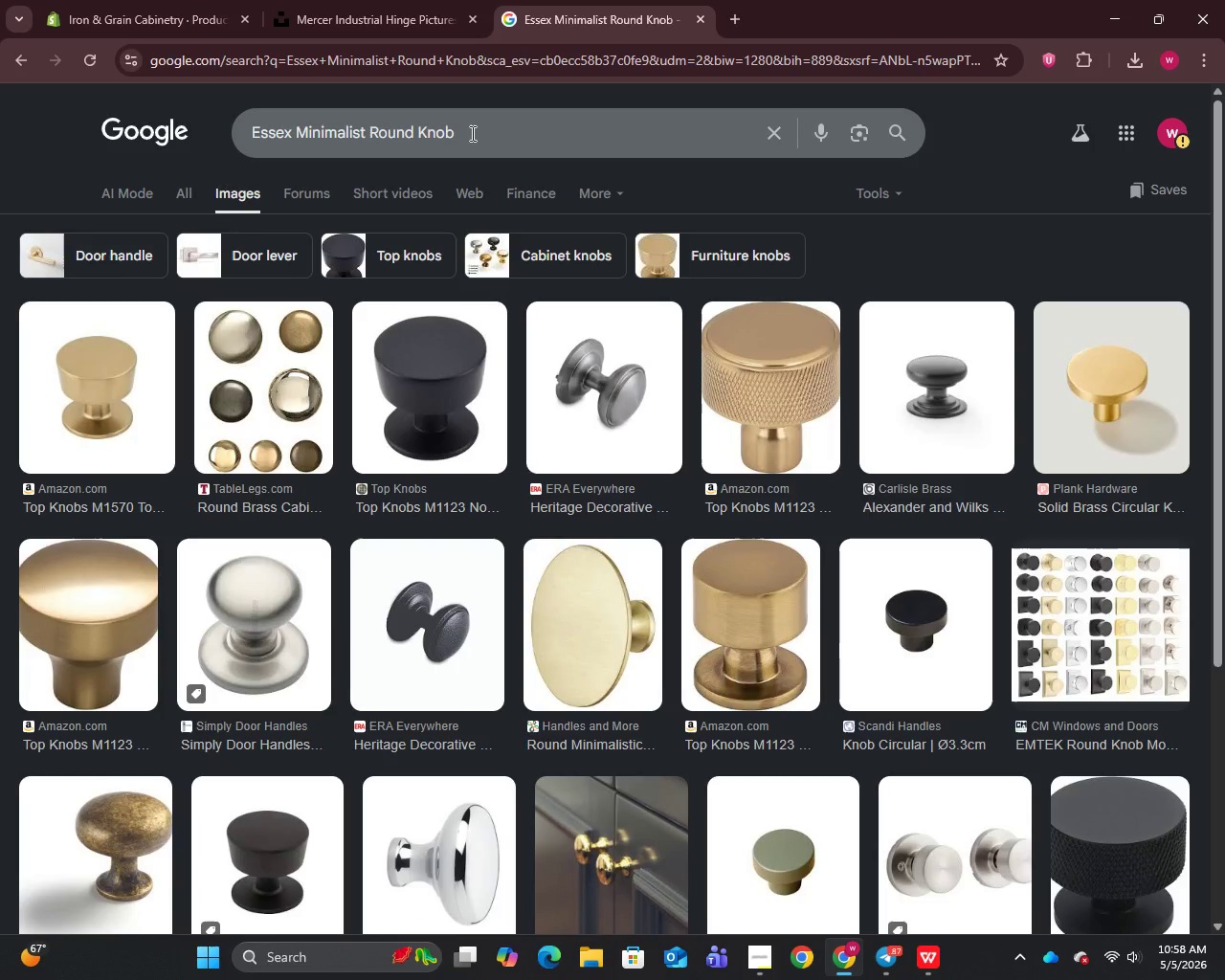 
left_click([471, 133])
 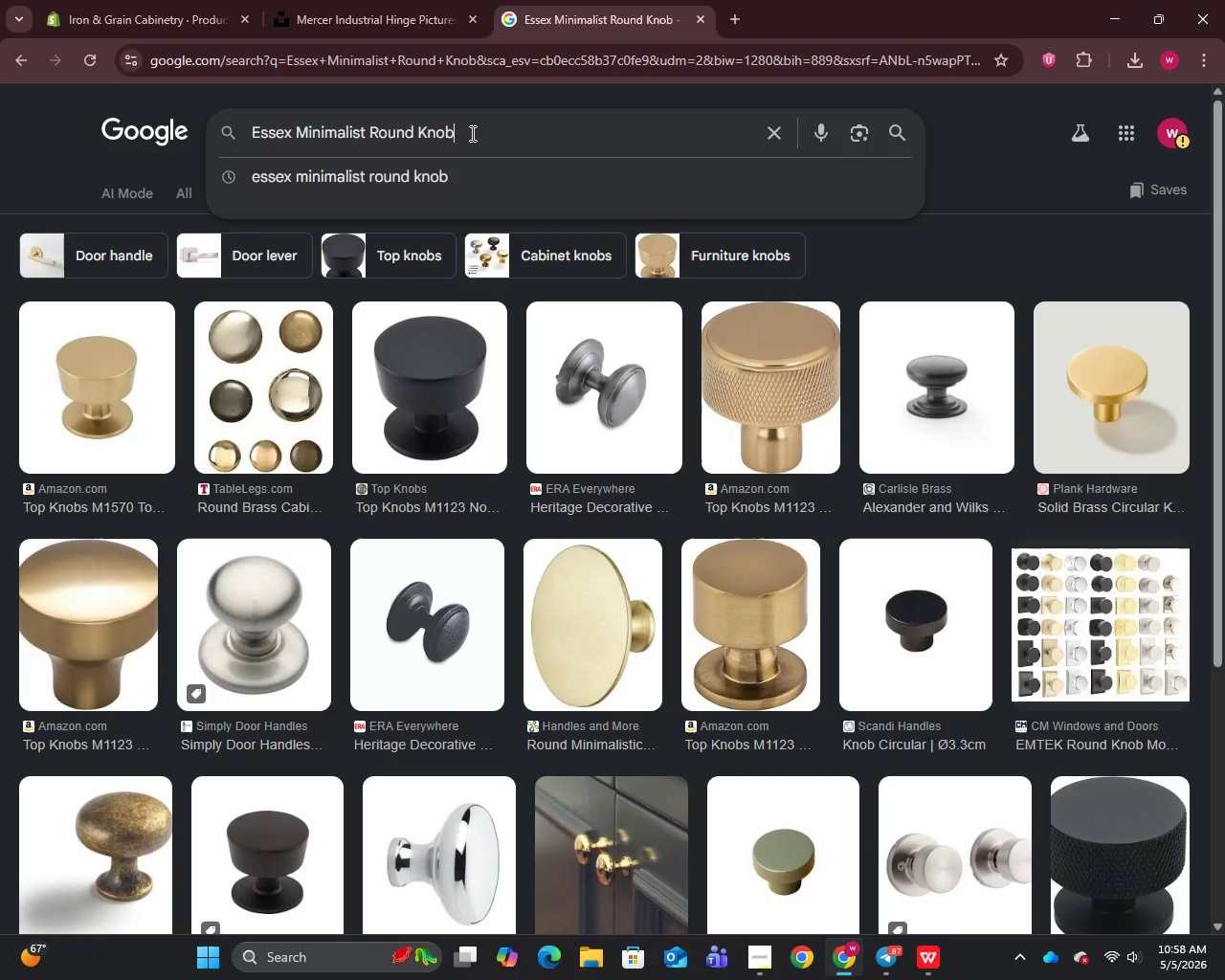 
key(Control+A)
 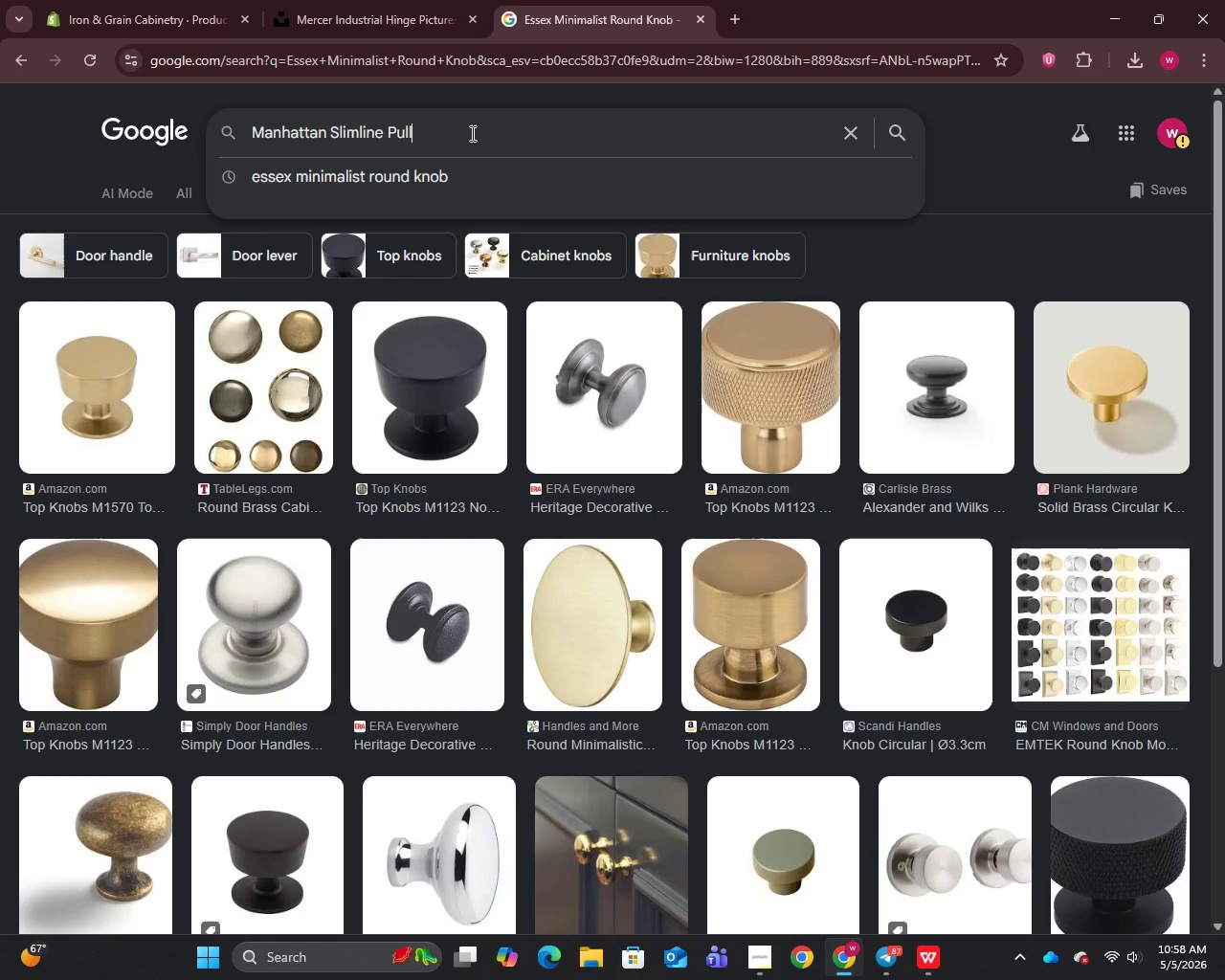 
key(Control+V)
 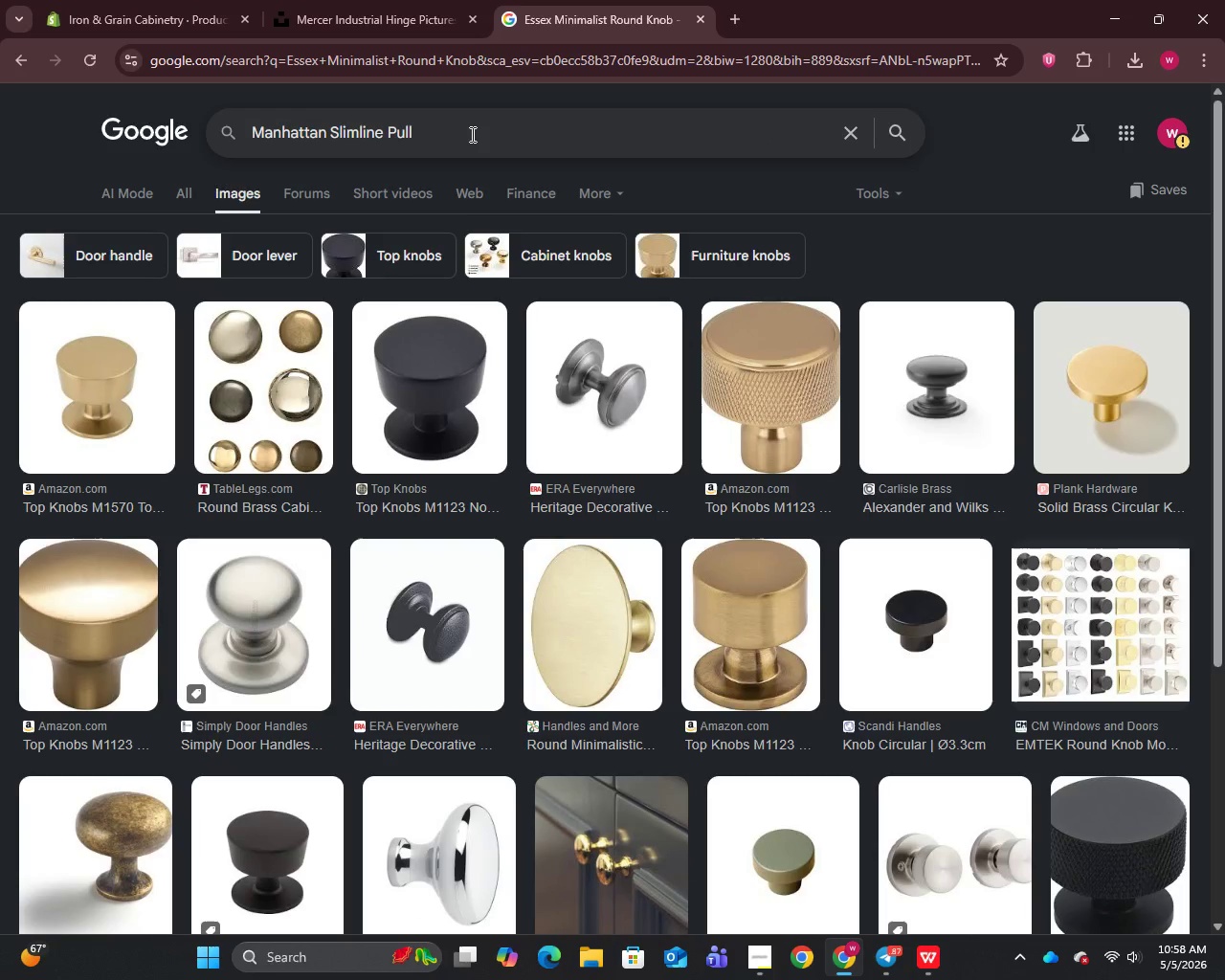 
key(Enter)
 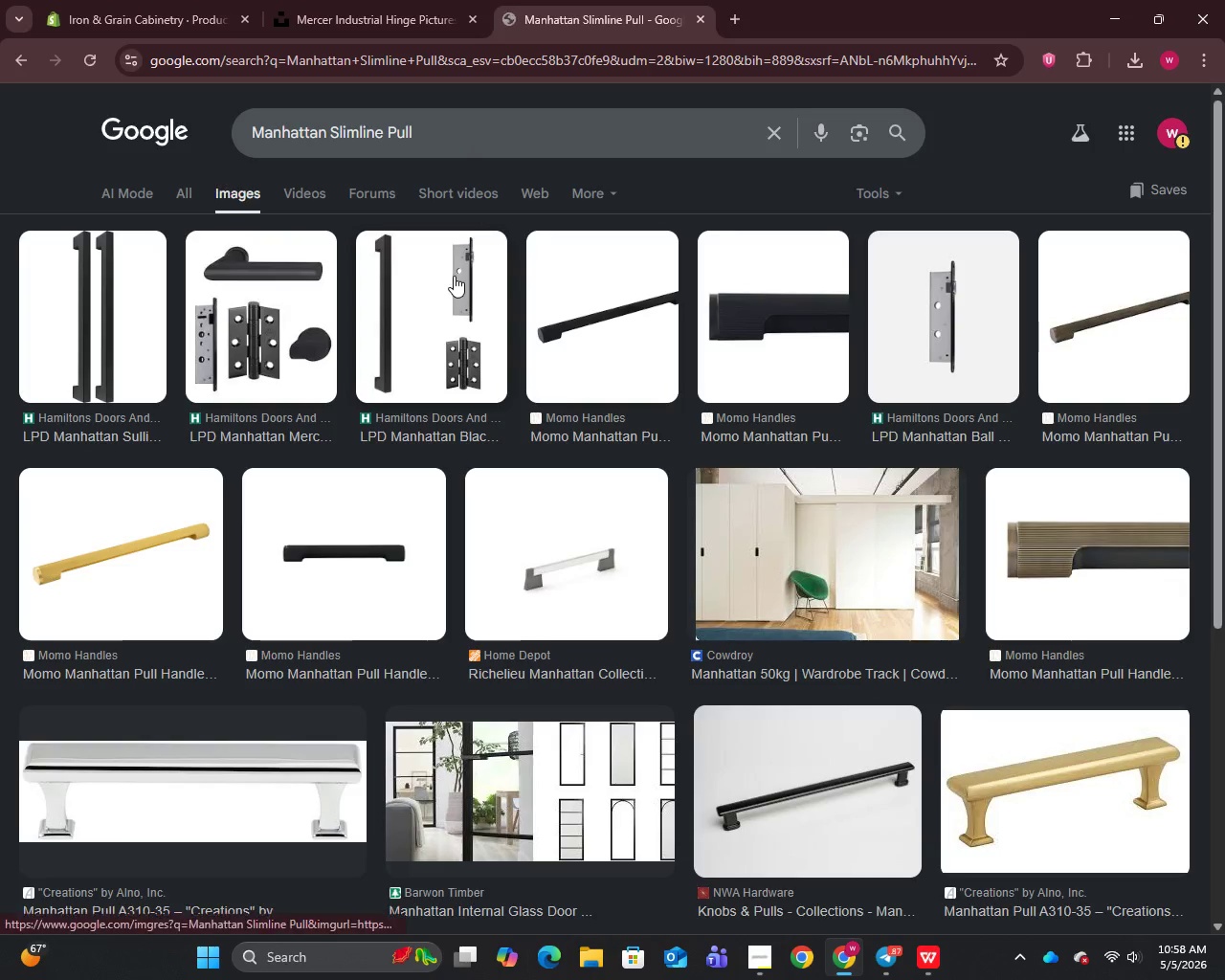 
scroll: coordinate [953, 572], scroll_direction: down, amount: 4.0
 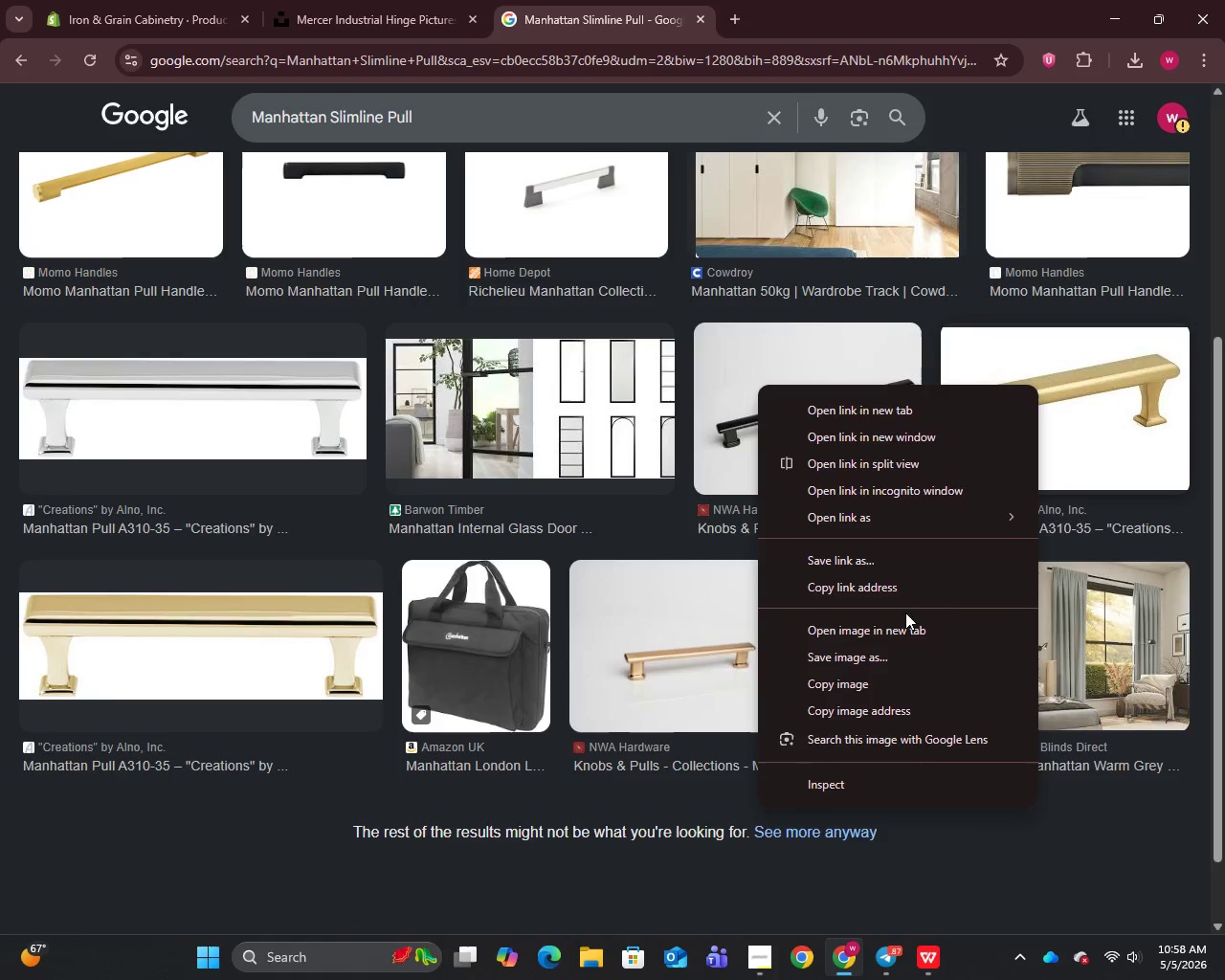 
left_click([848, 659])
 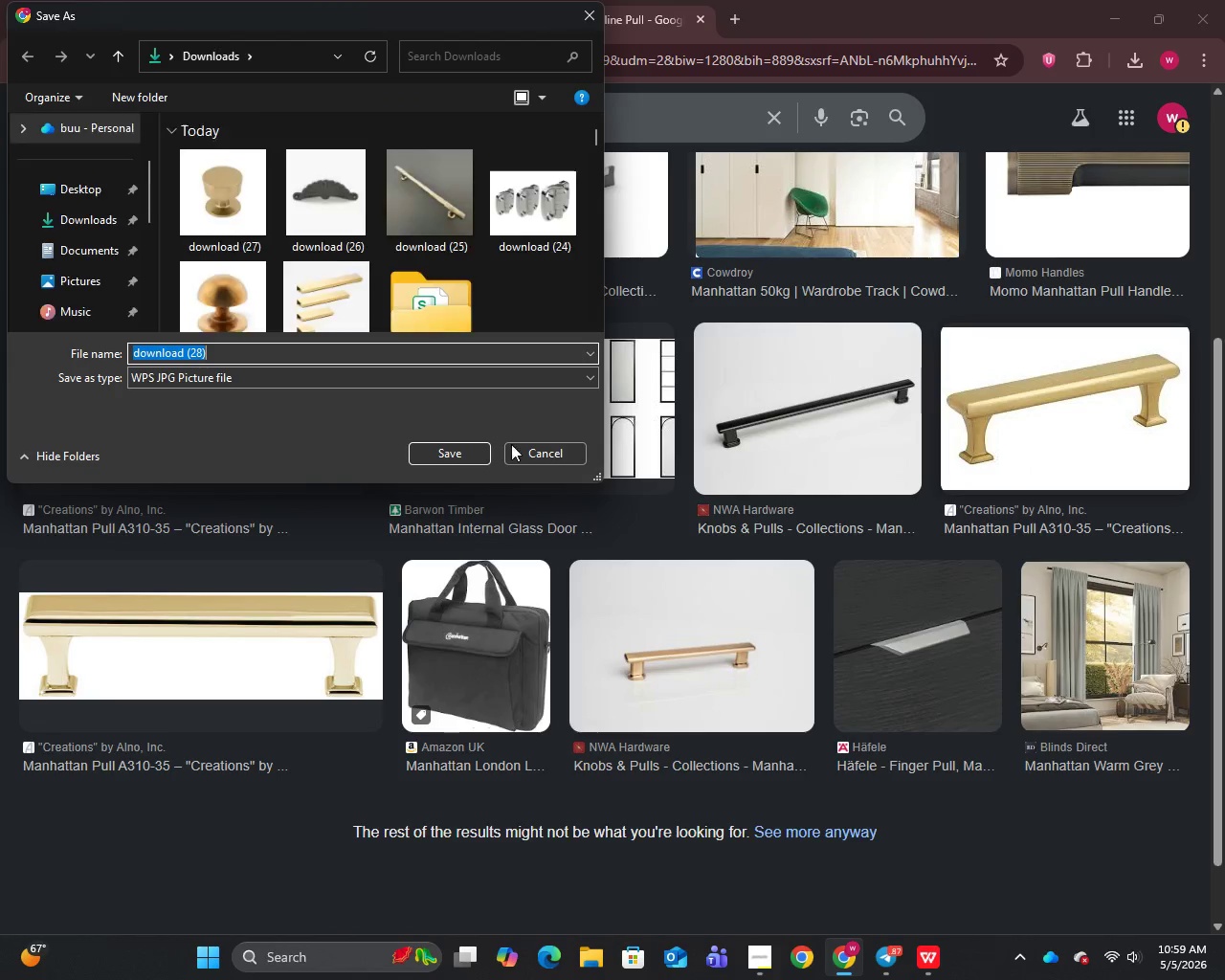 
left_click([435, 450])
 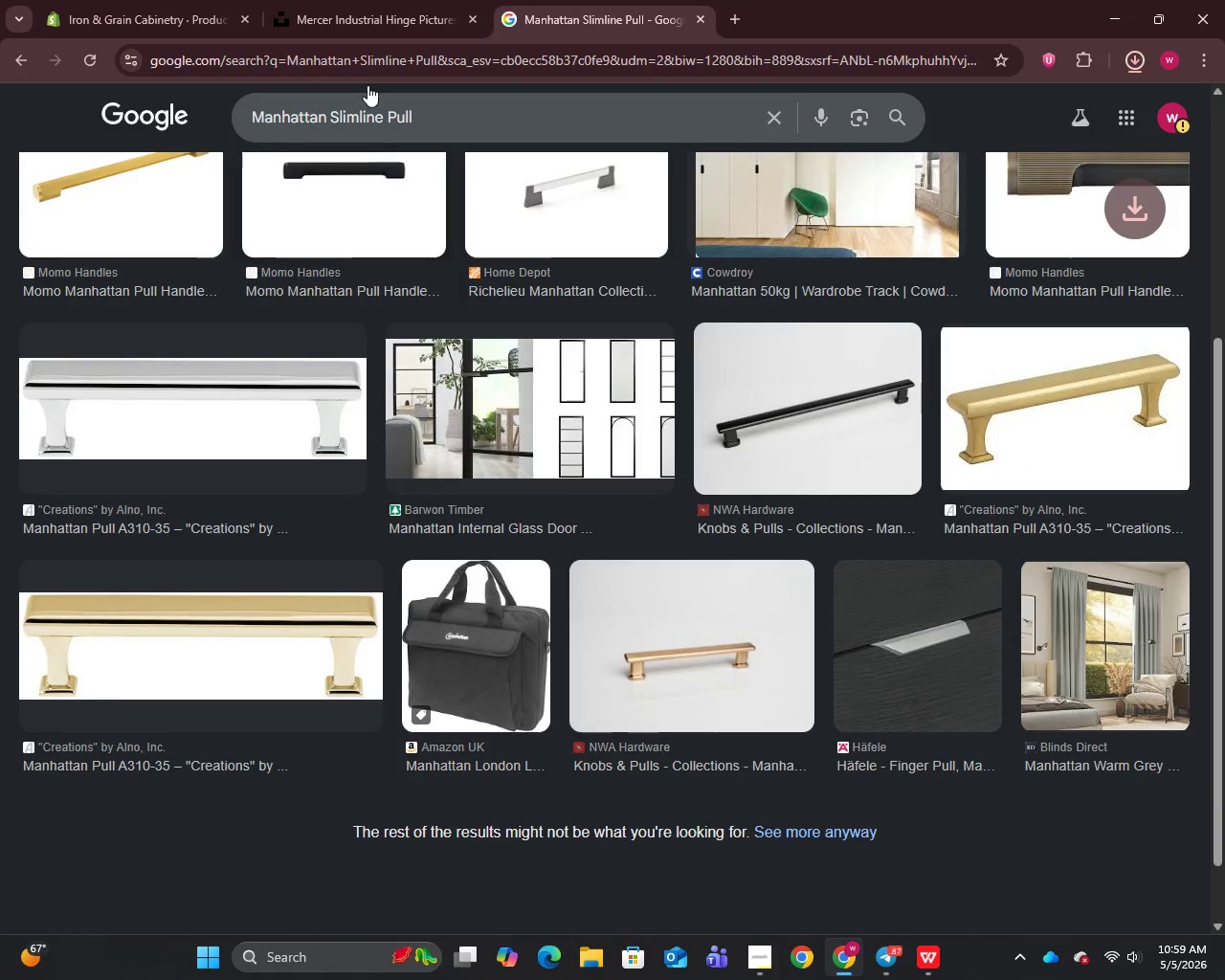 
left_click([357, 0])
 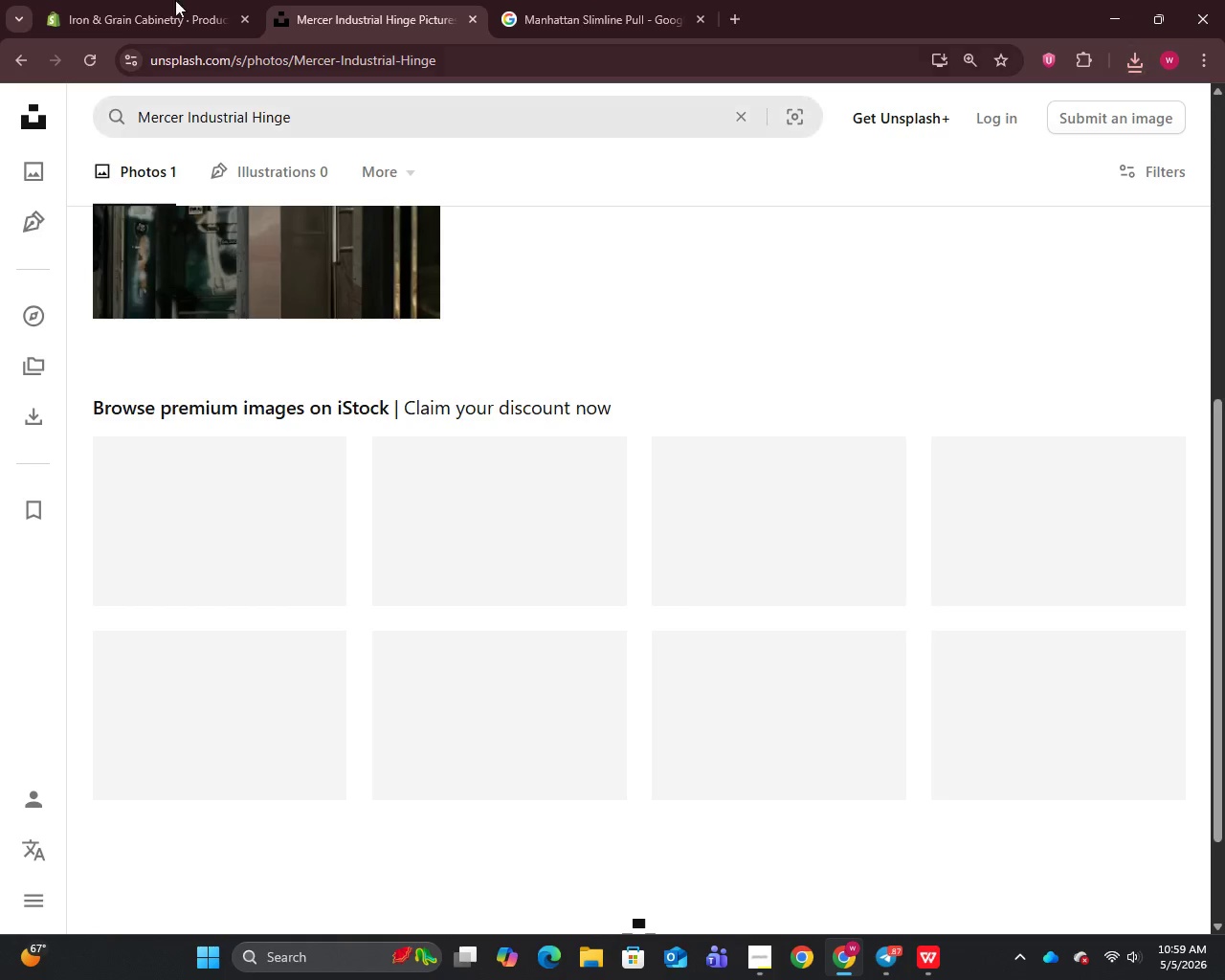 
left_click([91, 0])
 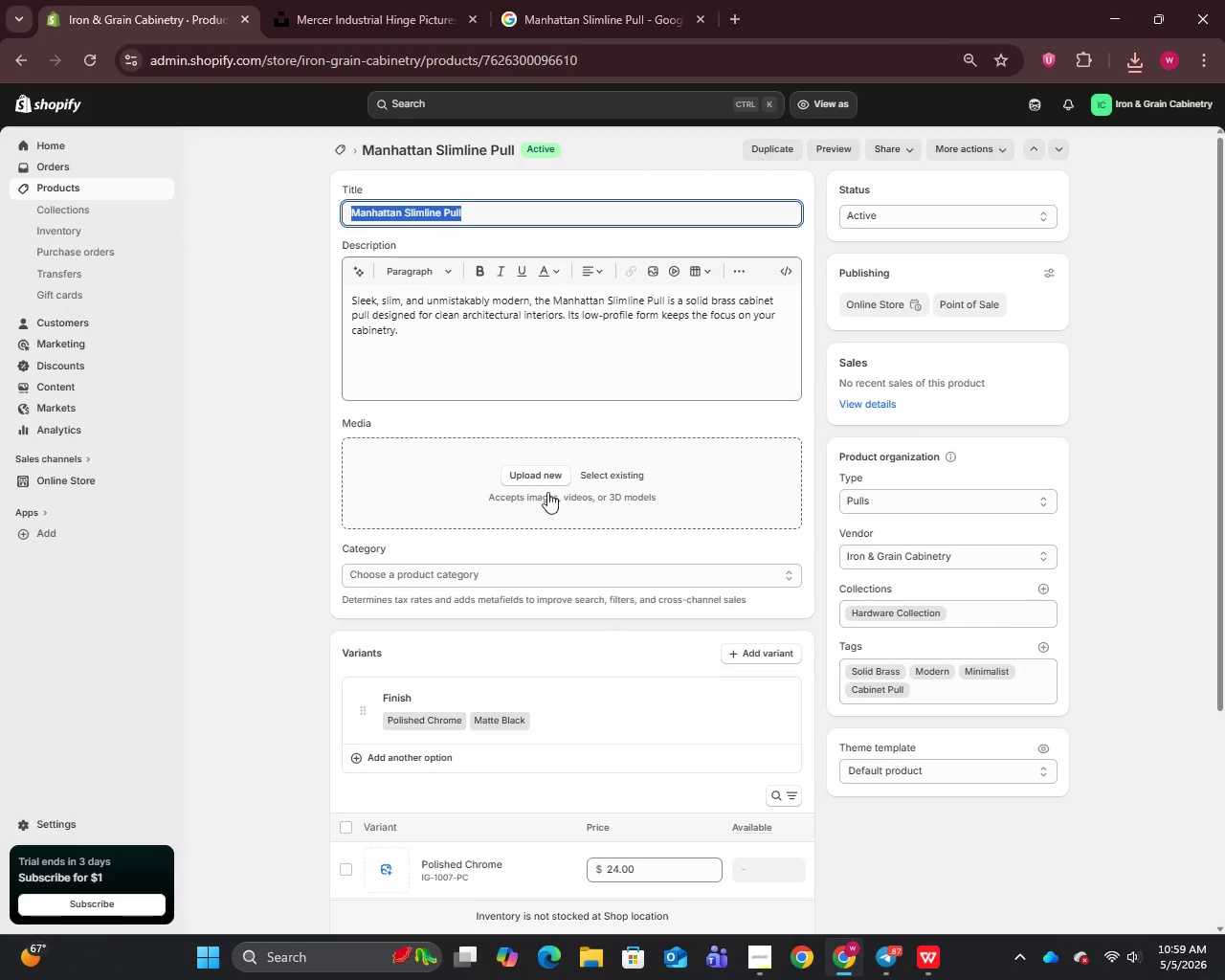 
left_click([541, 478])
 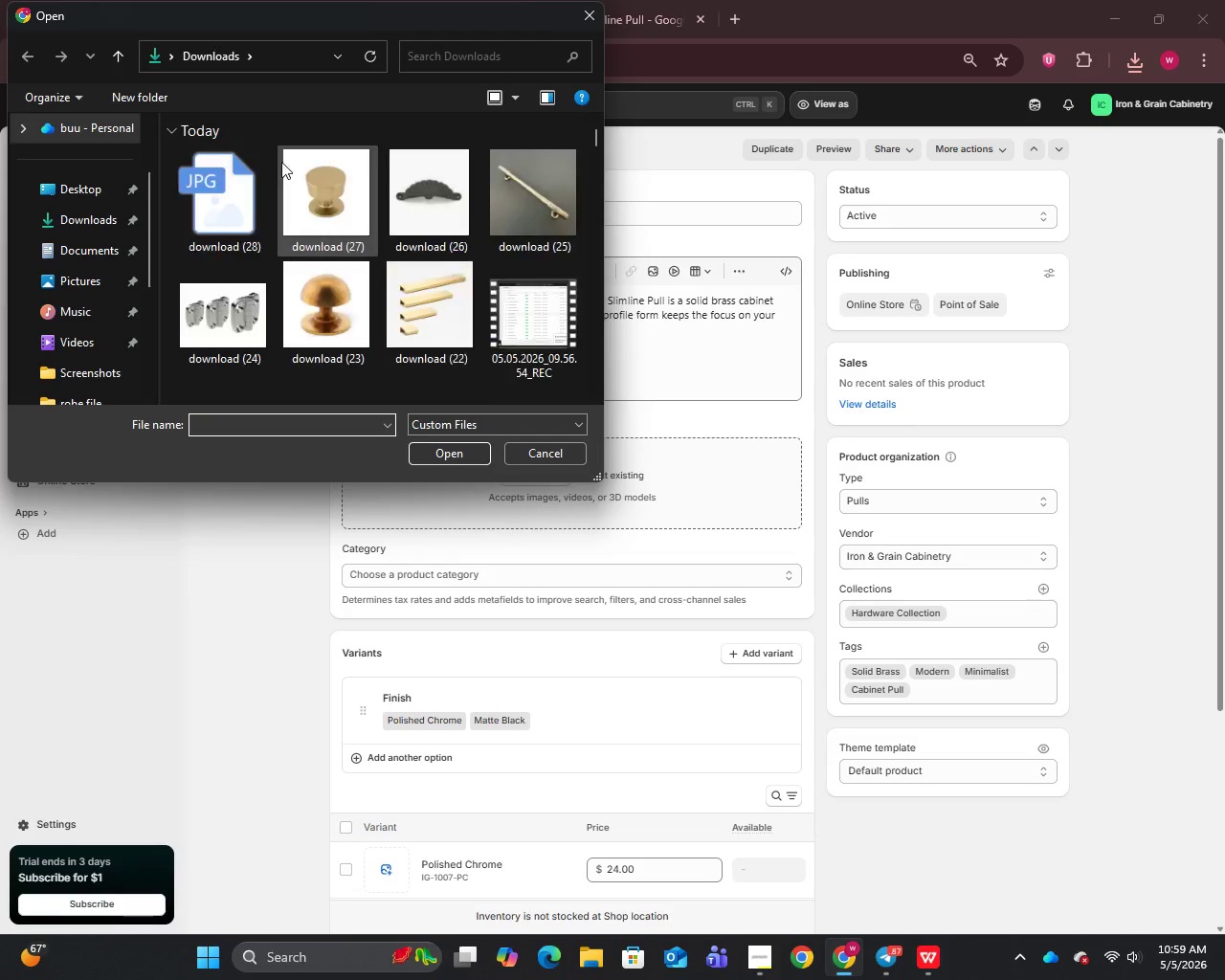 
left_click([231, 211])
 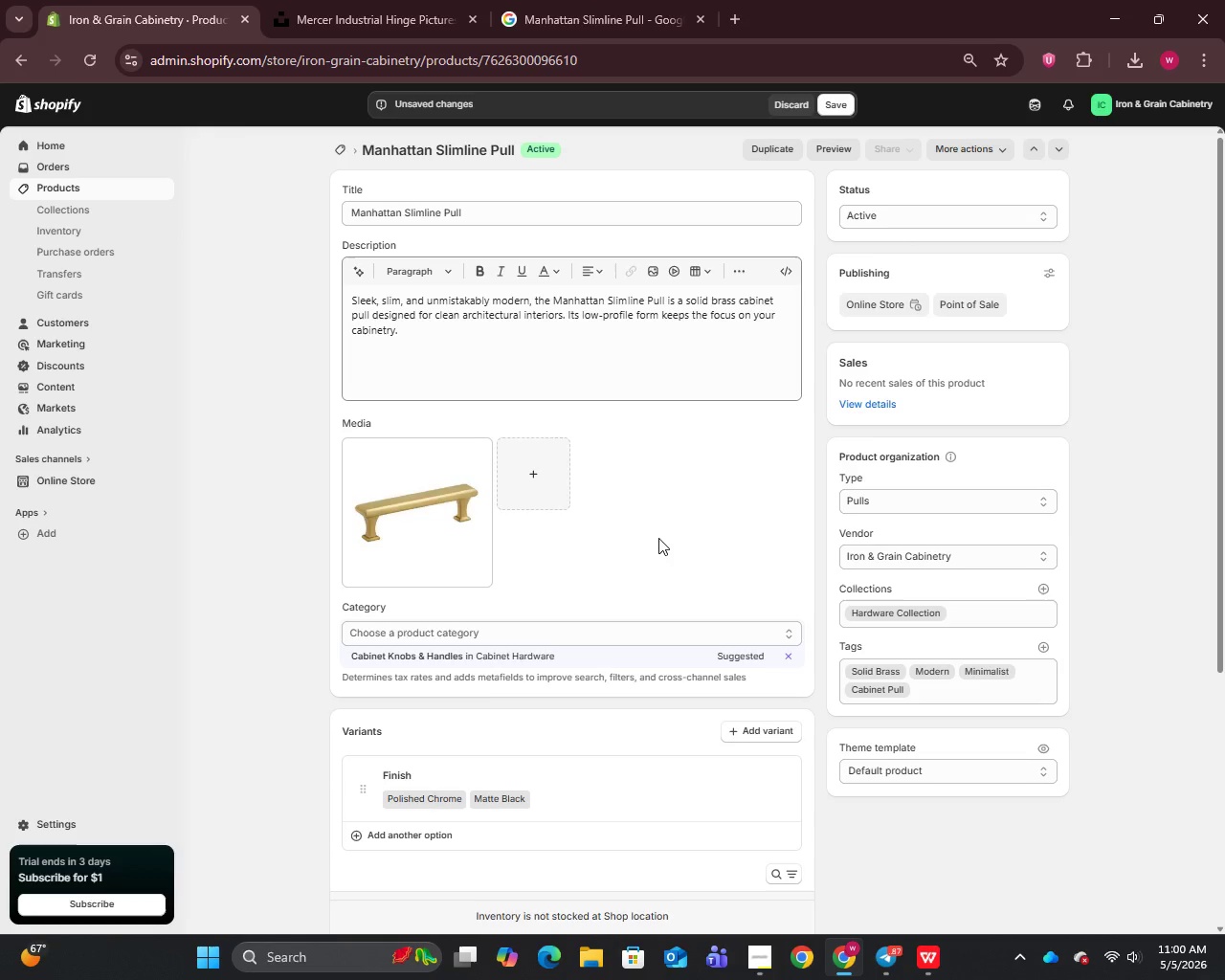 
wait(80.42)
 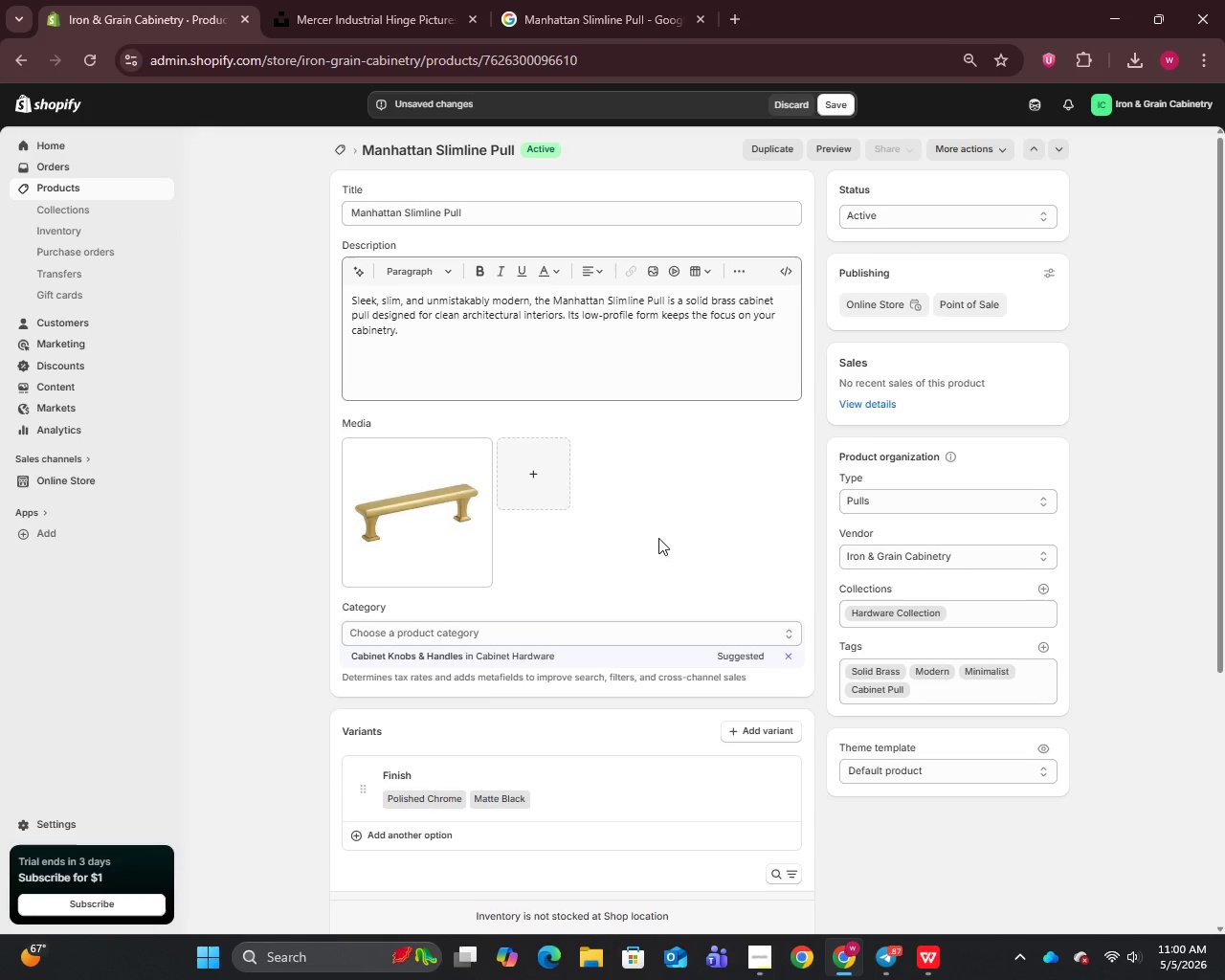 
left_click([434, 527])
 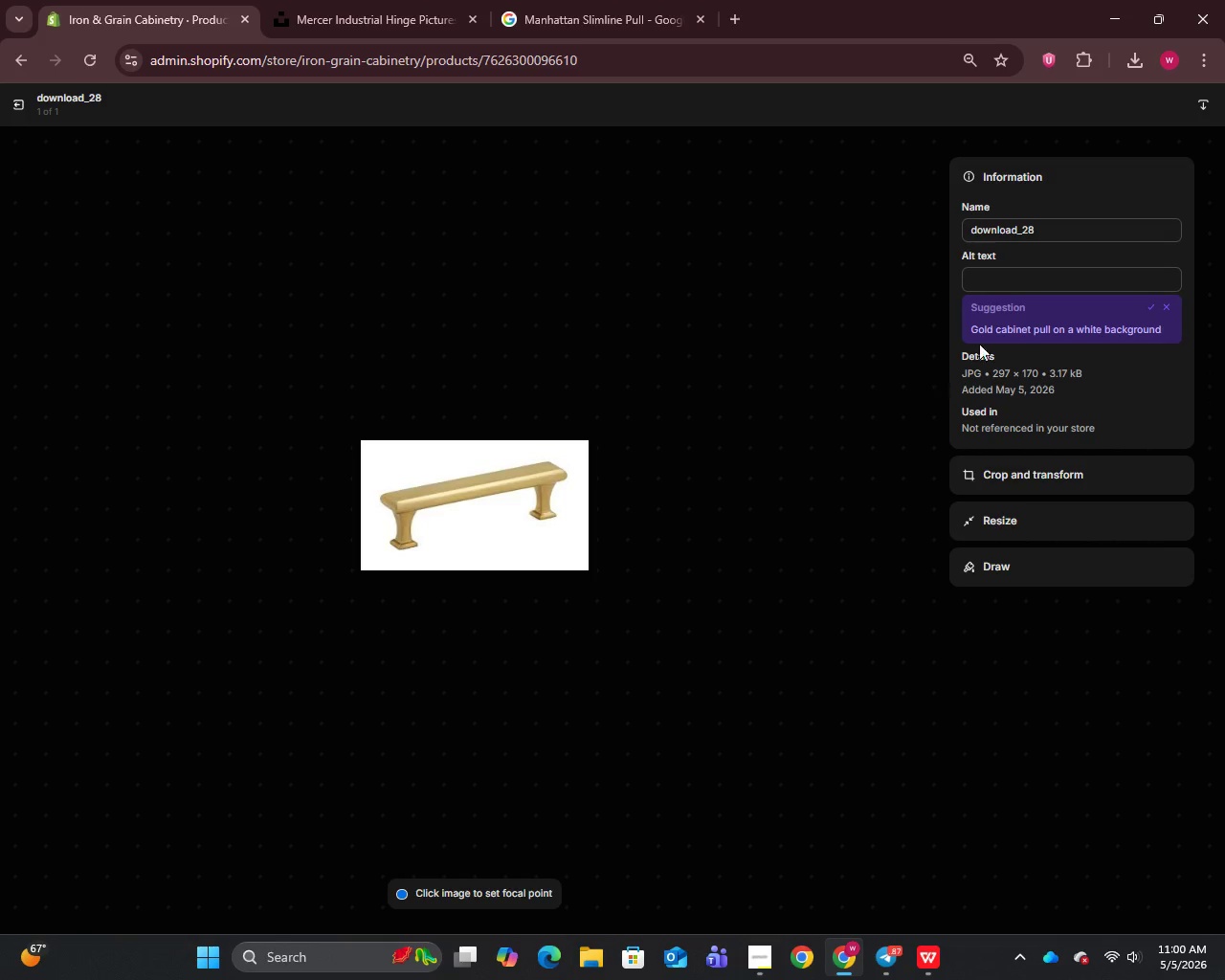 
left_click([1030, 228])
 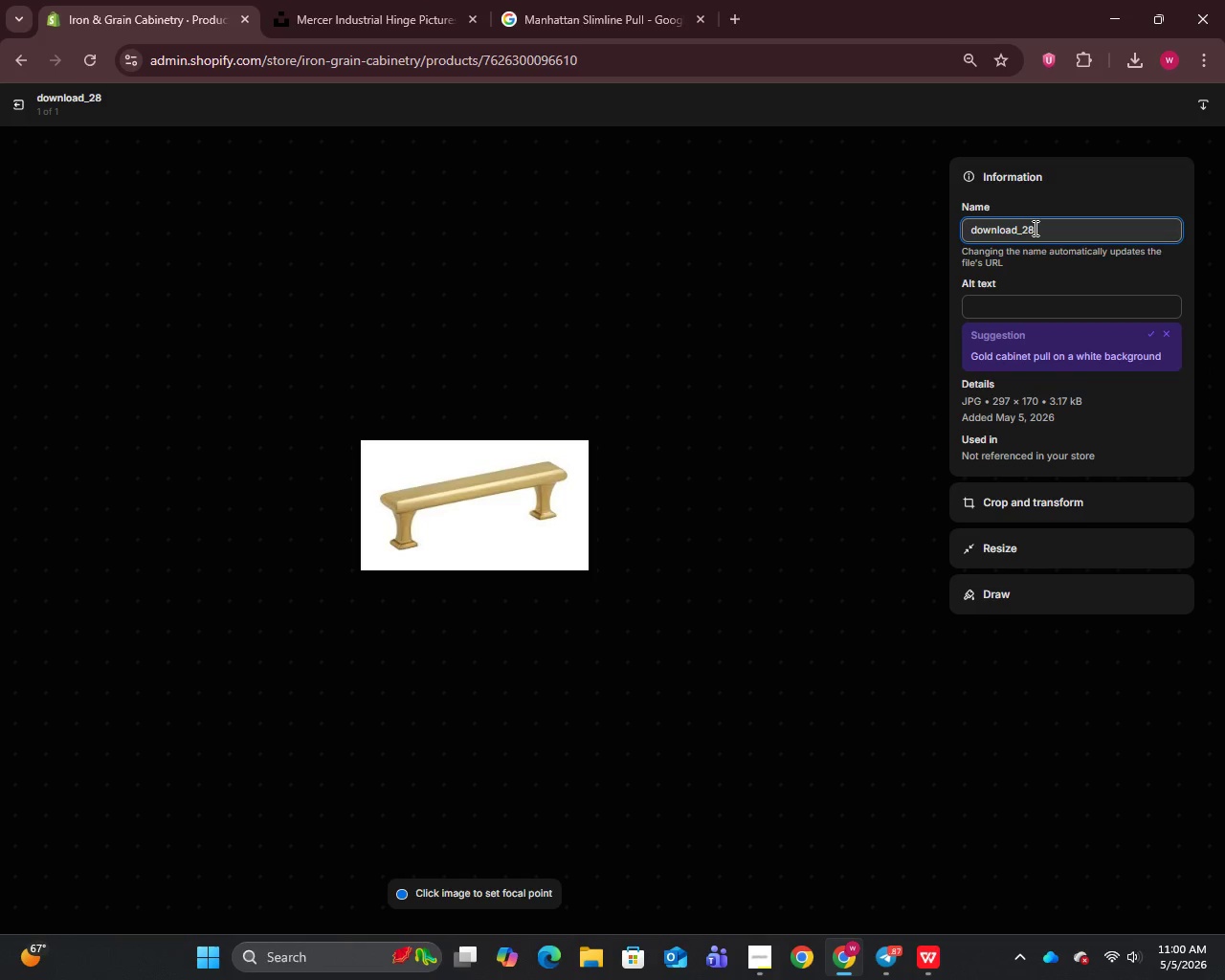 
key(Control+A)
 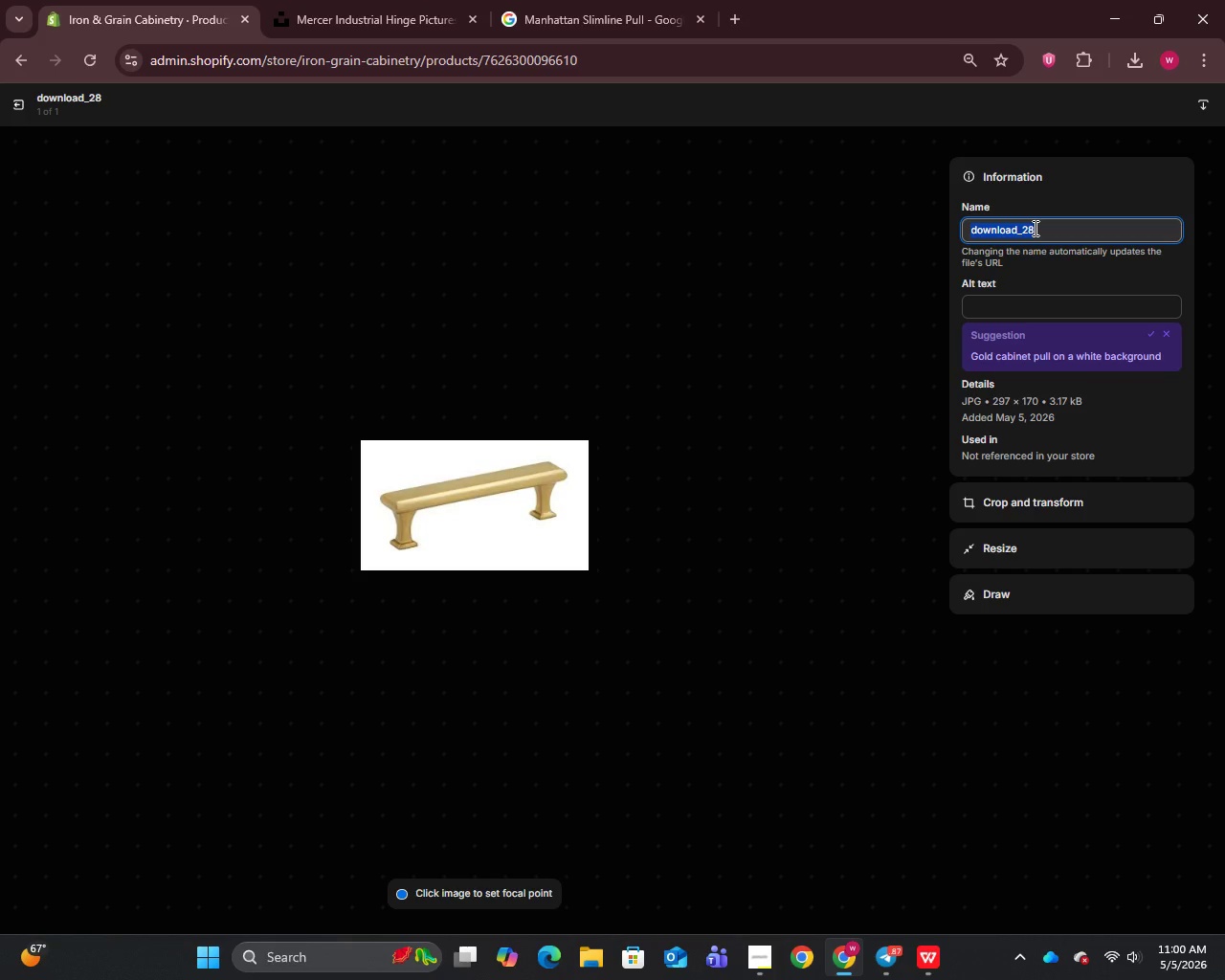 
key(Control+V)
 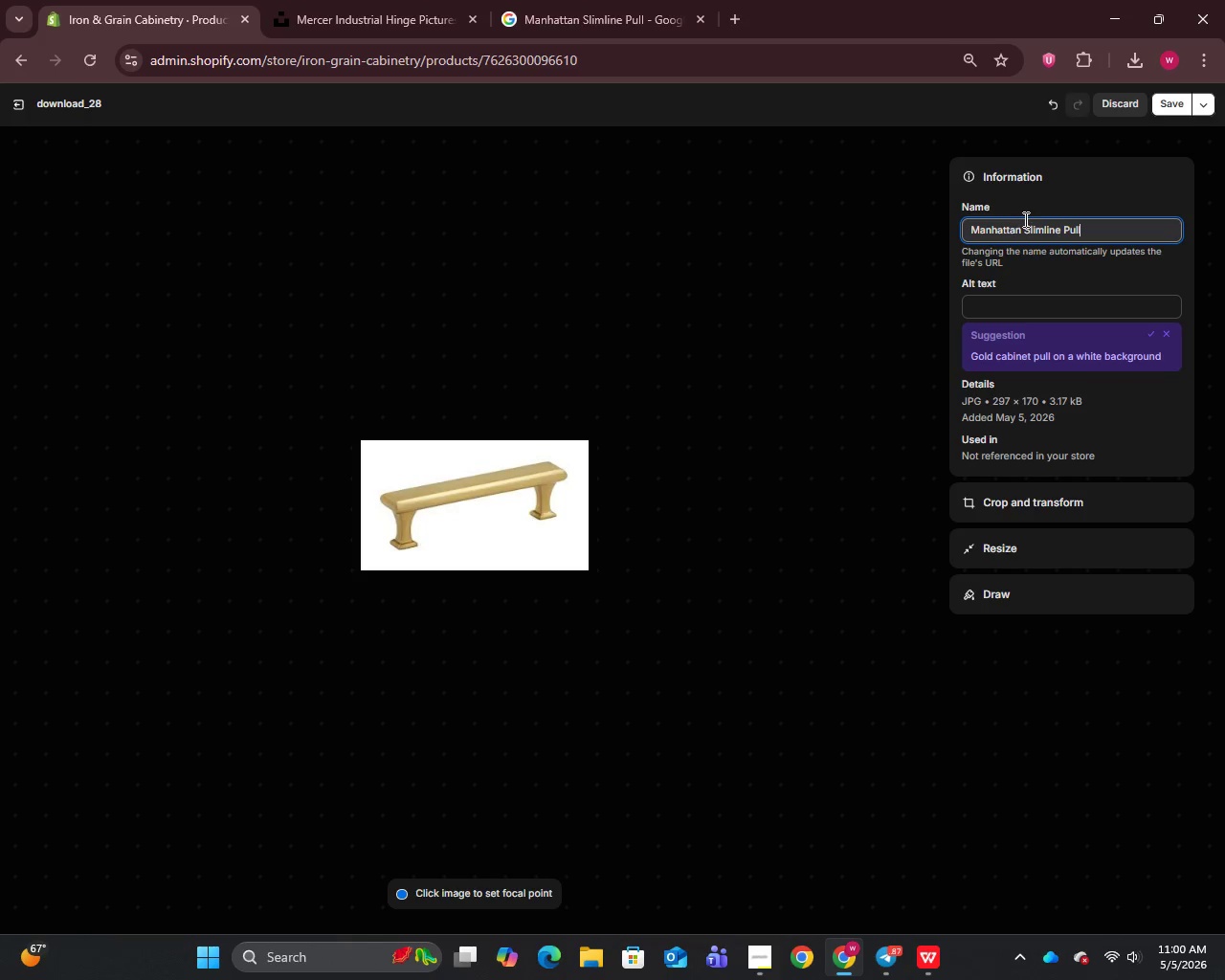 
left_click([1034, 287])
 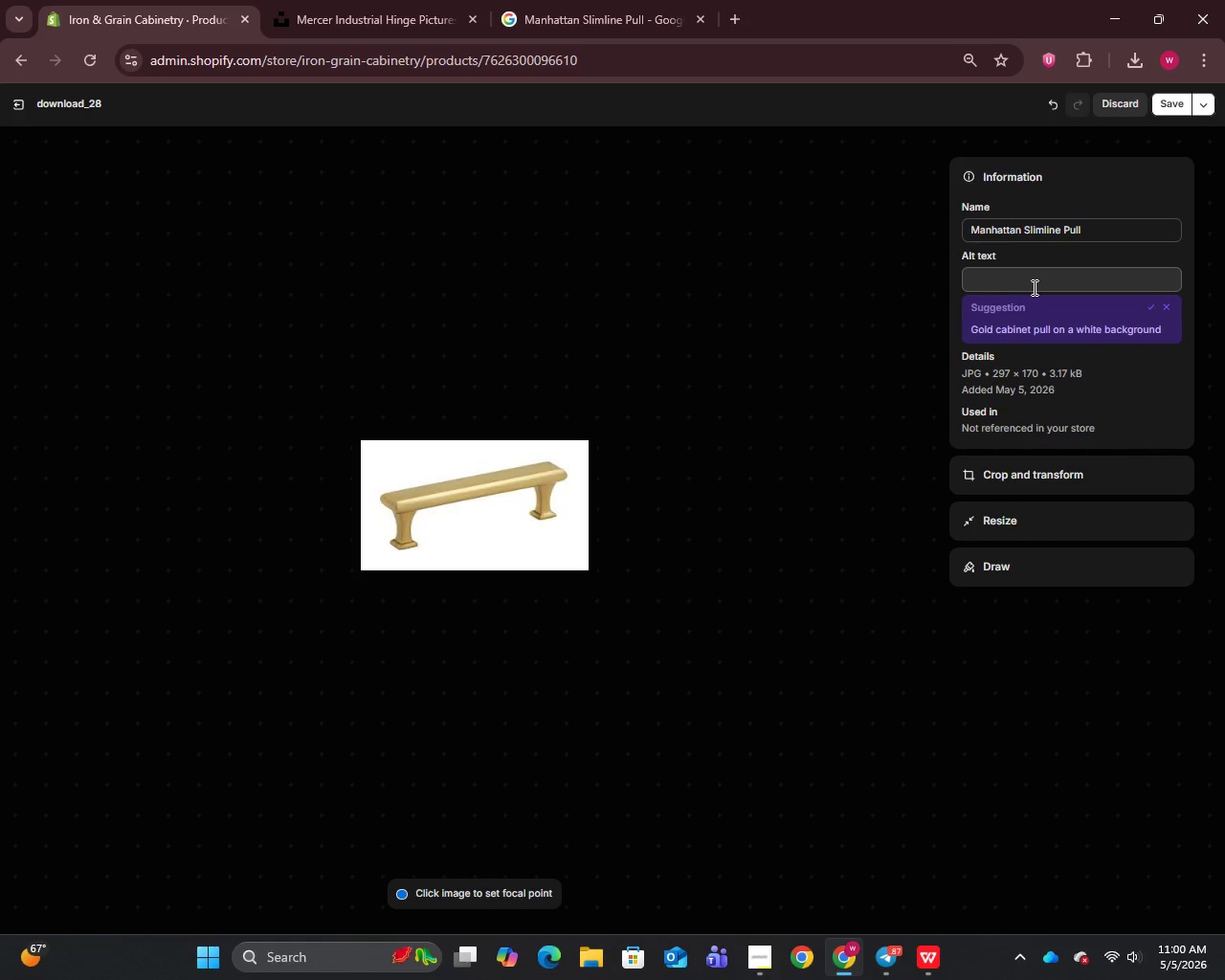 
left_click([1033, 287])
 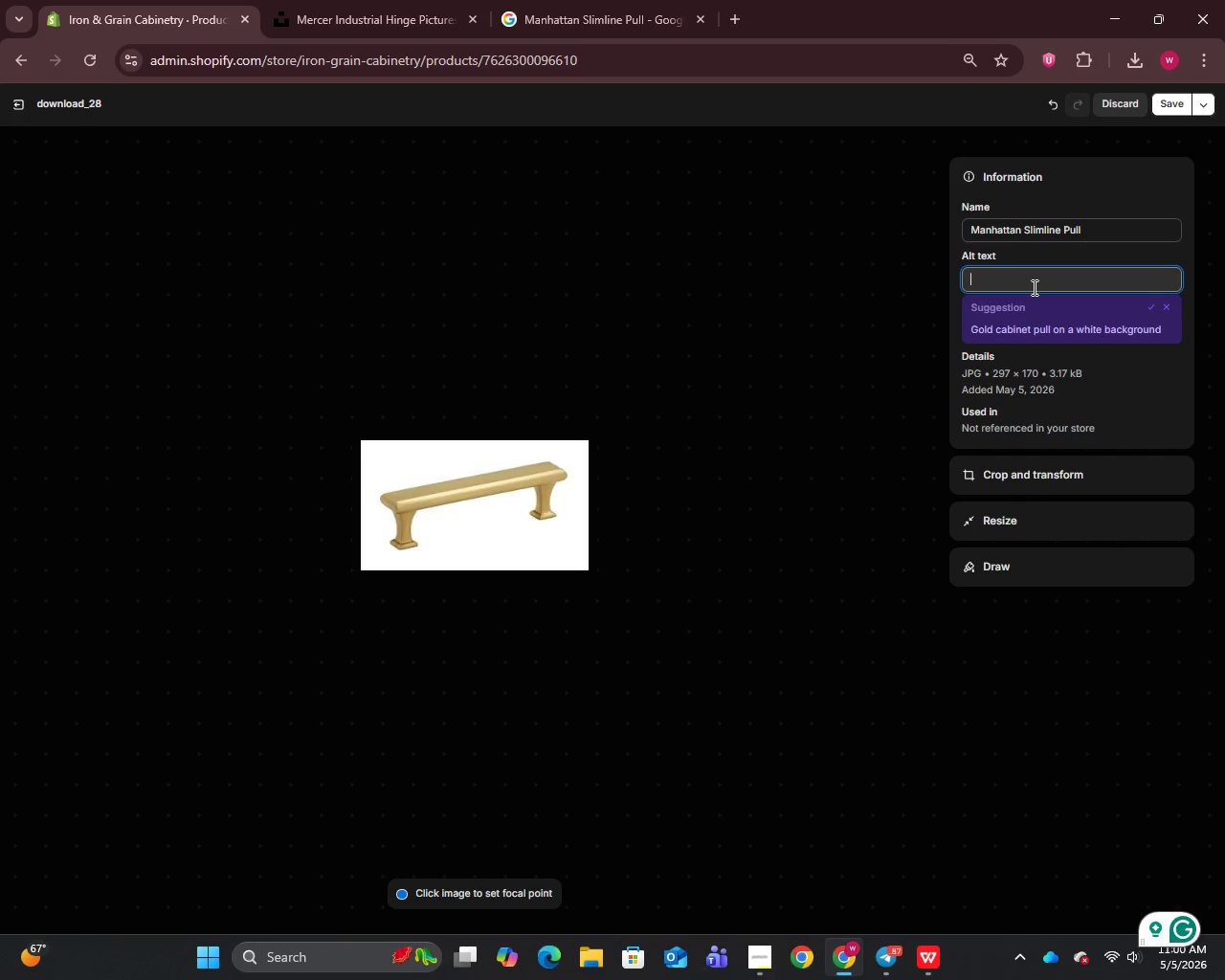 
wait(16.03)
 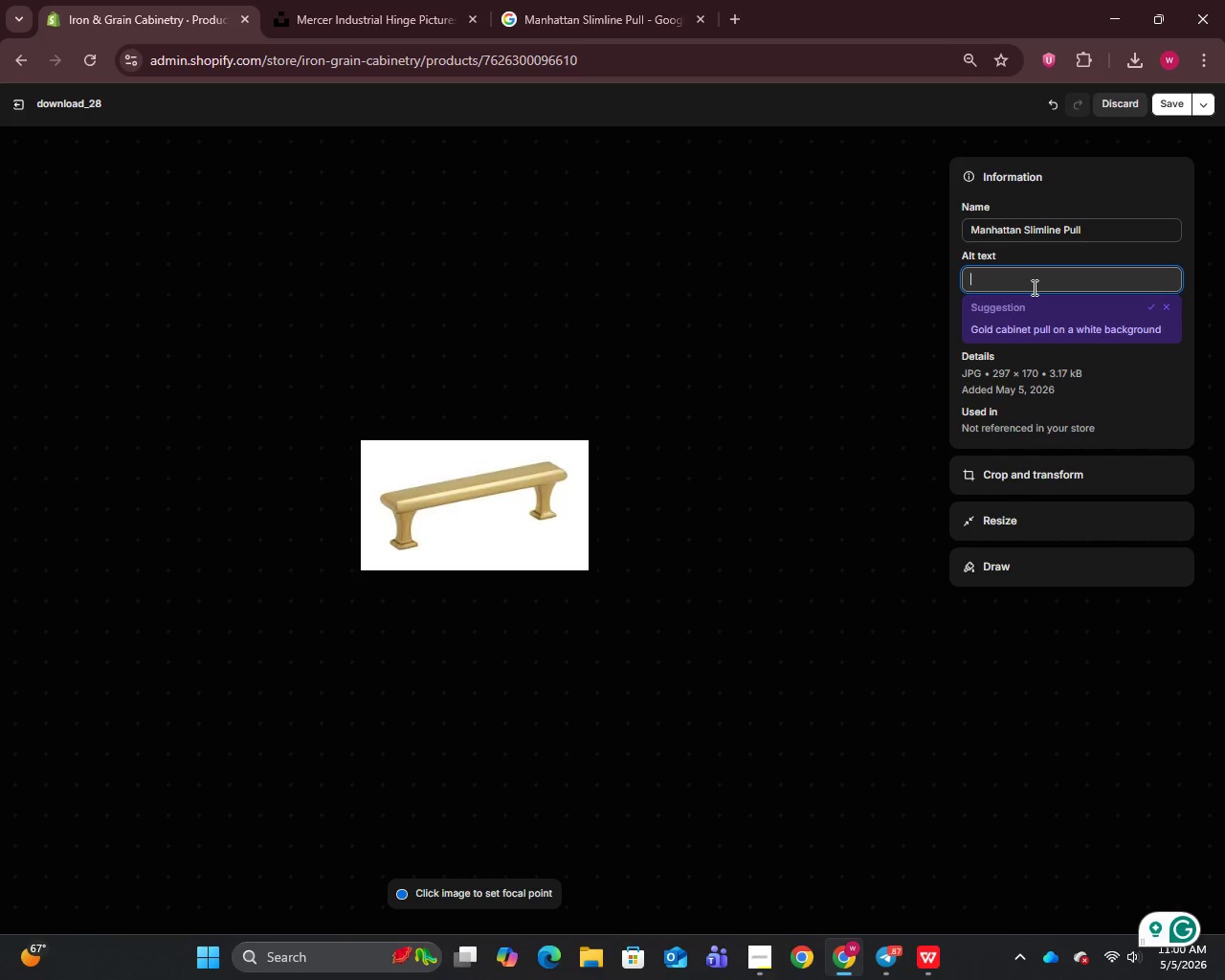 
type(Manhattan Sli)
 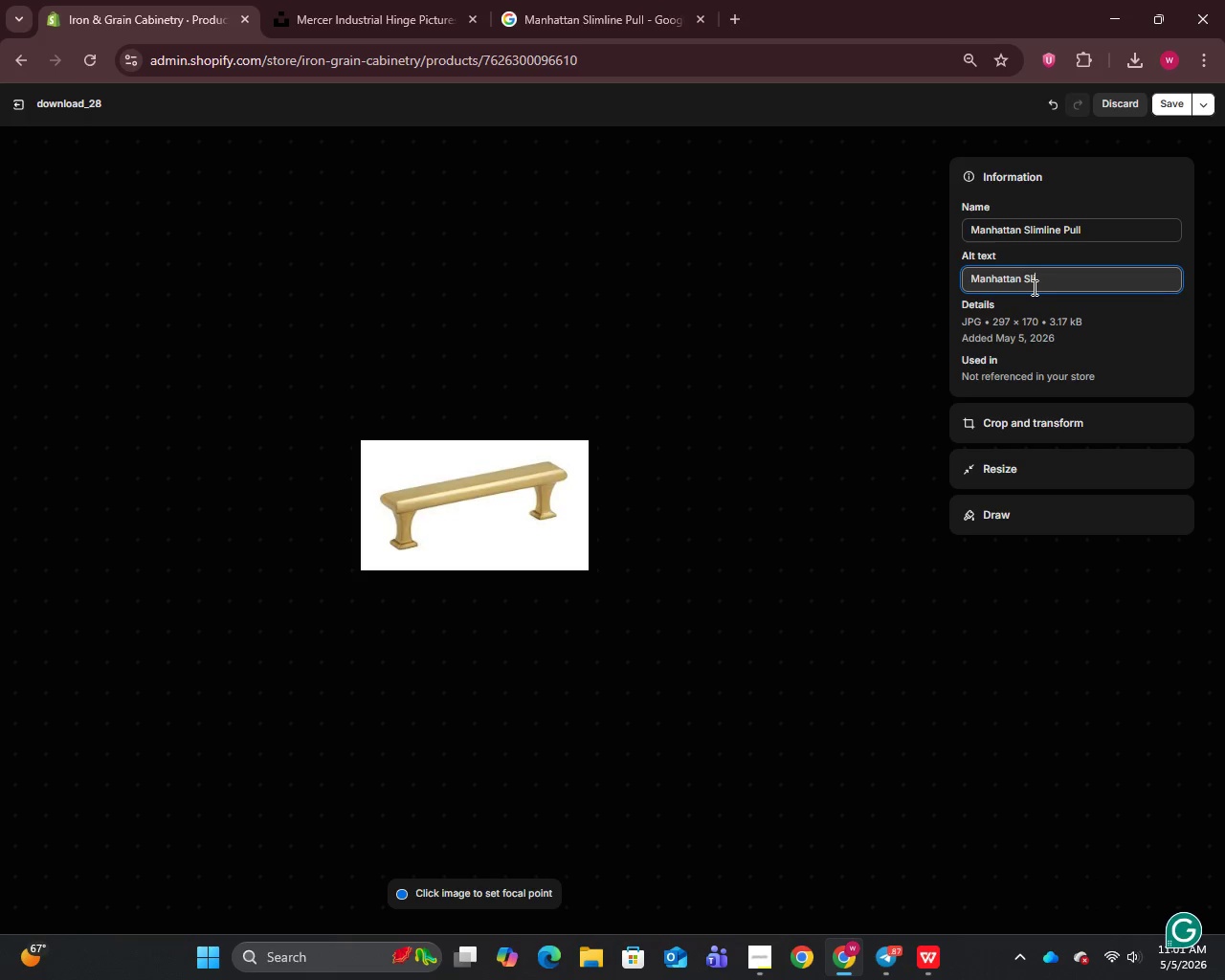 
type(mline solid brass cabinet )
 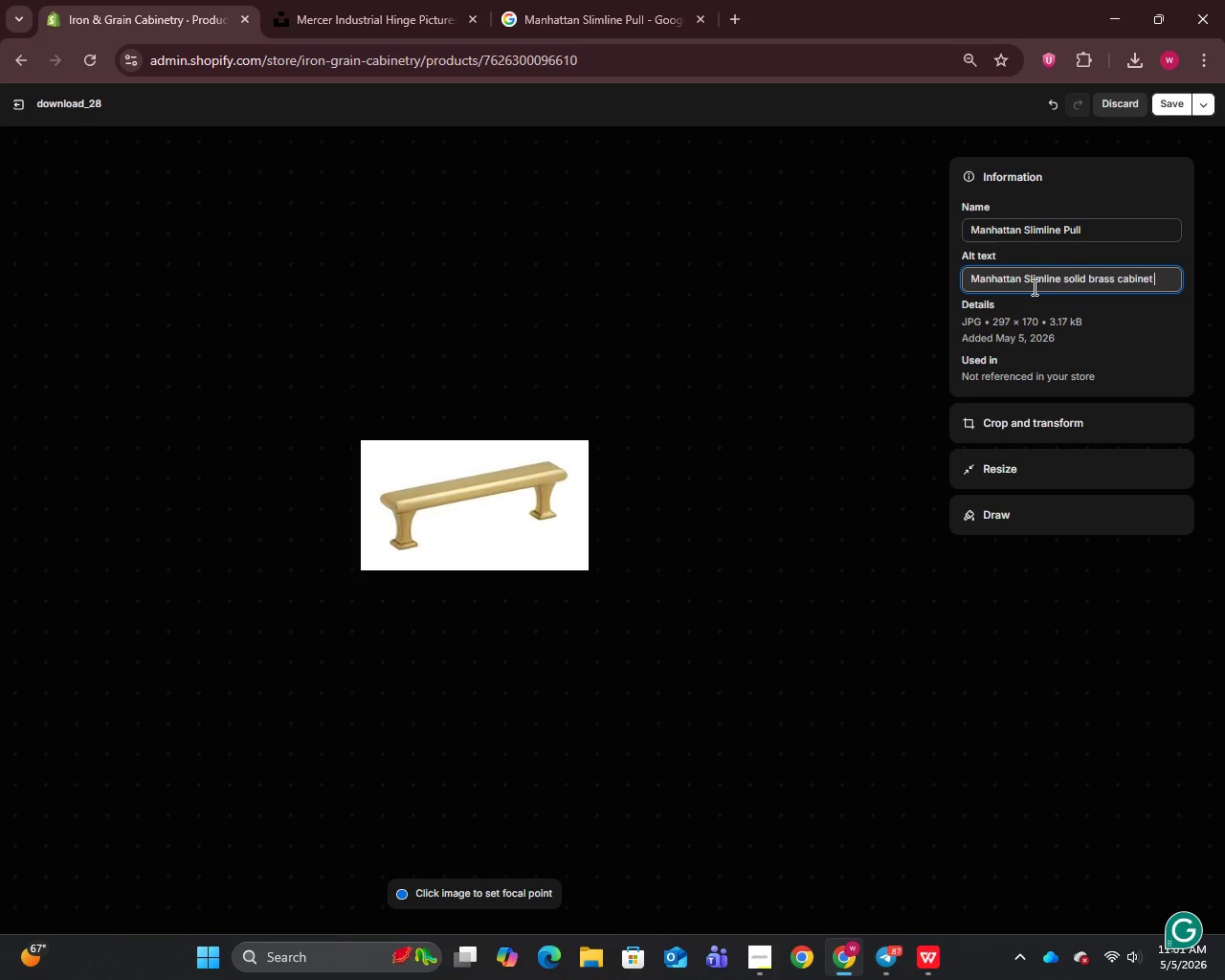 
type(pull in Polished Chrom minmalist modern hardware by Iron & Grain)
 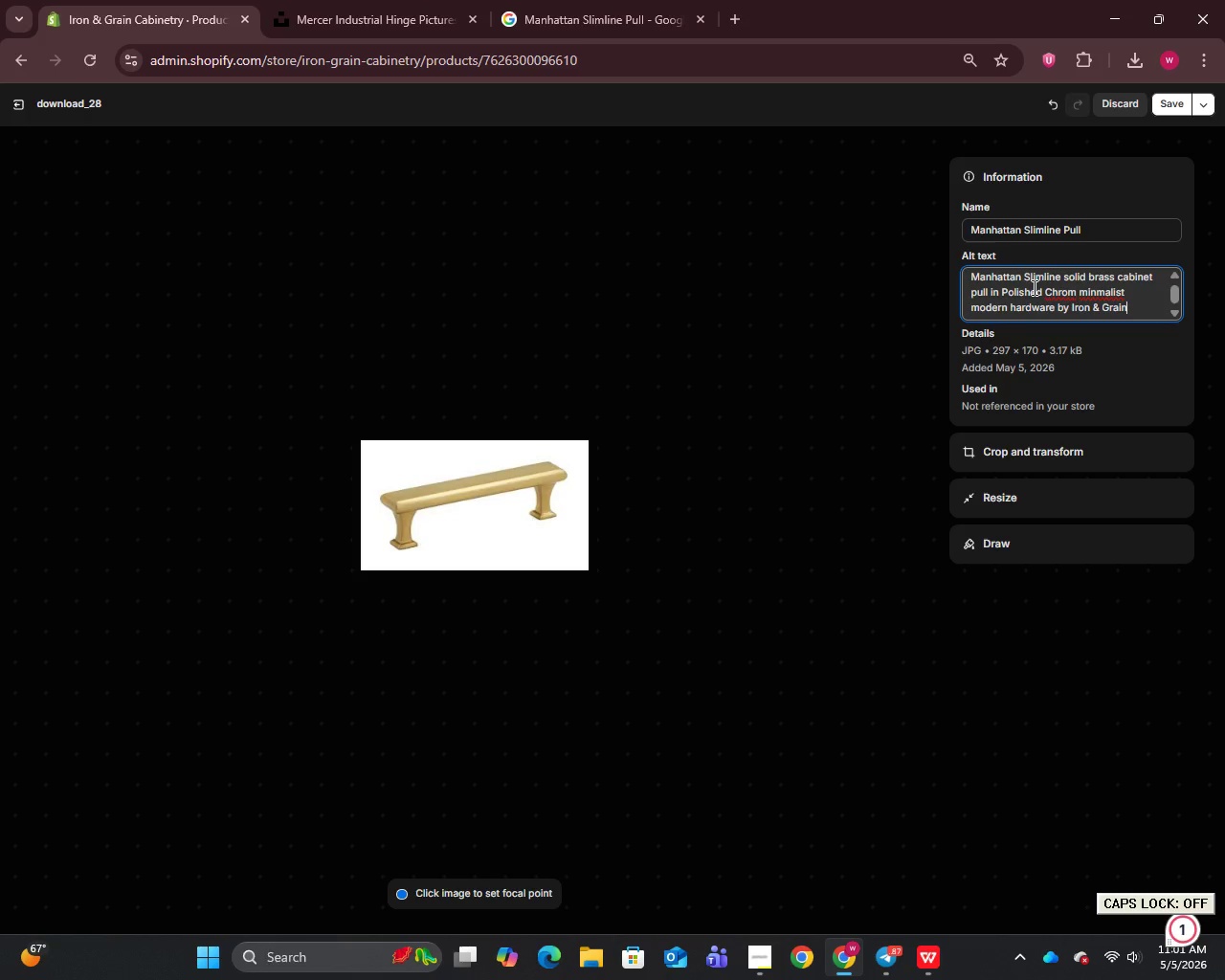 
wait(15.05)
 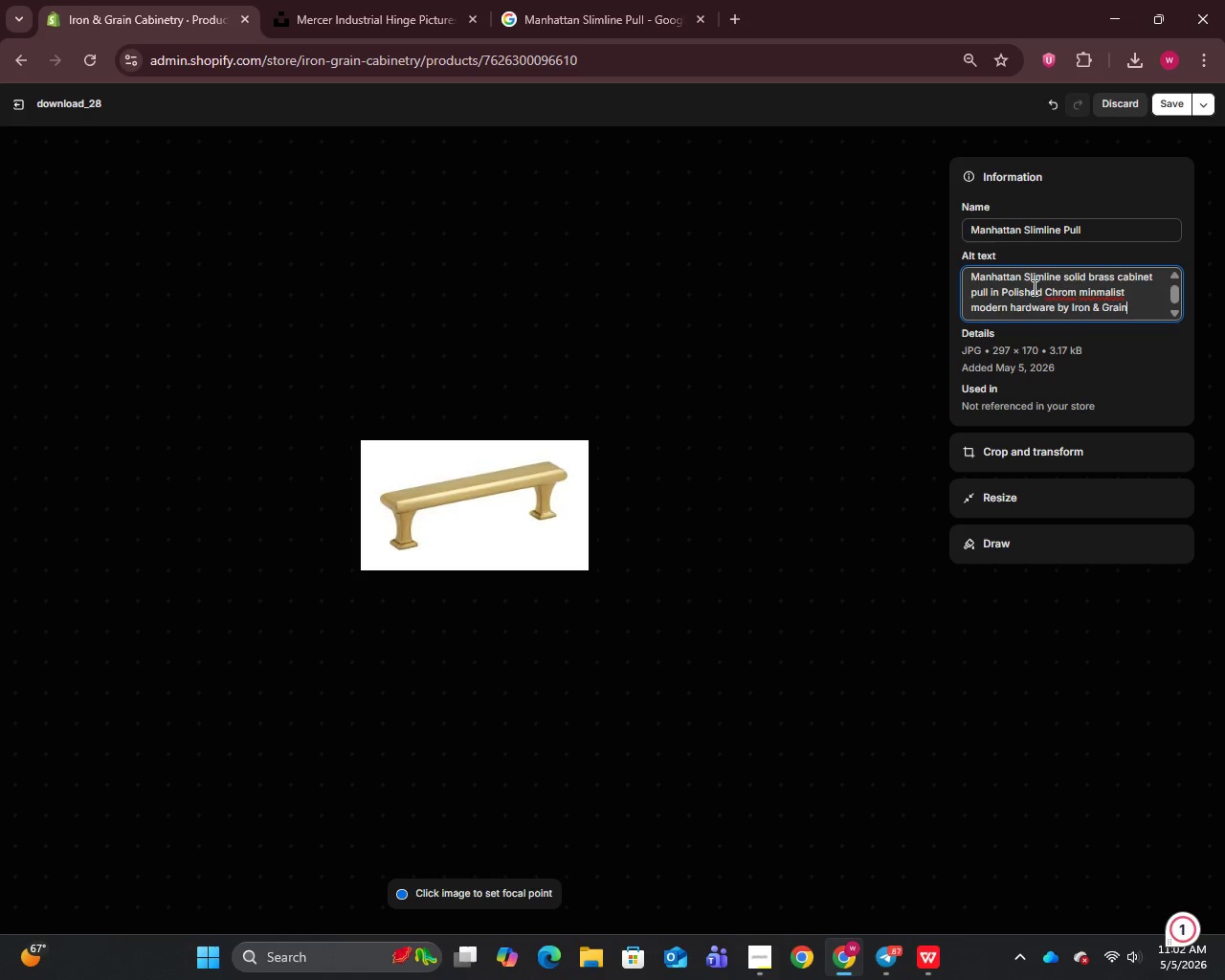 
left_click([1078, 293])
 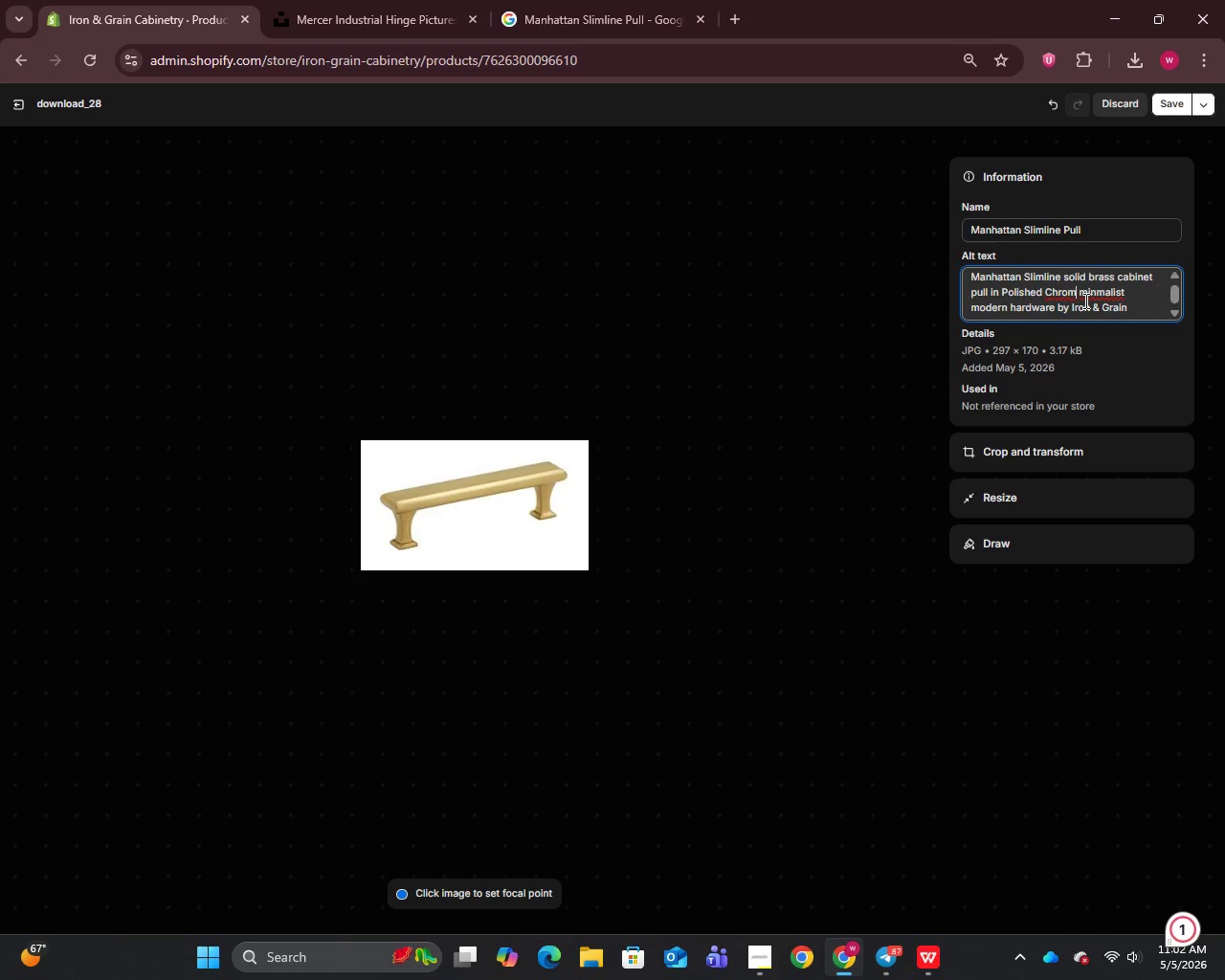 
key(E)
 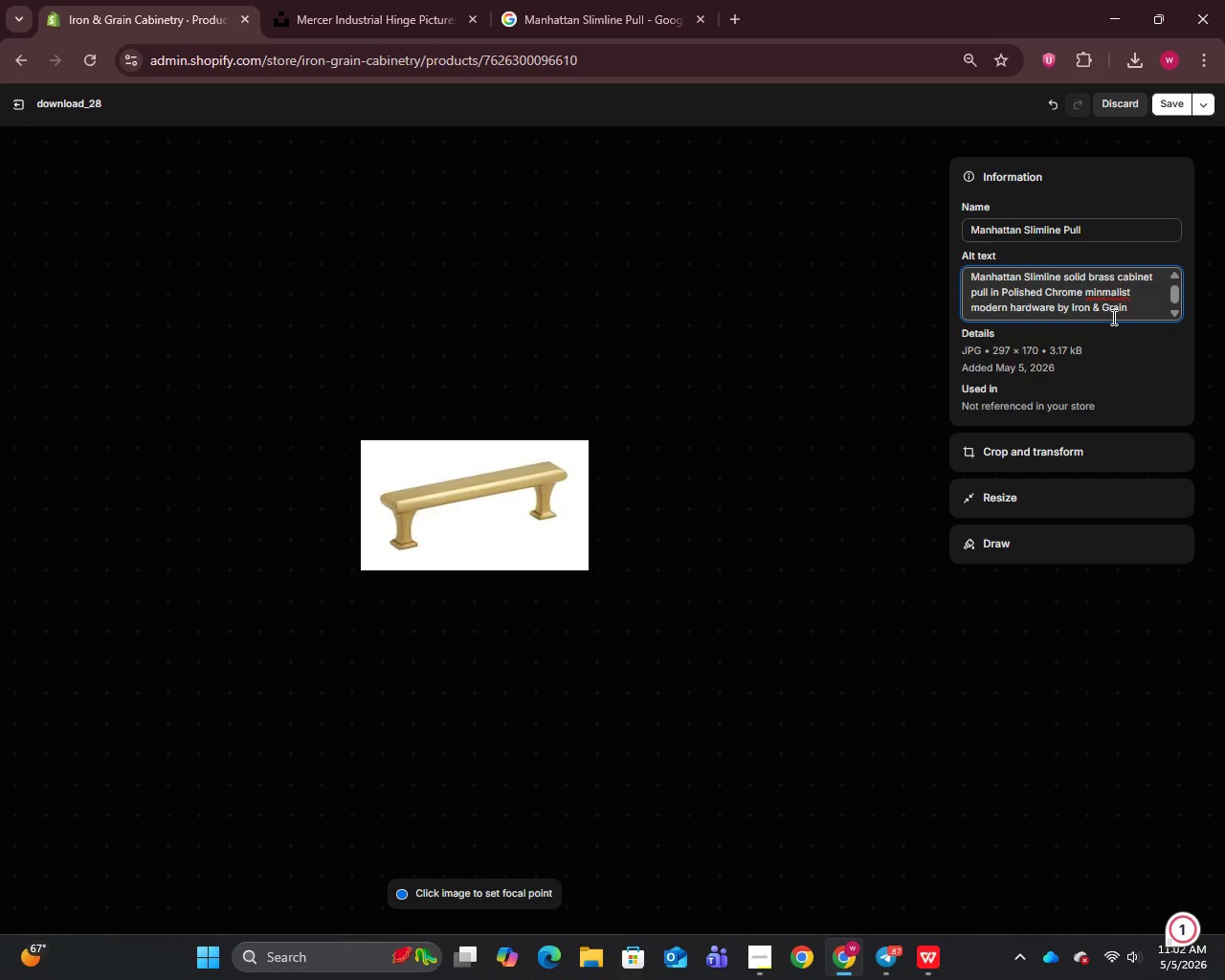 
wait(6.53)
 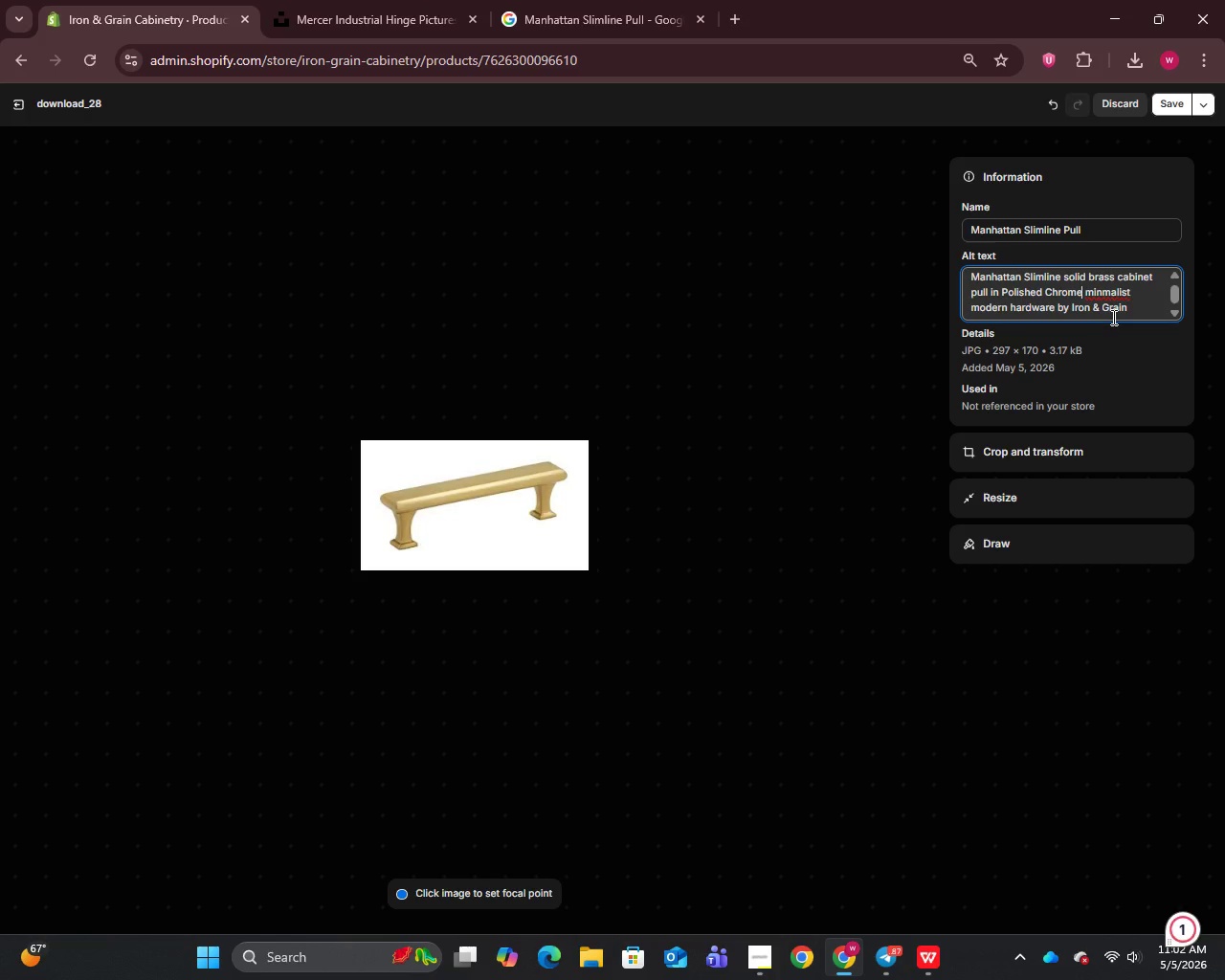 
left_click([1102, 293])
 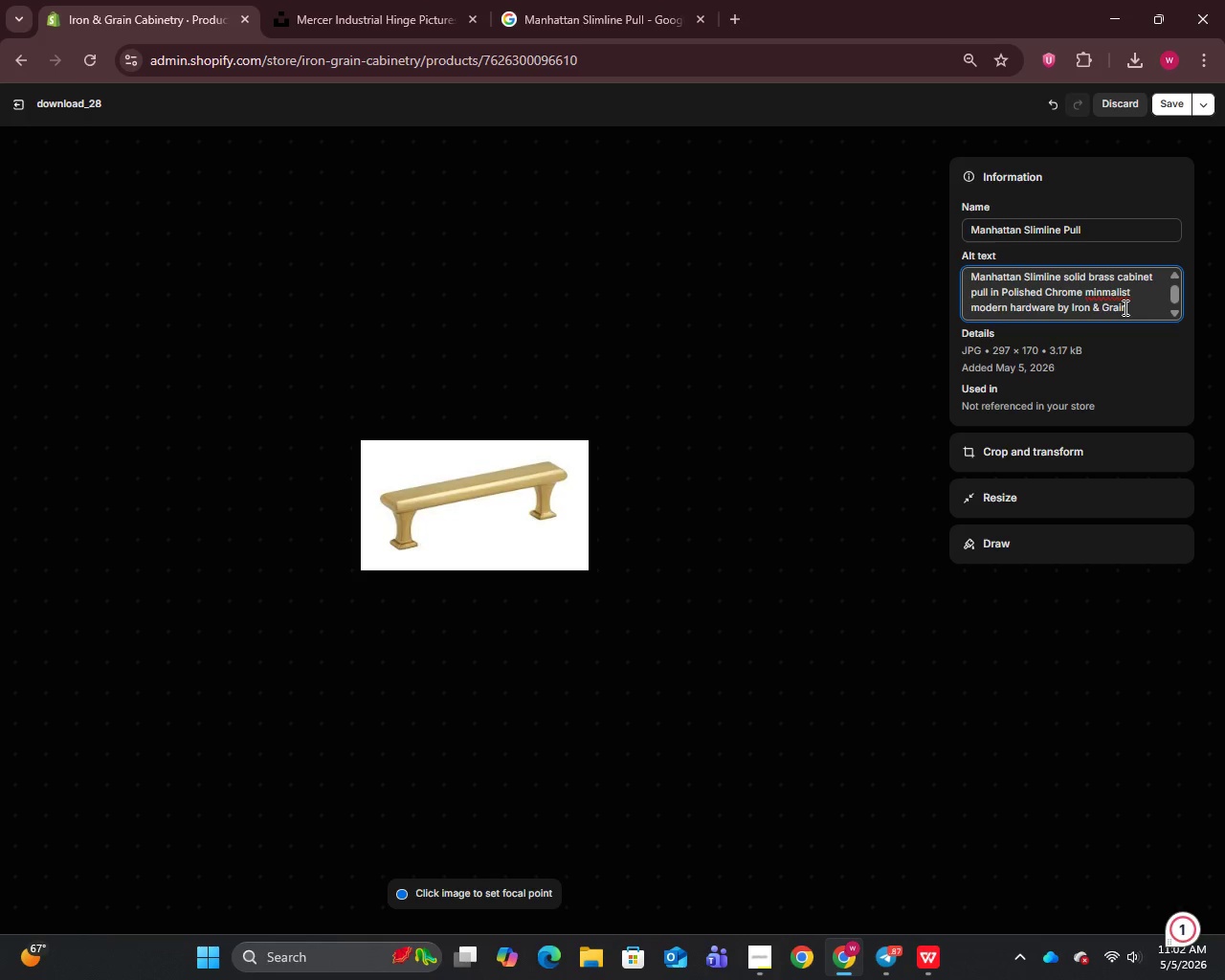 
key(I)
 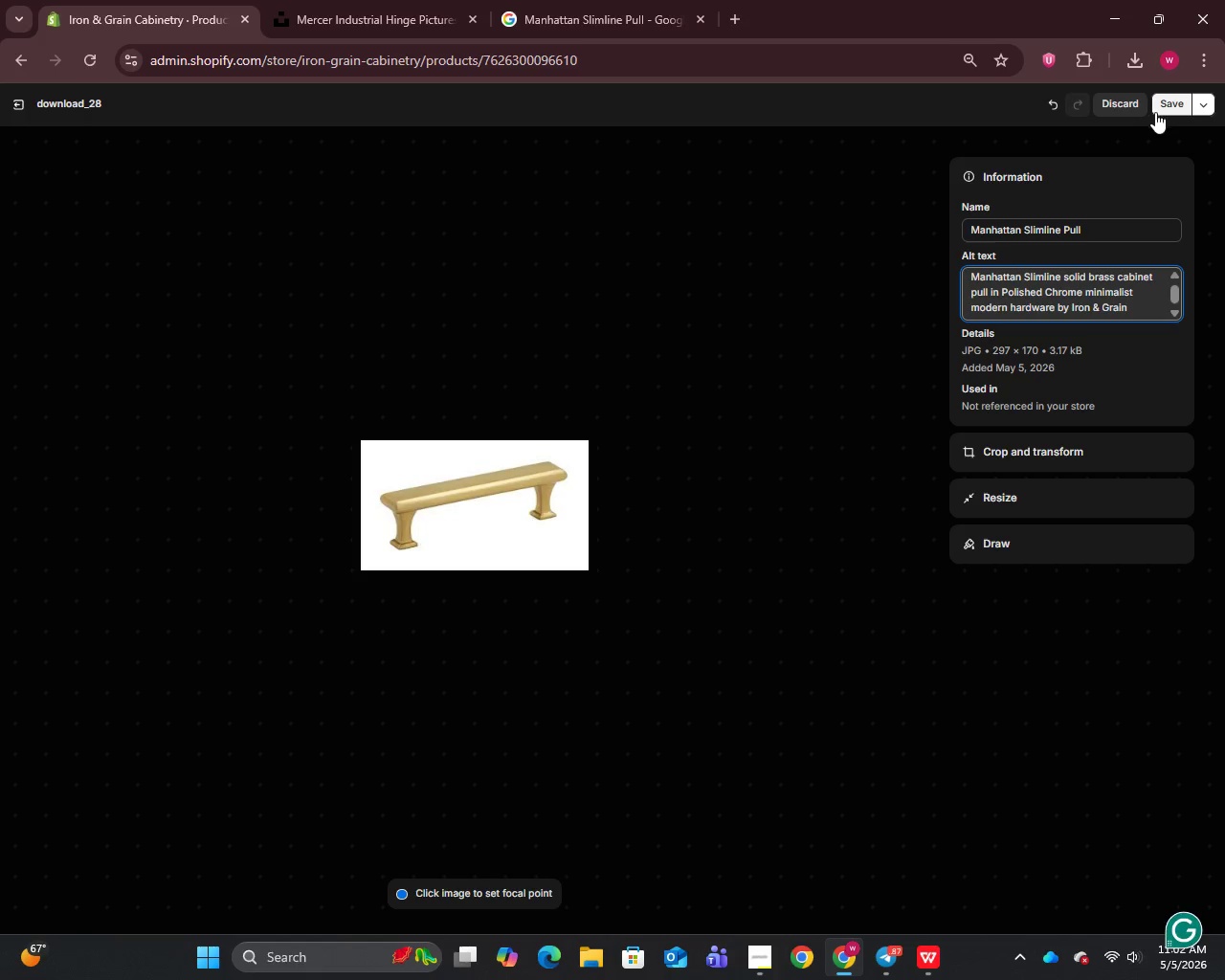 
left_click([1166, 108])
 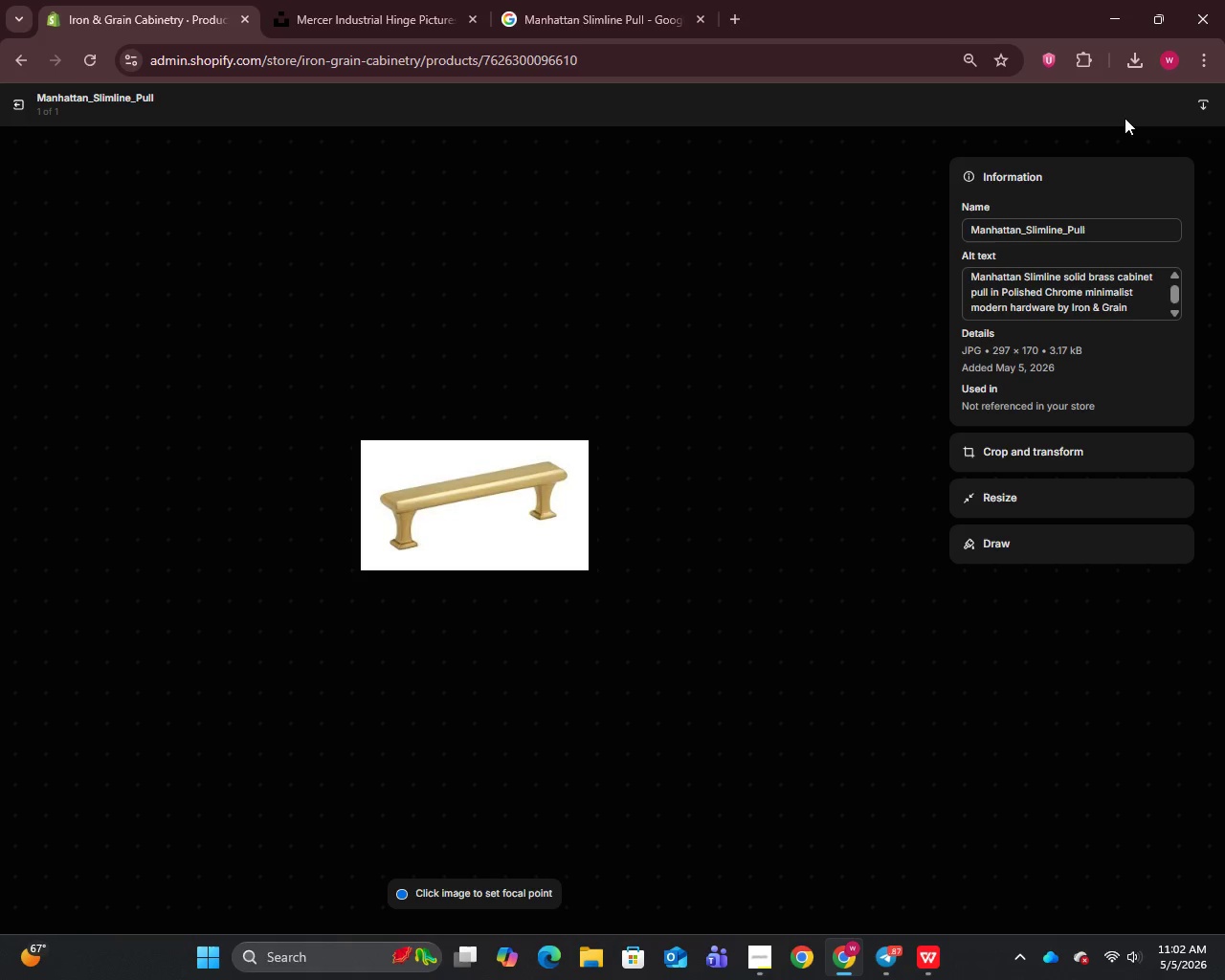 
wait(19.77)
 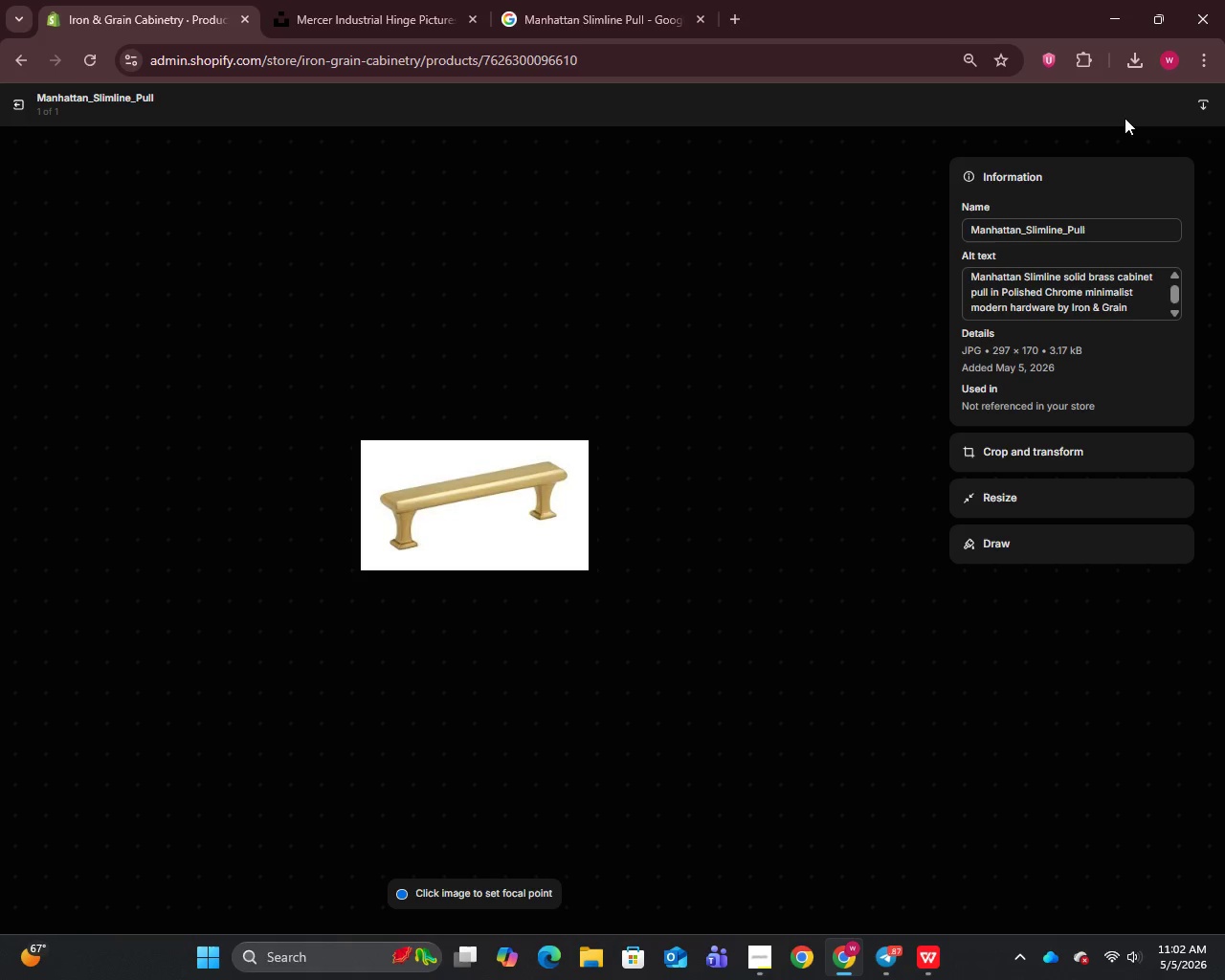 
left_click([16, 99])
 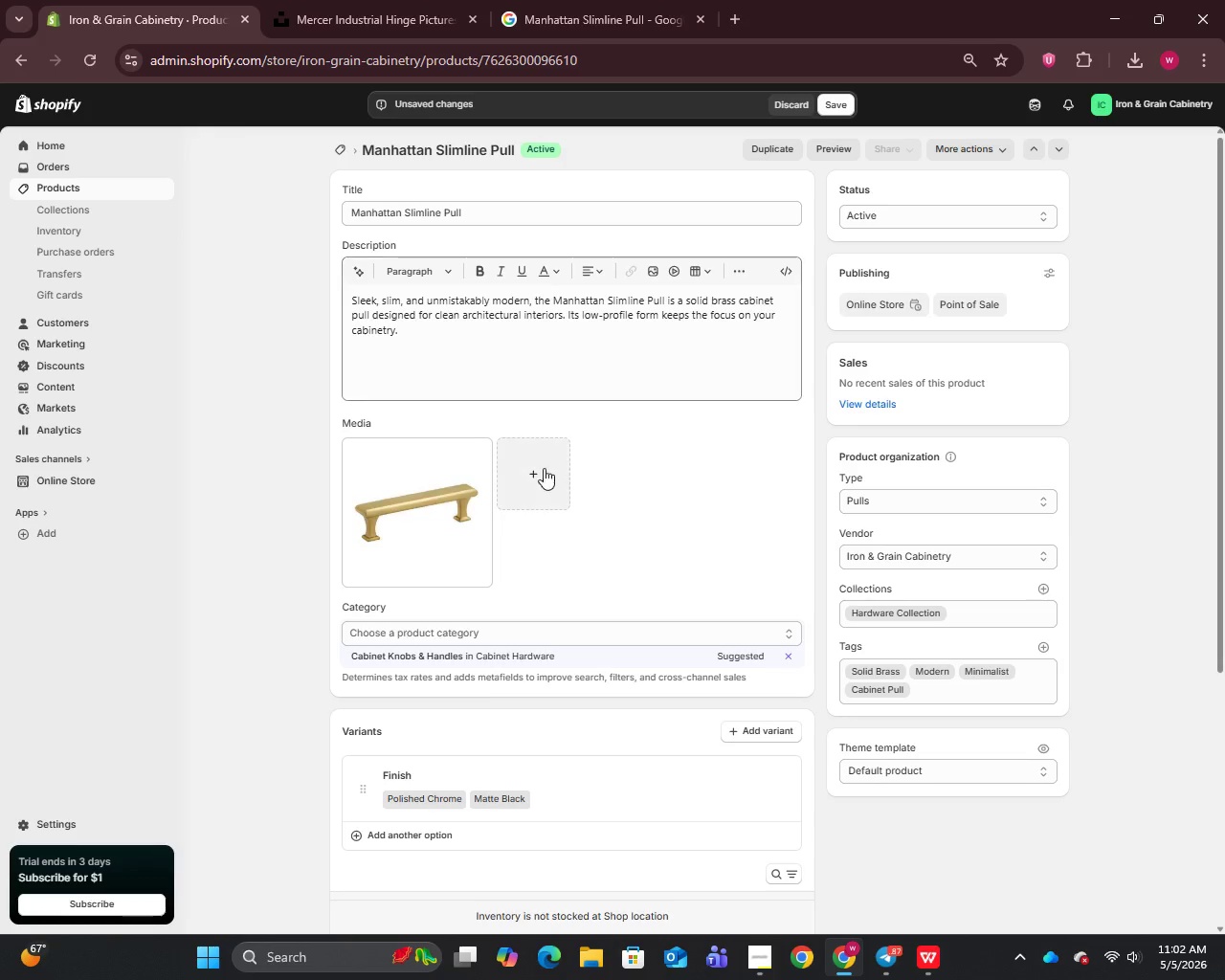 
scroll: coordinate [607, 573], scroll_direction: down, amount: 15.0
 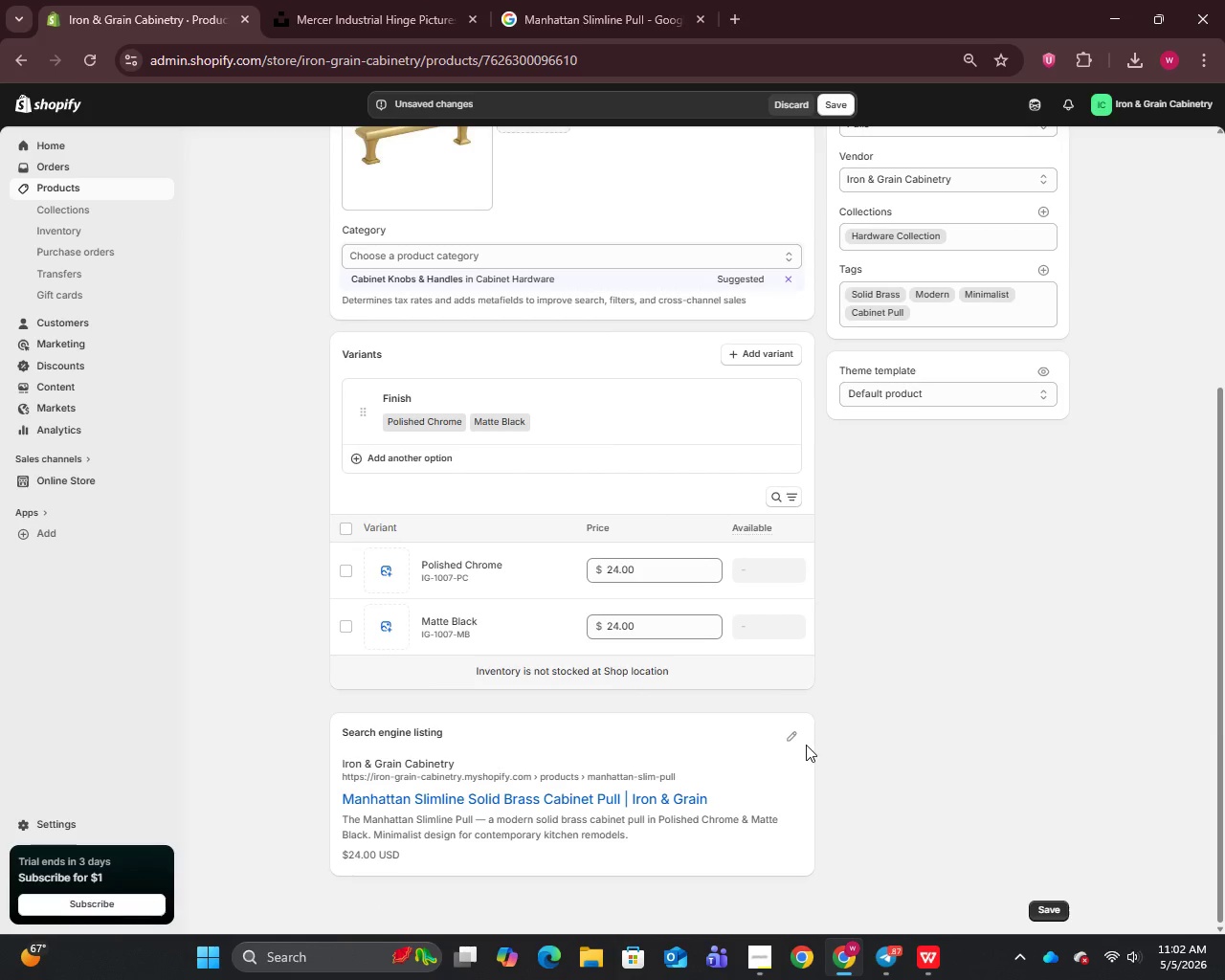 
left_click([792, 734])
 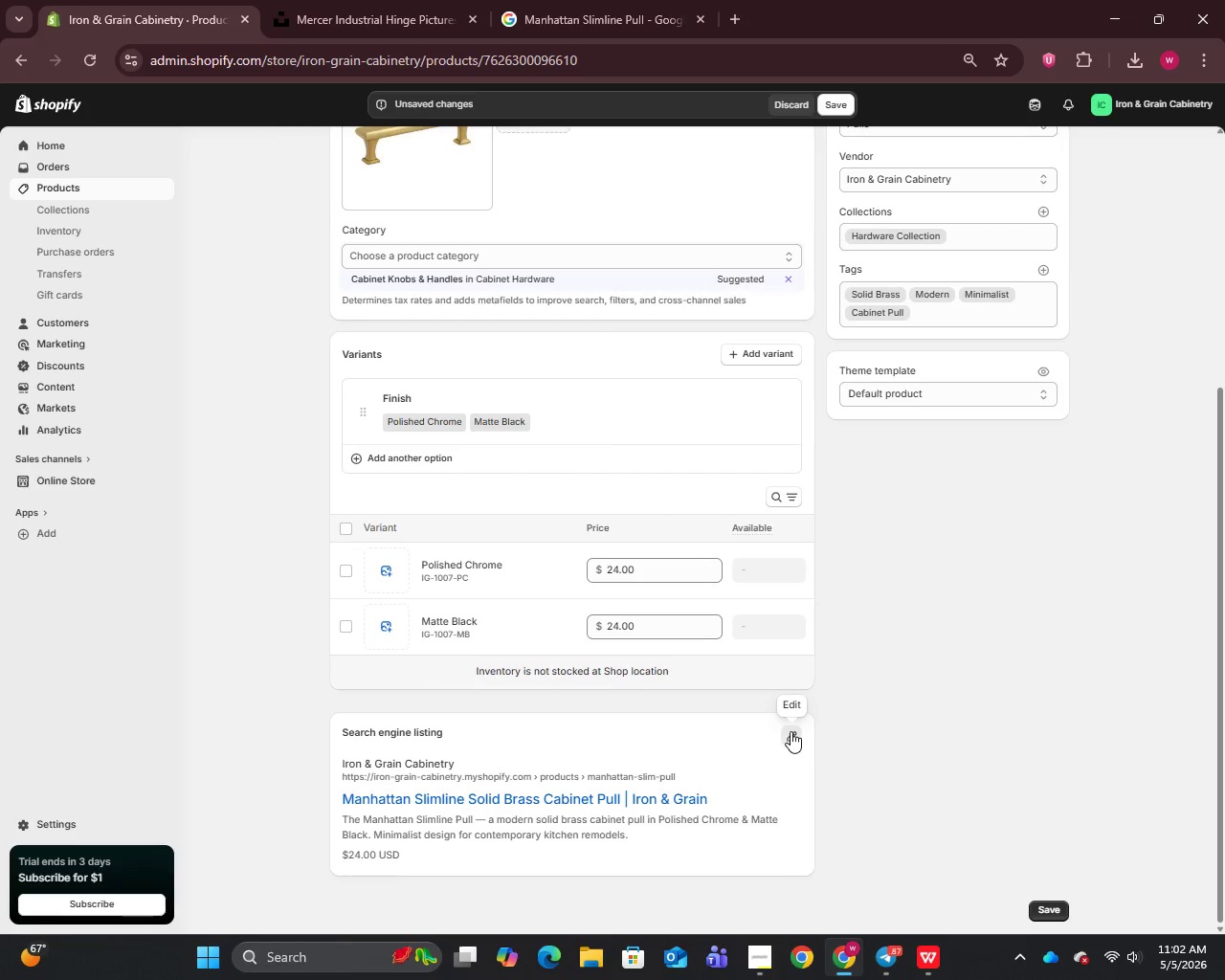 
scroll: coordinate [785, 721], scroll_direction: down, amount: 8.0
 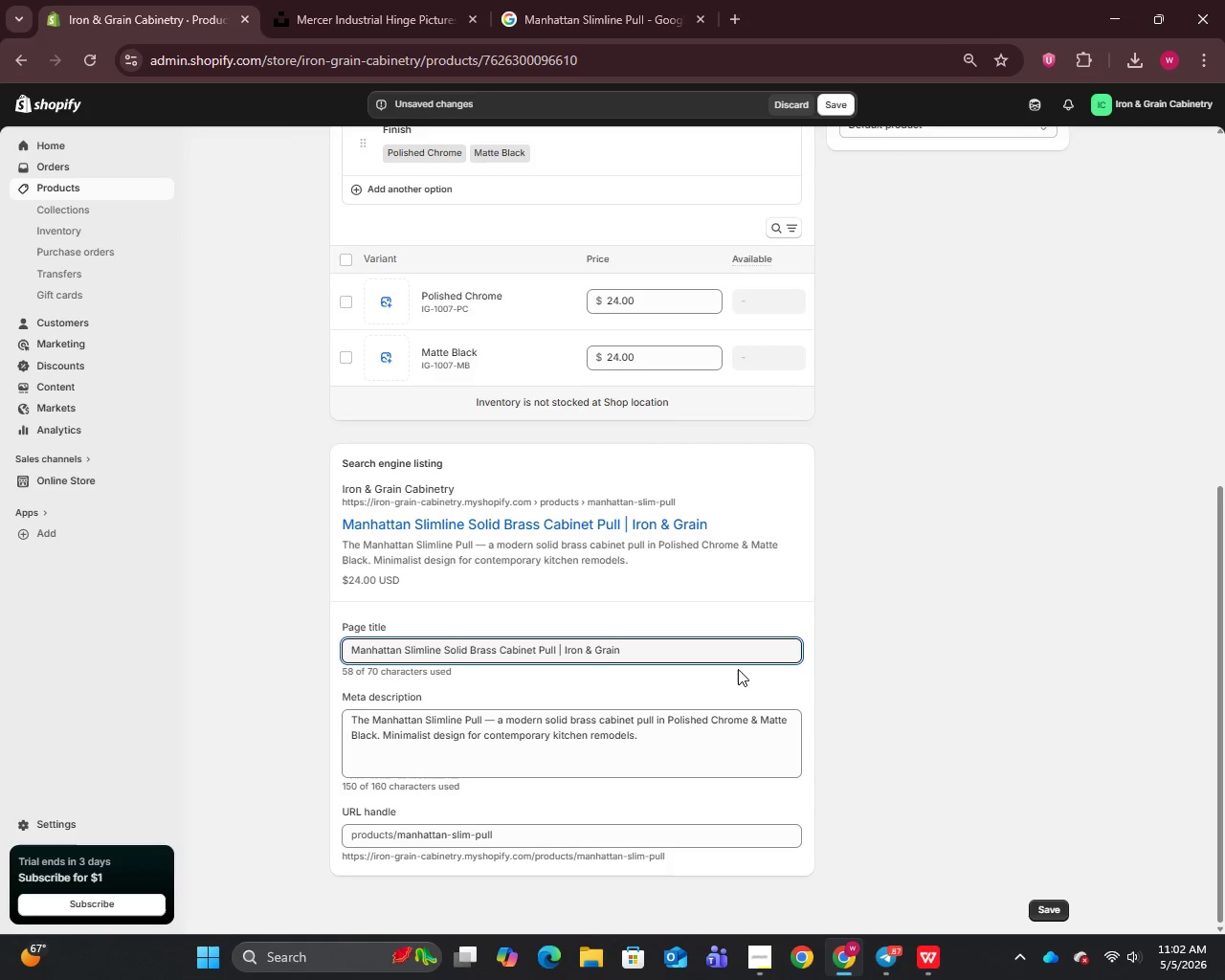 
left_click_drag(start_coordinate=[703, 651], to_coordinate=[280, 687])
 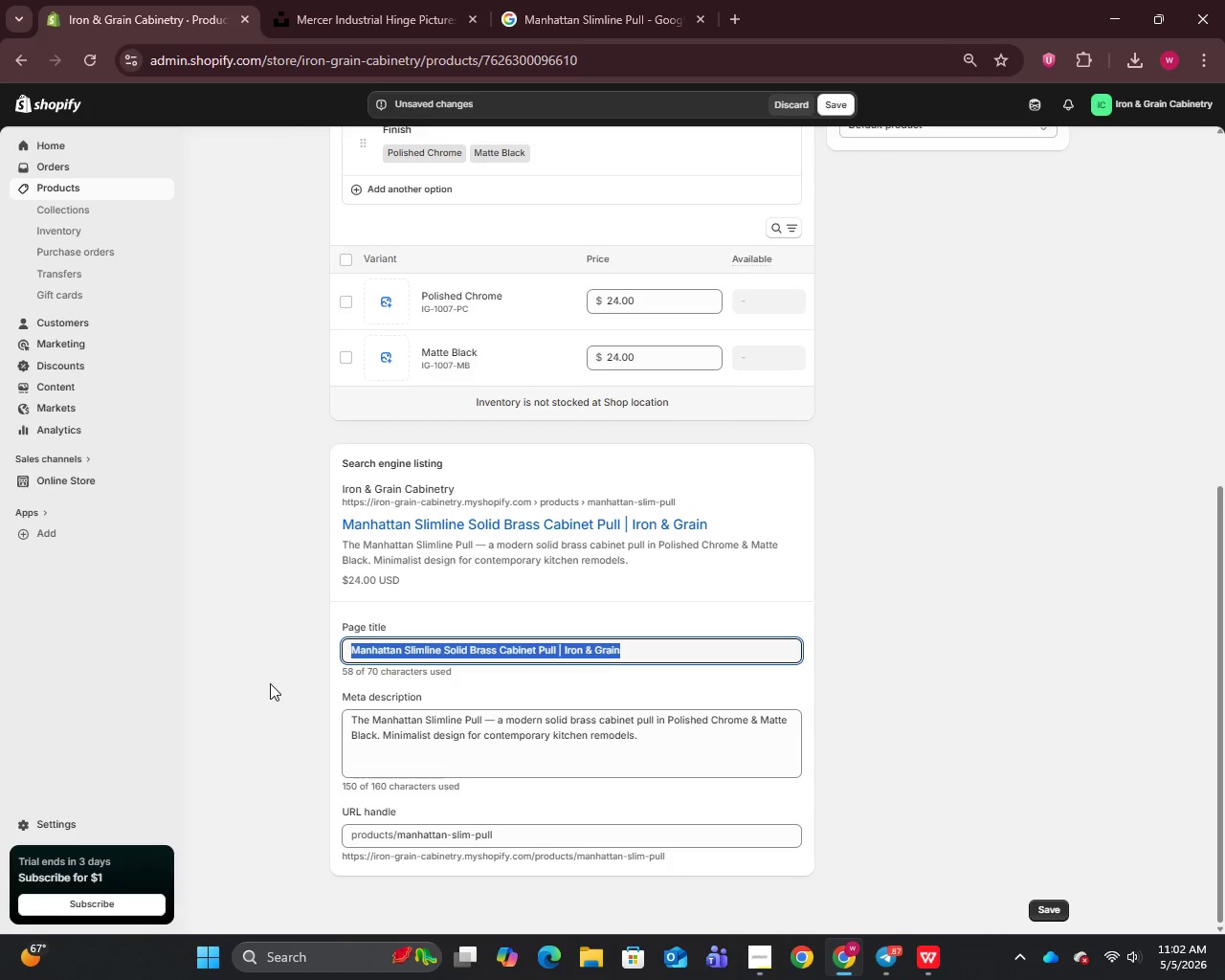 
key(Backspace)
 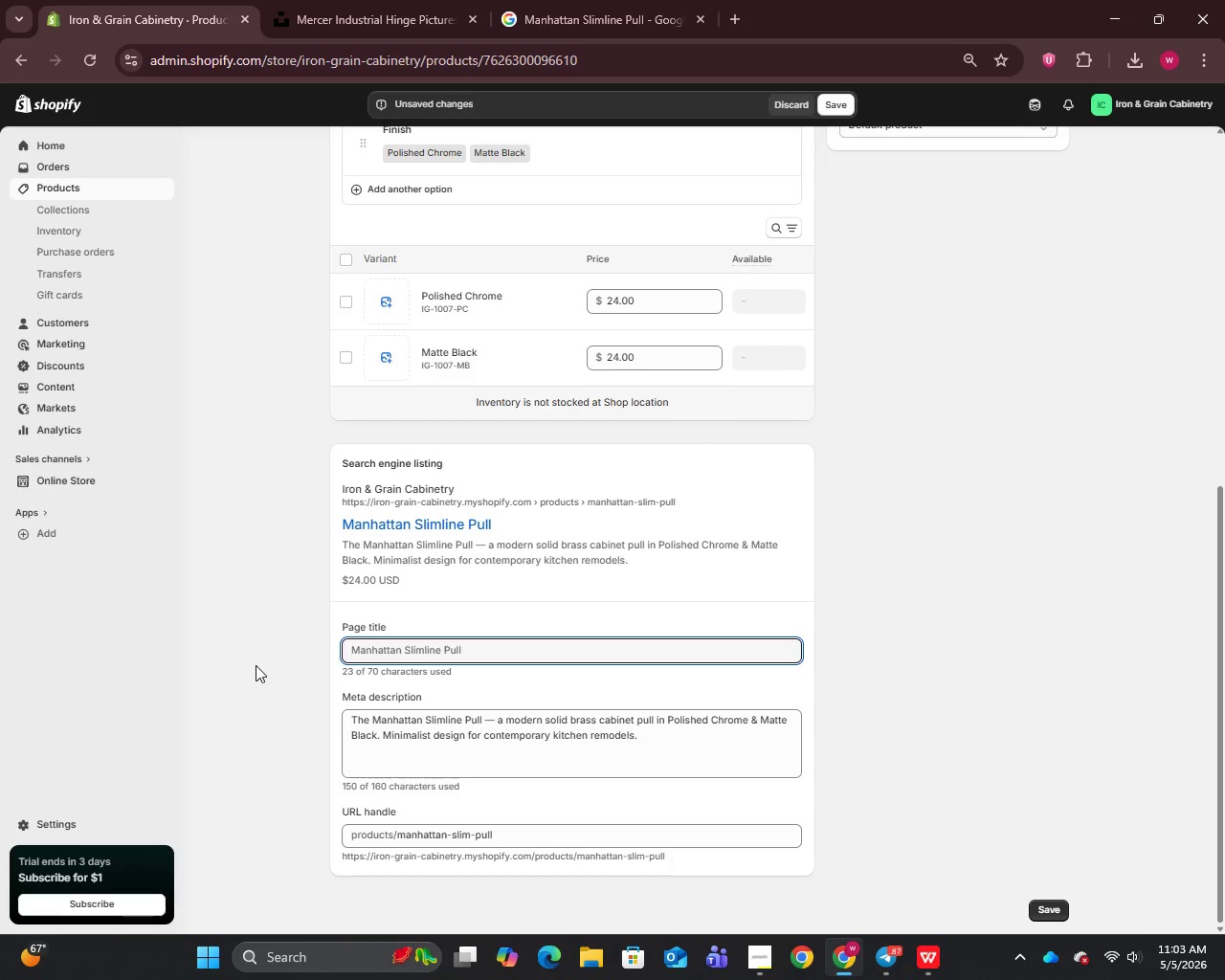 
wait(41.72)
 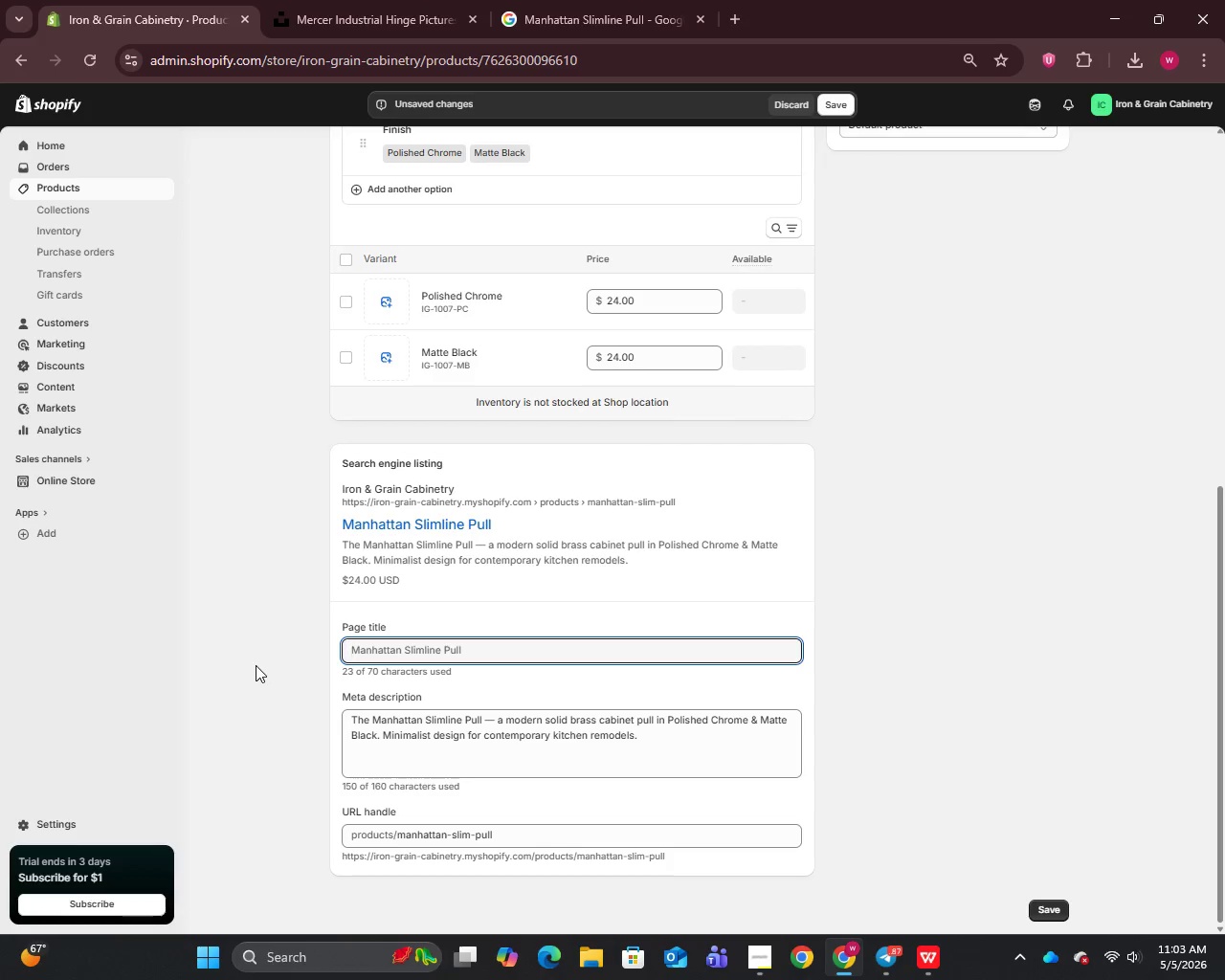 
type(Manhattan Slimline Solid Brass Cabinet Pull  | )
 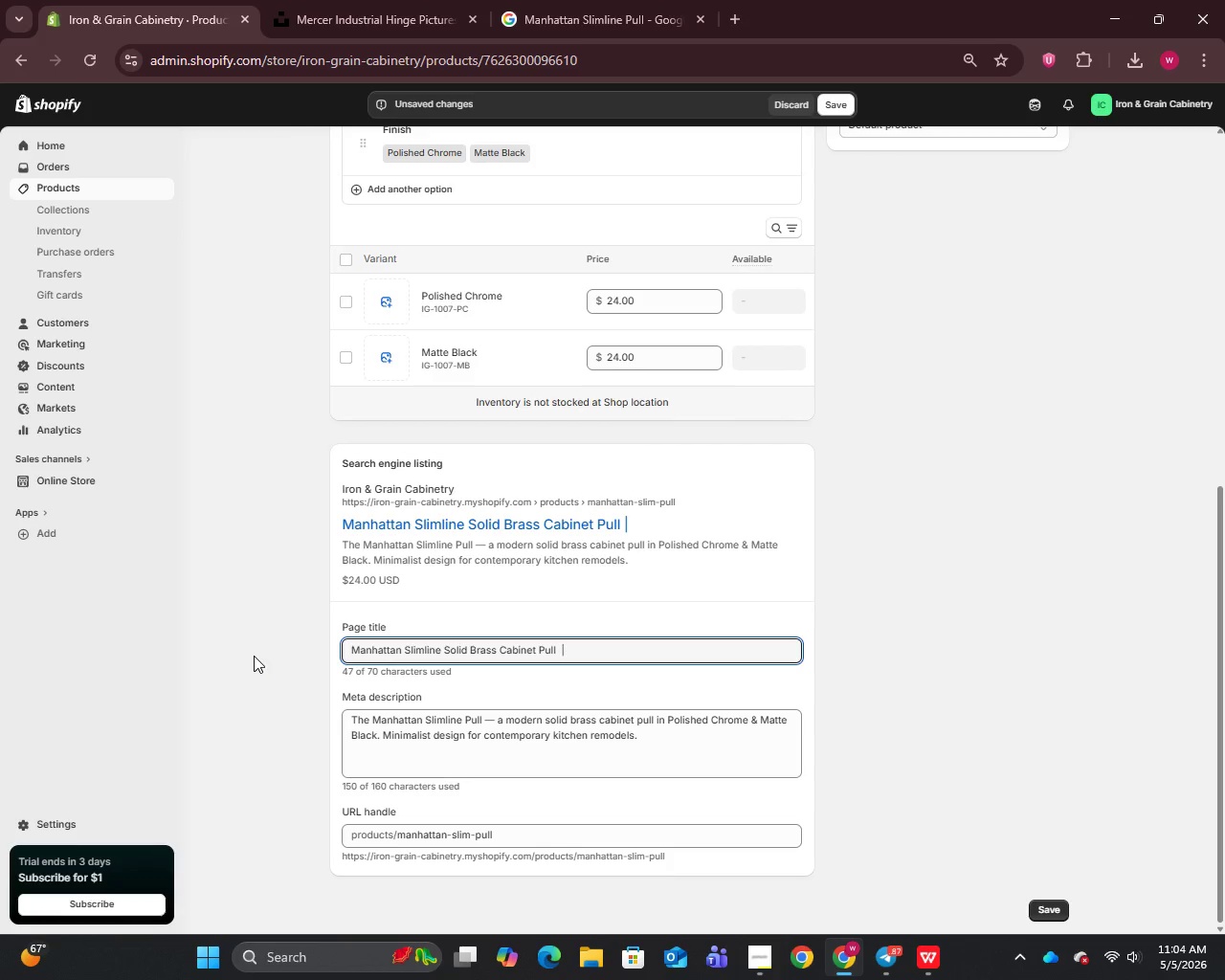 
wait(7.02)
 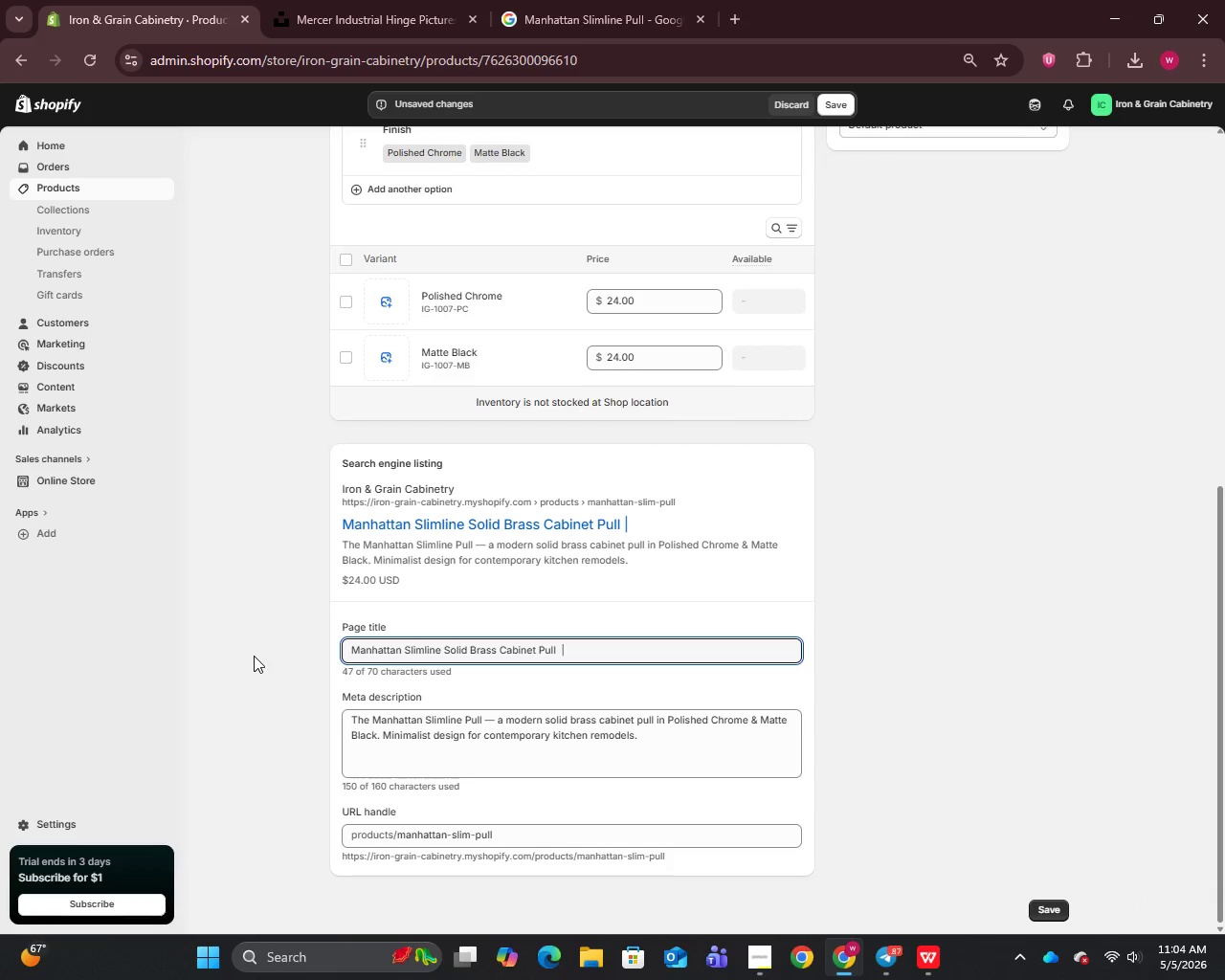 
type(Iron & Grain)
 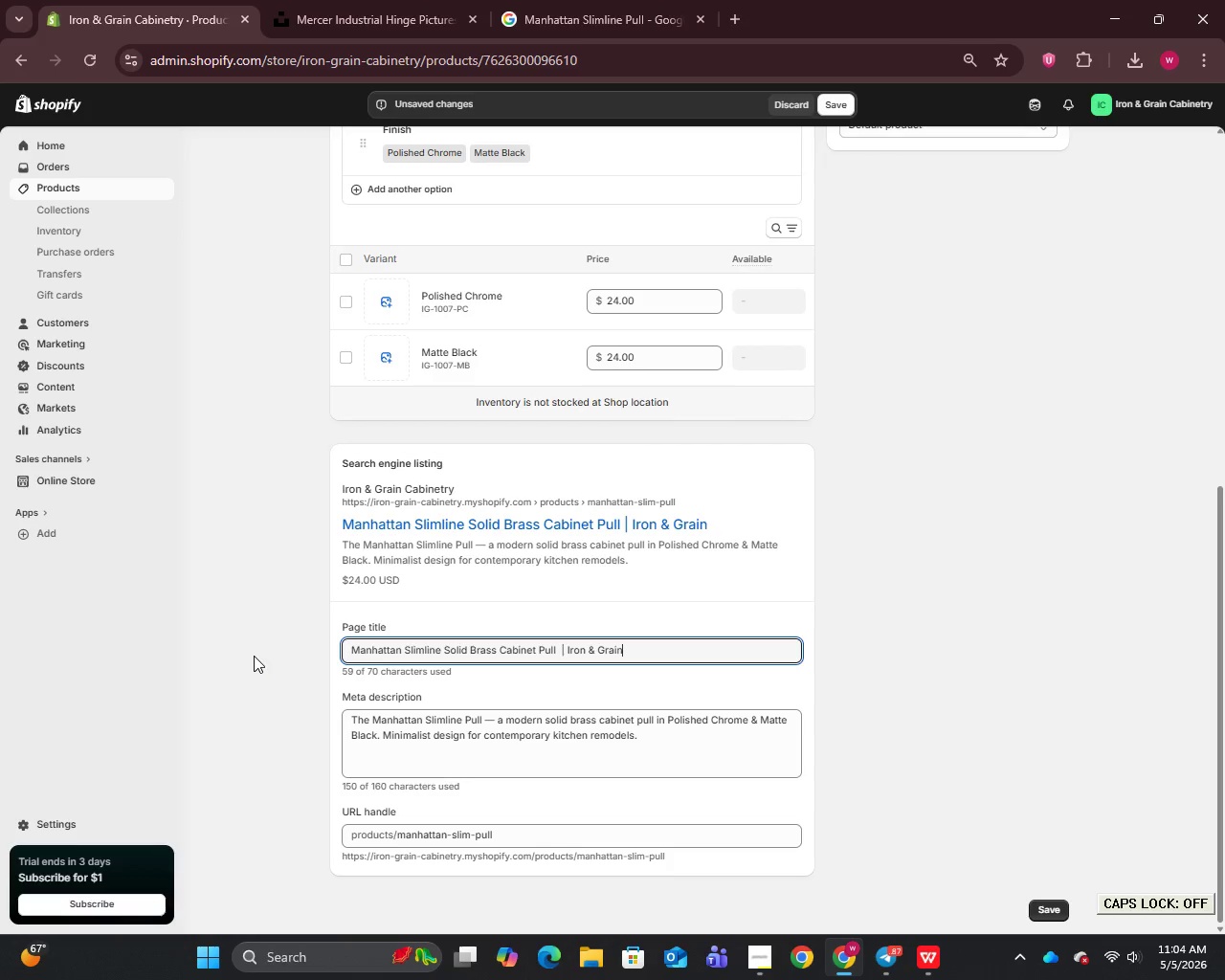 
left_click([501, 764])
 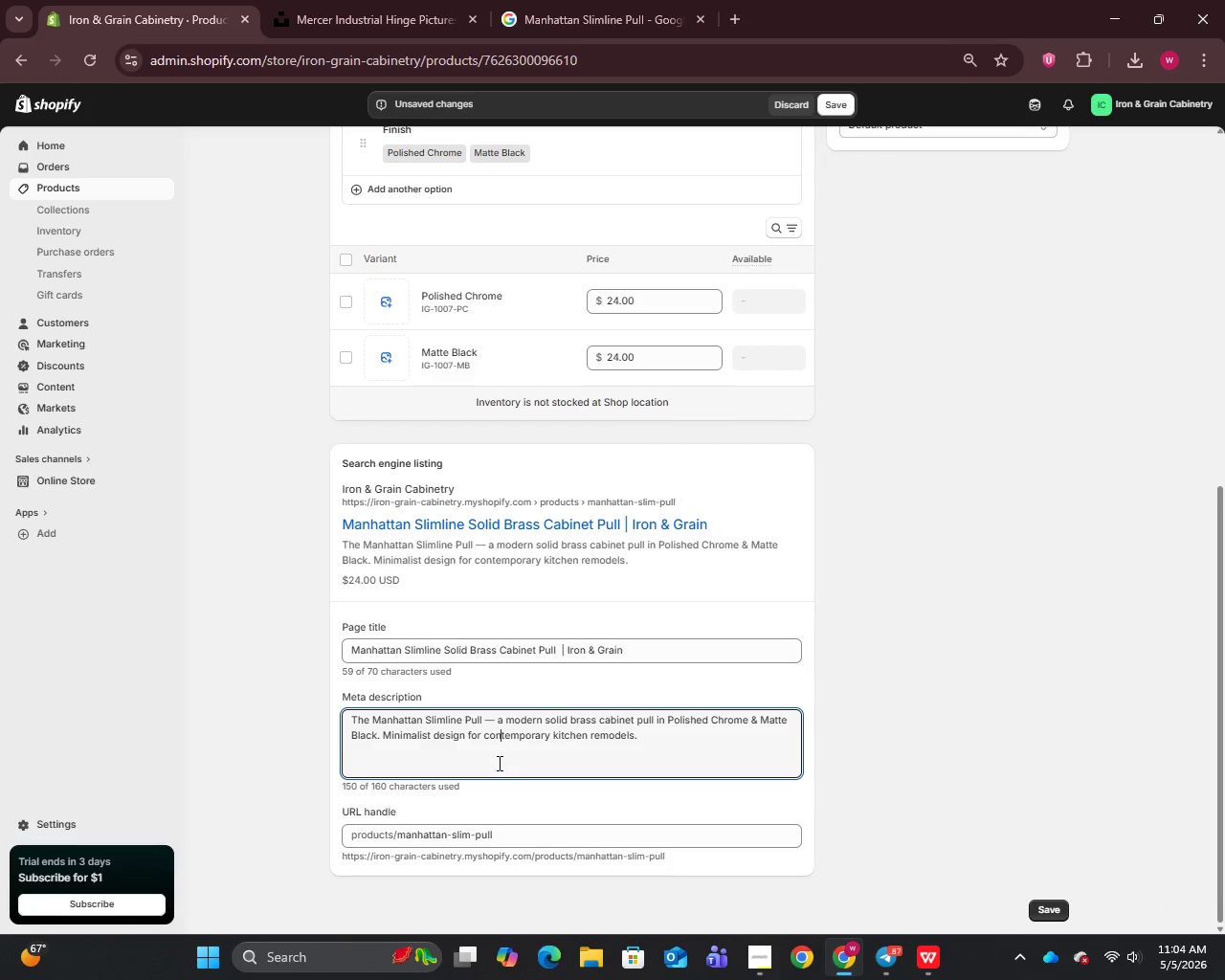 
key(Control+A)
 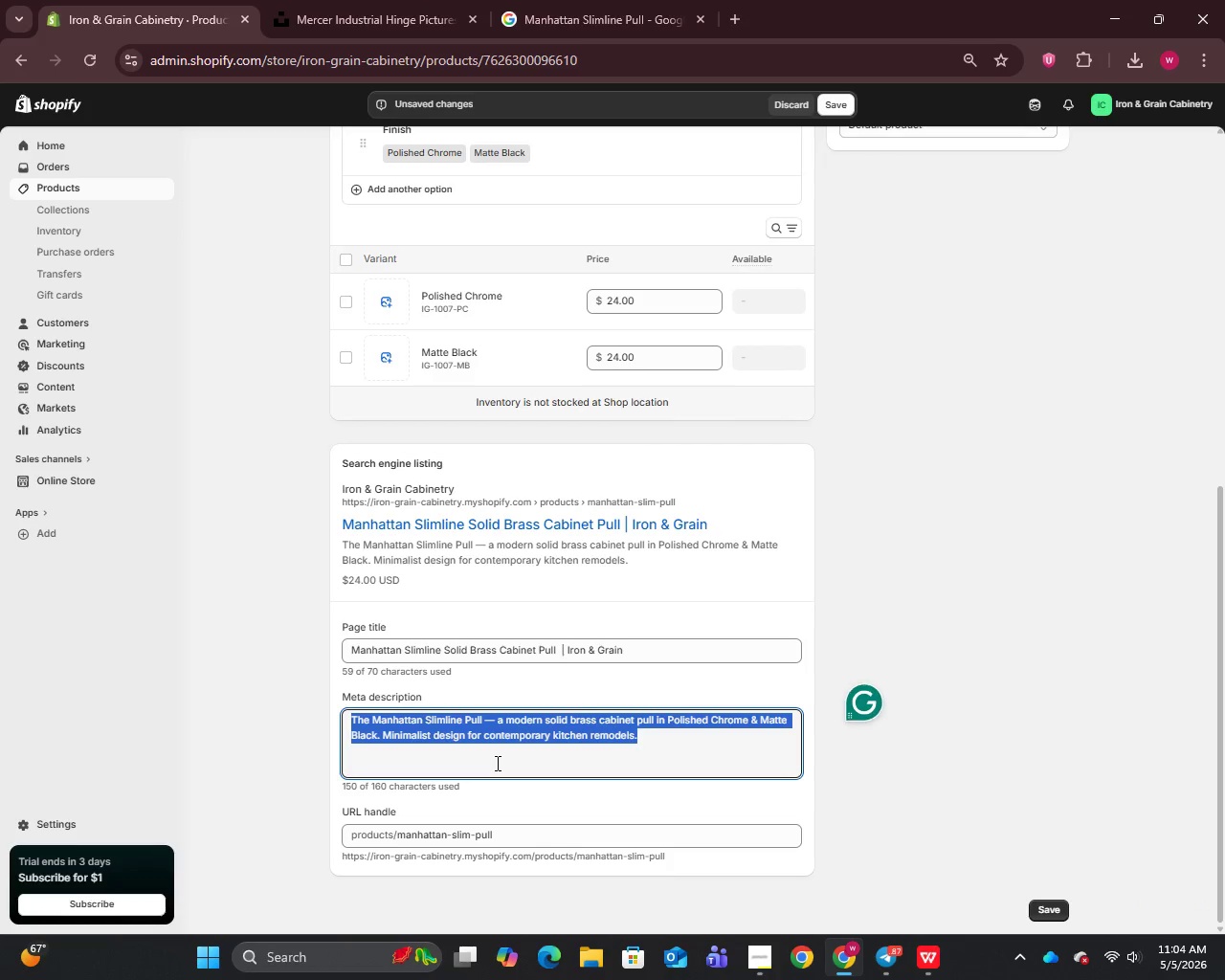 
key(Backspace)
 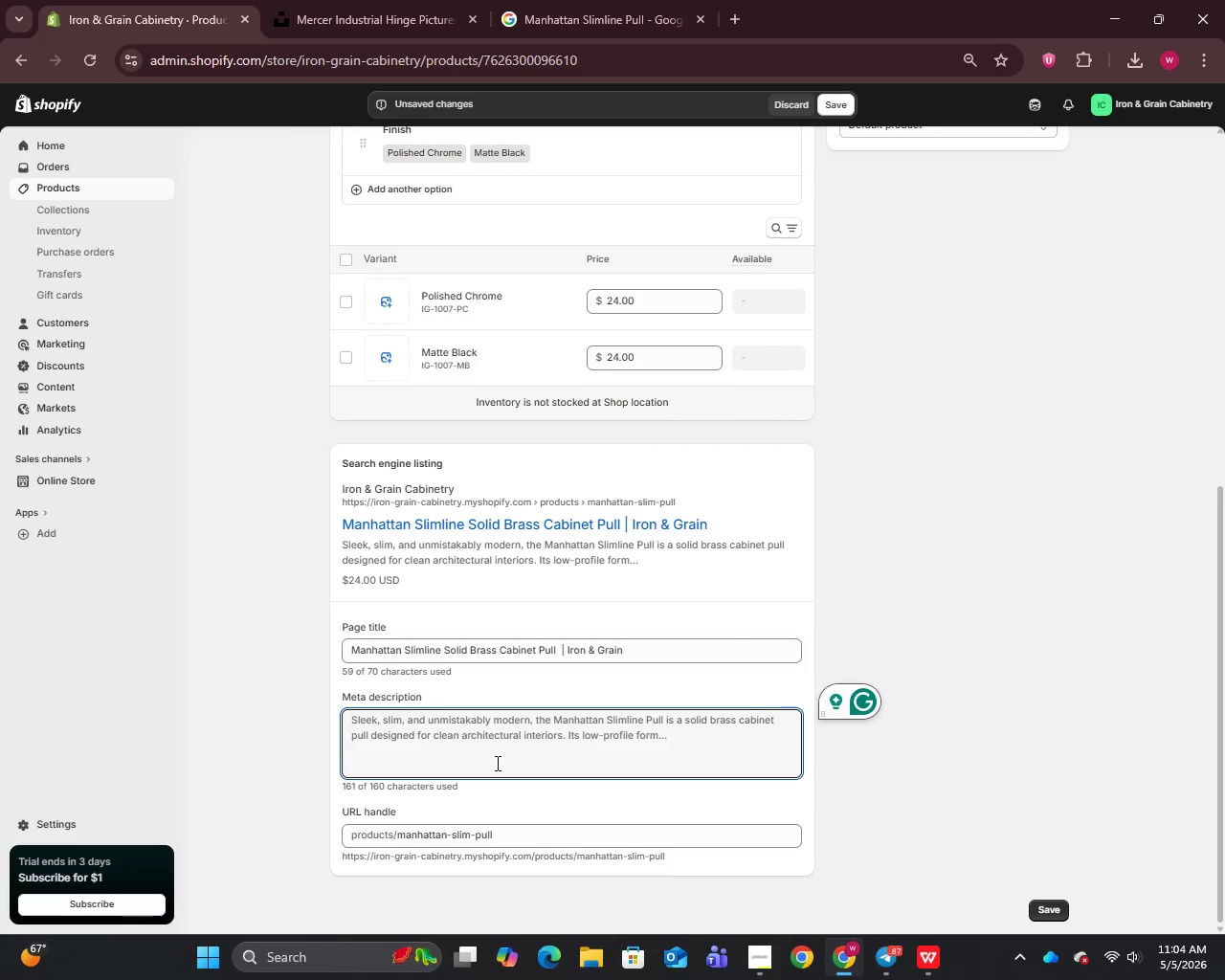 
wait(6.12)
 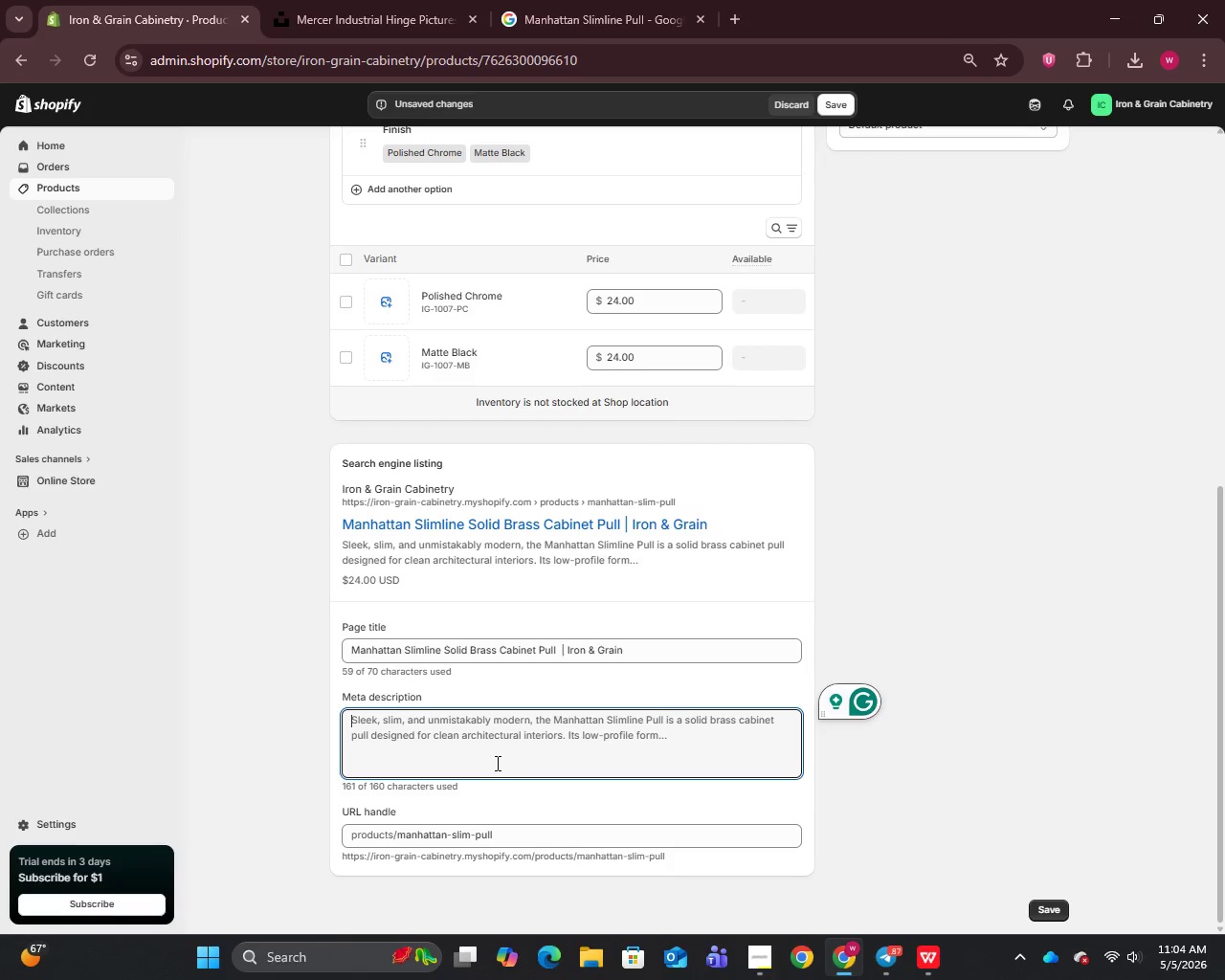 
key(Control+Z)
 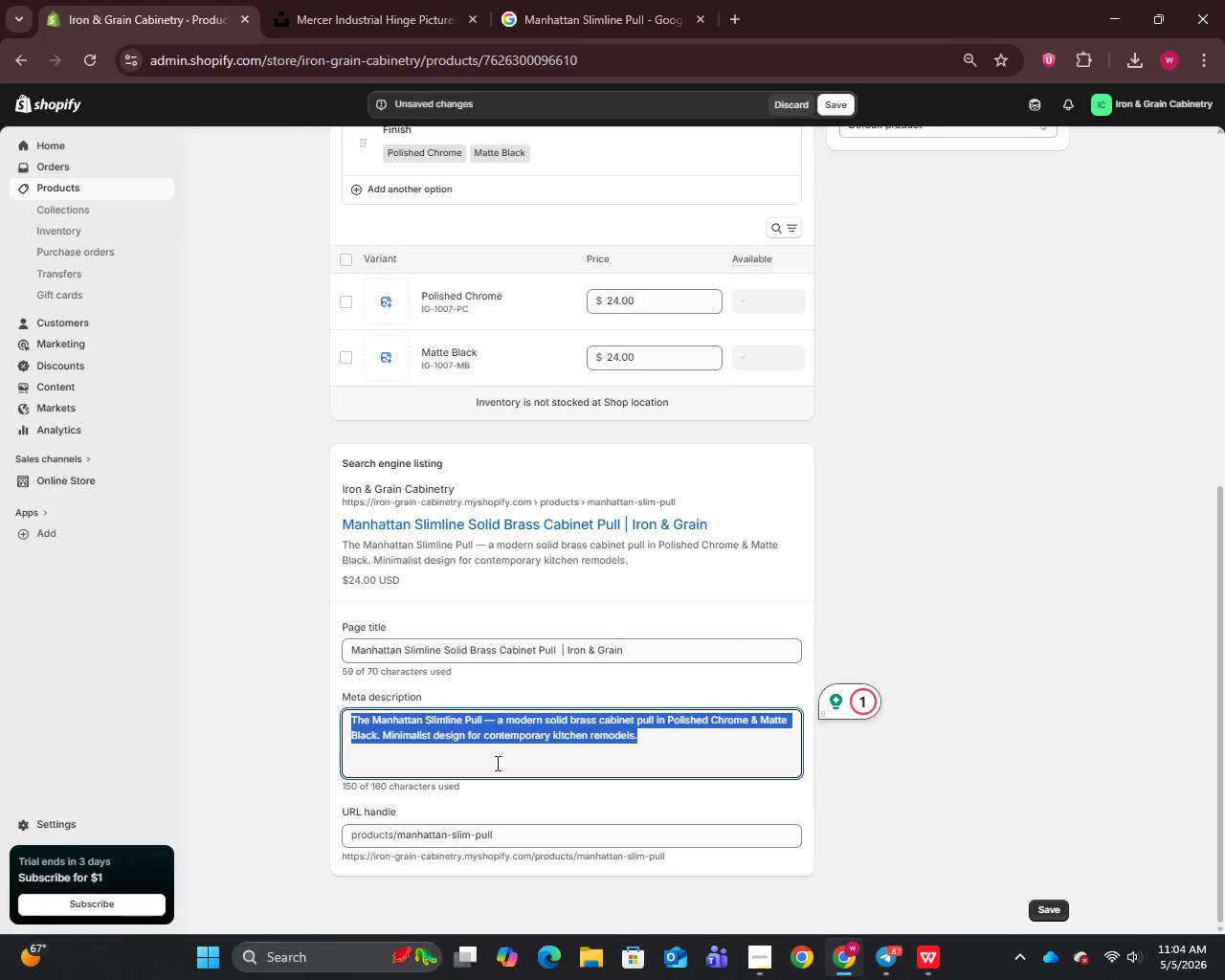 
type(The Manhattan Slimline Pull a modern solid brass cabinet pull in Polished S)
key(Backspace)
type(Chrome)
 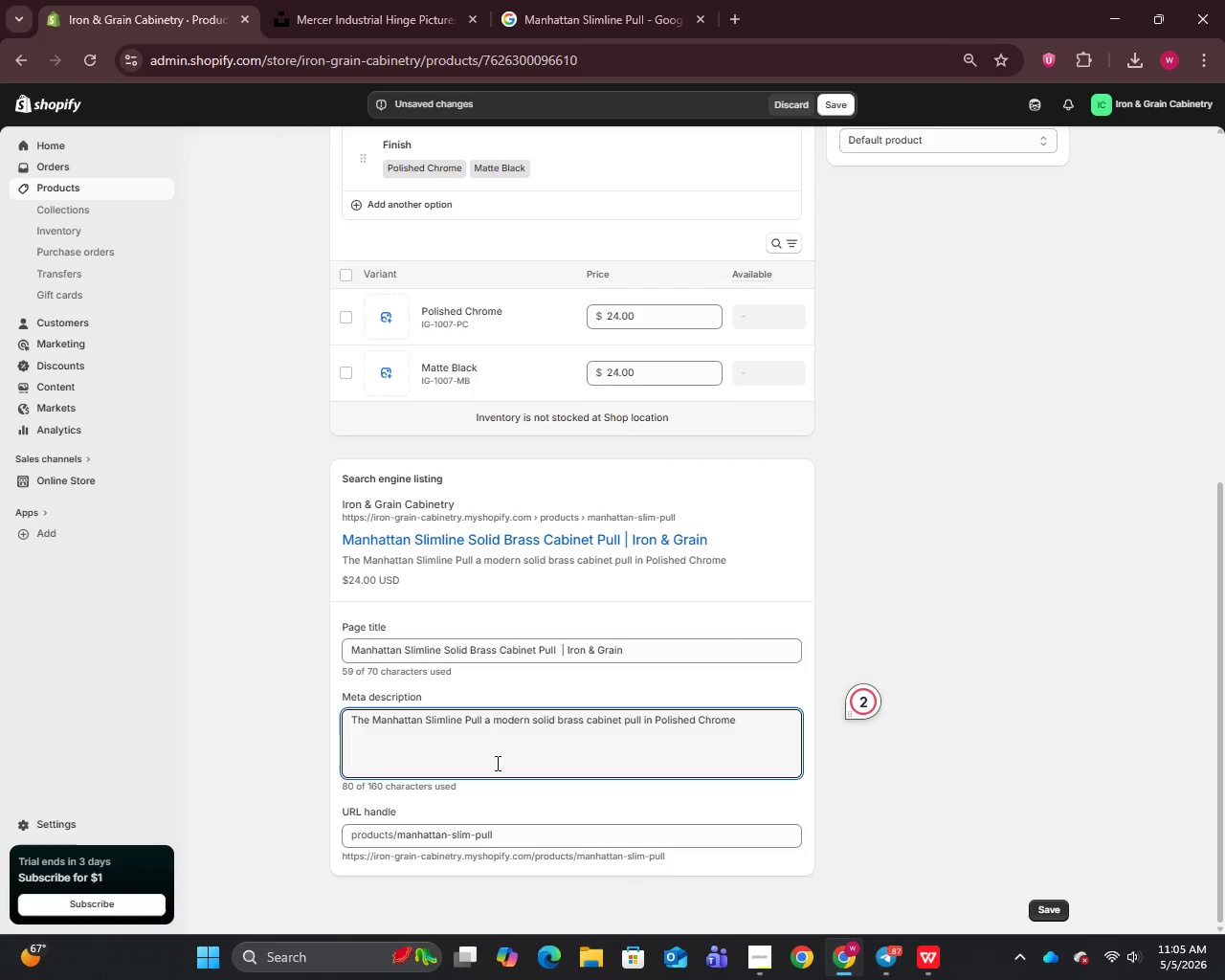 
key(Space)
 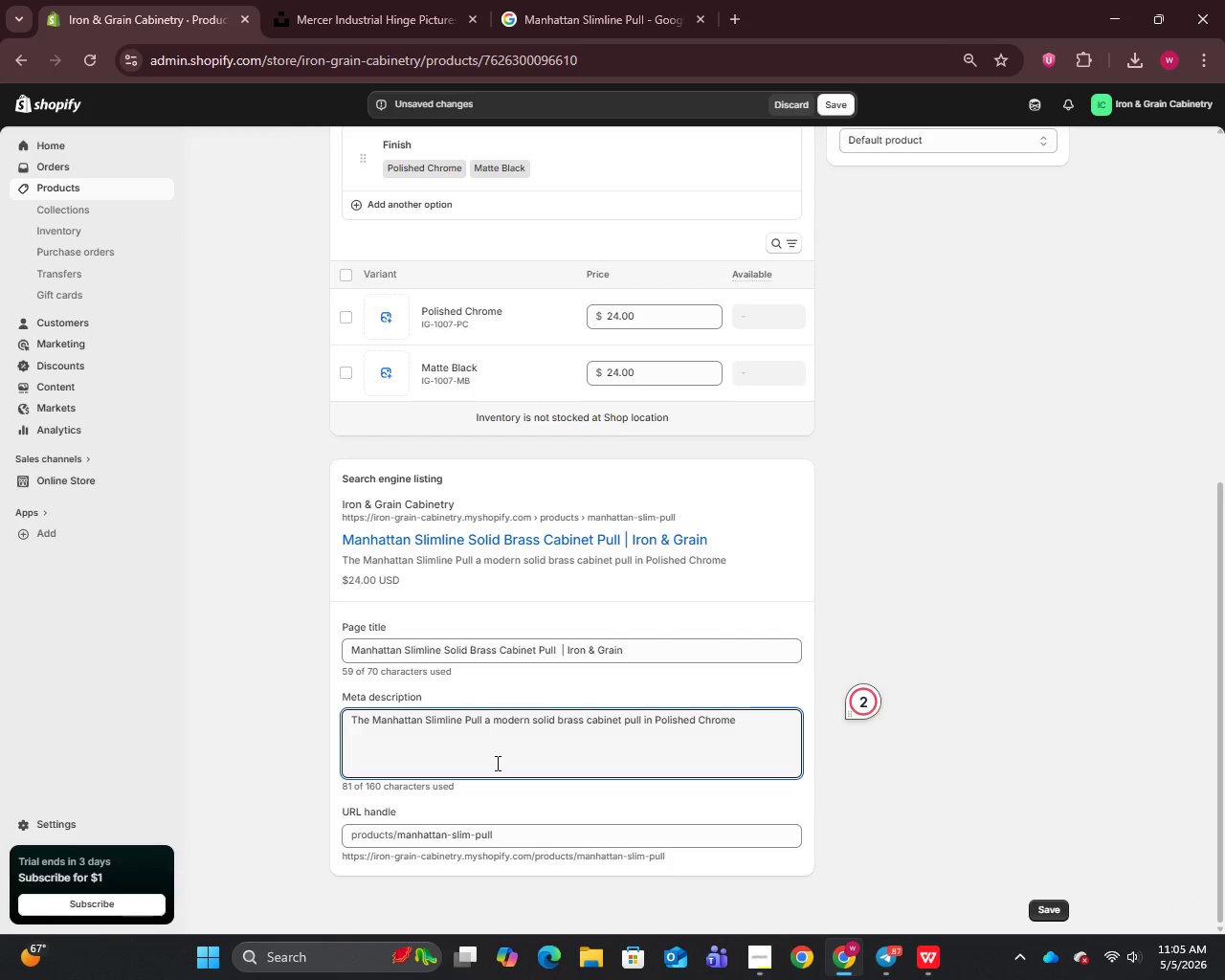 
key(Shift+7)
 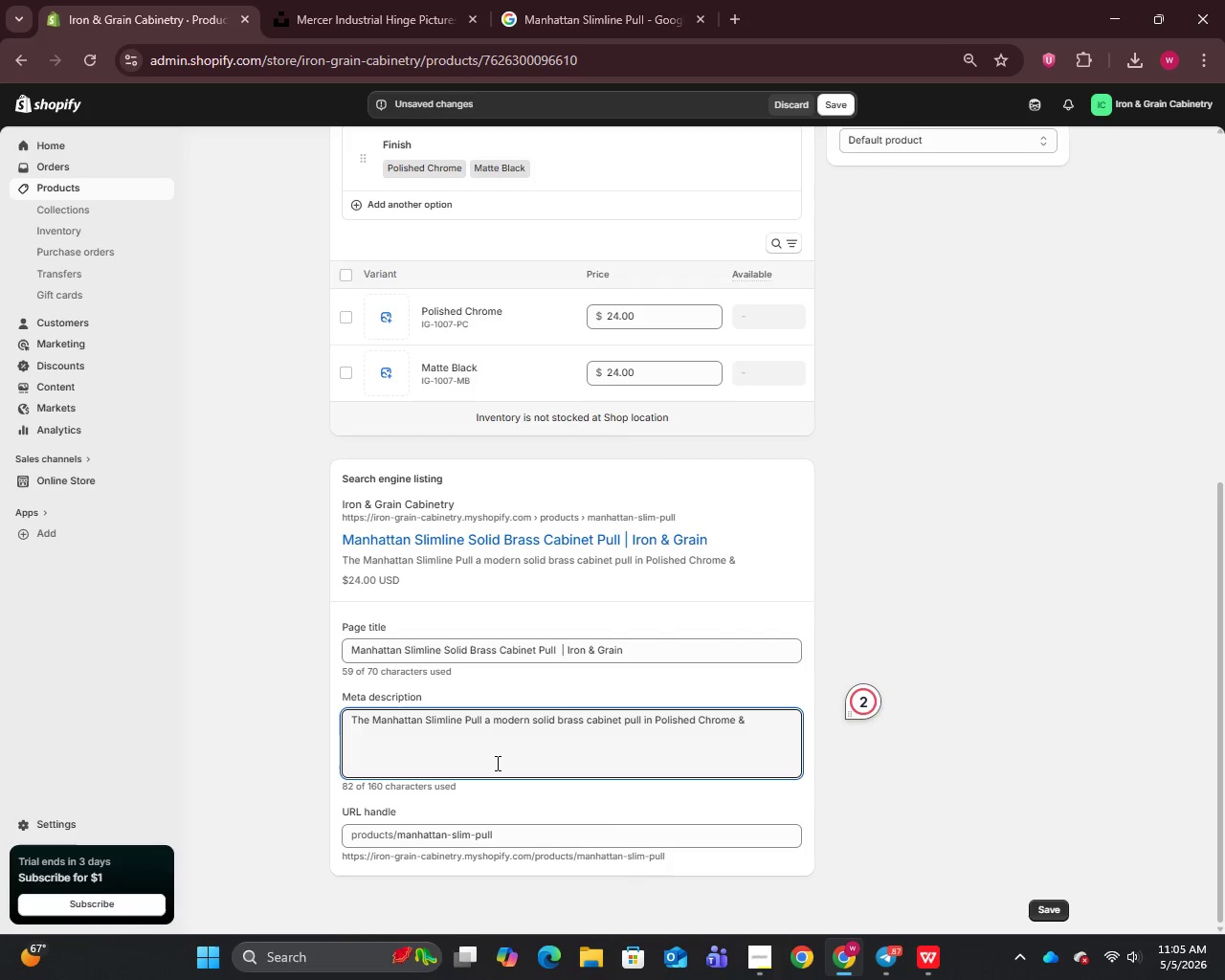 
key(Space)
 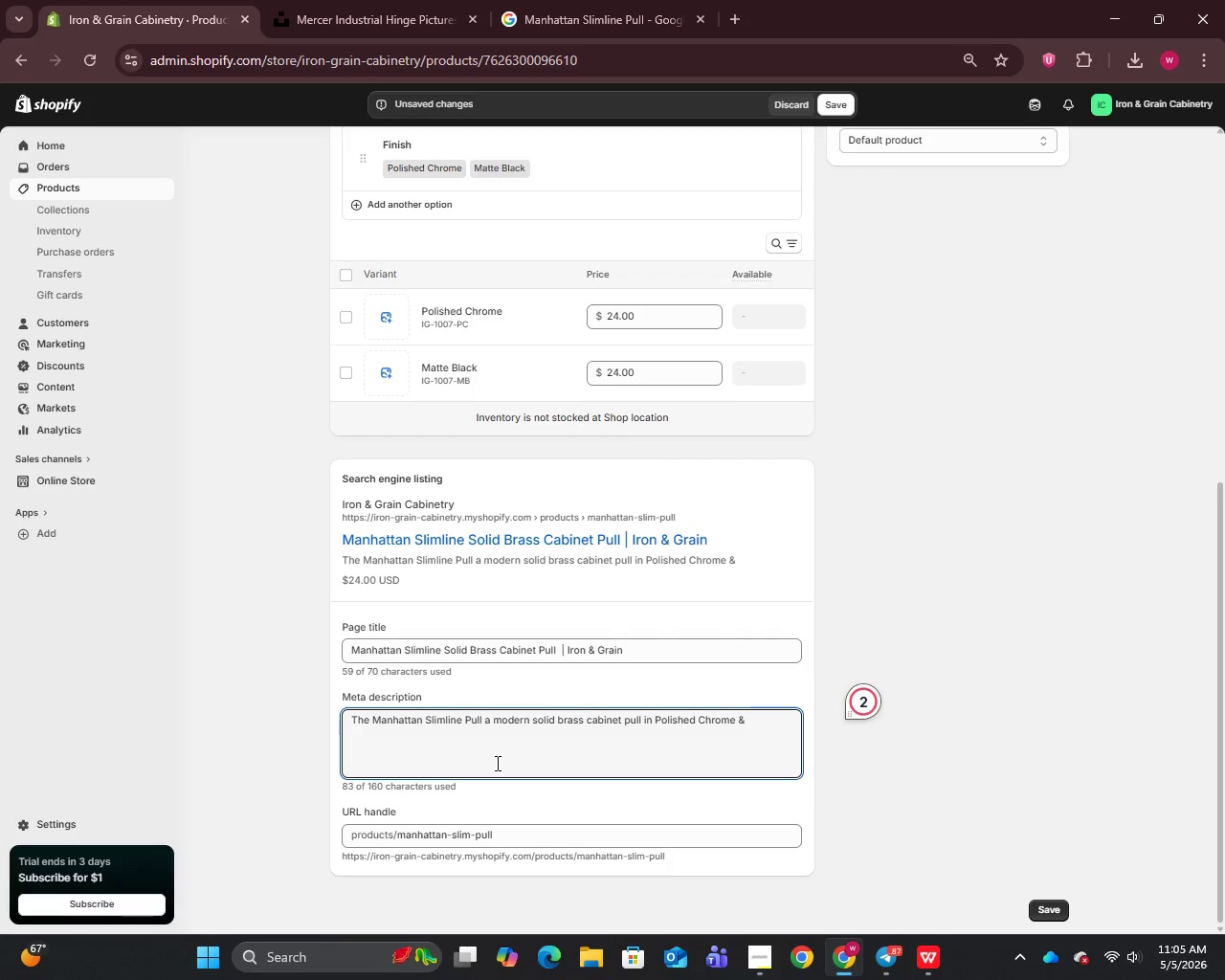 
type(Matte Black. Minimalist design for contemporary kitchen remodels.)
 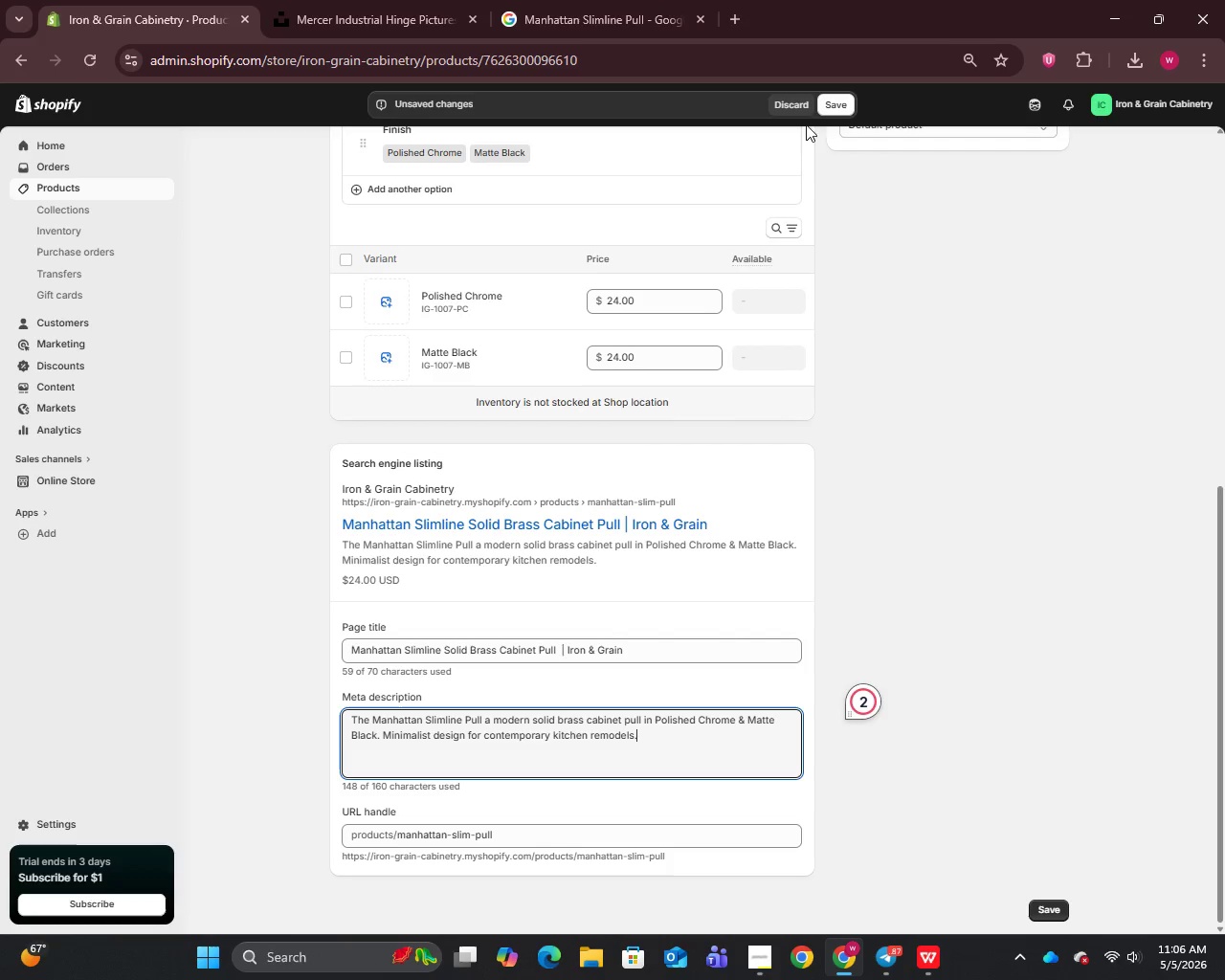 
left_click([834, 104])
 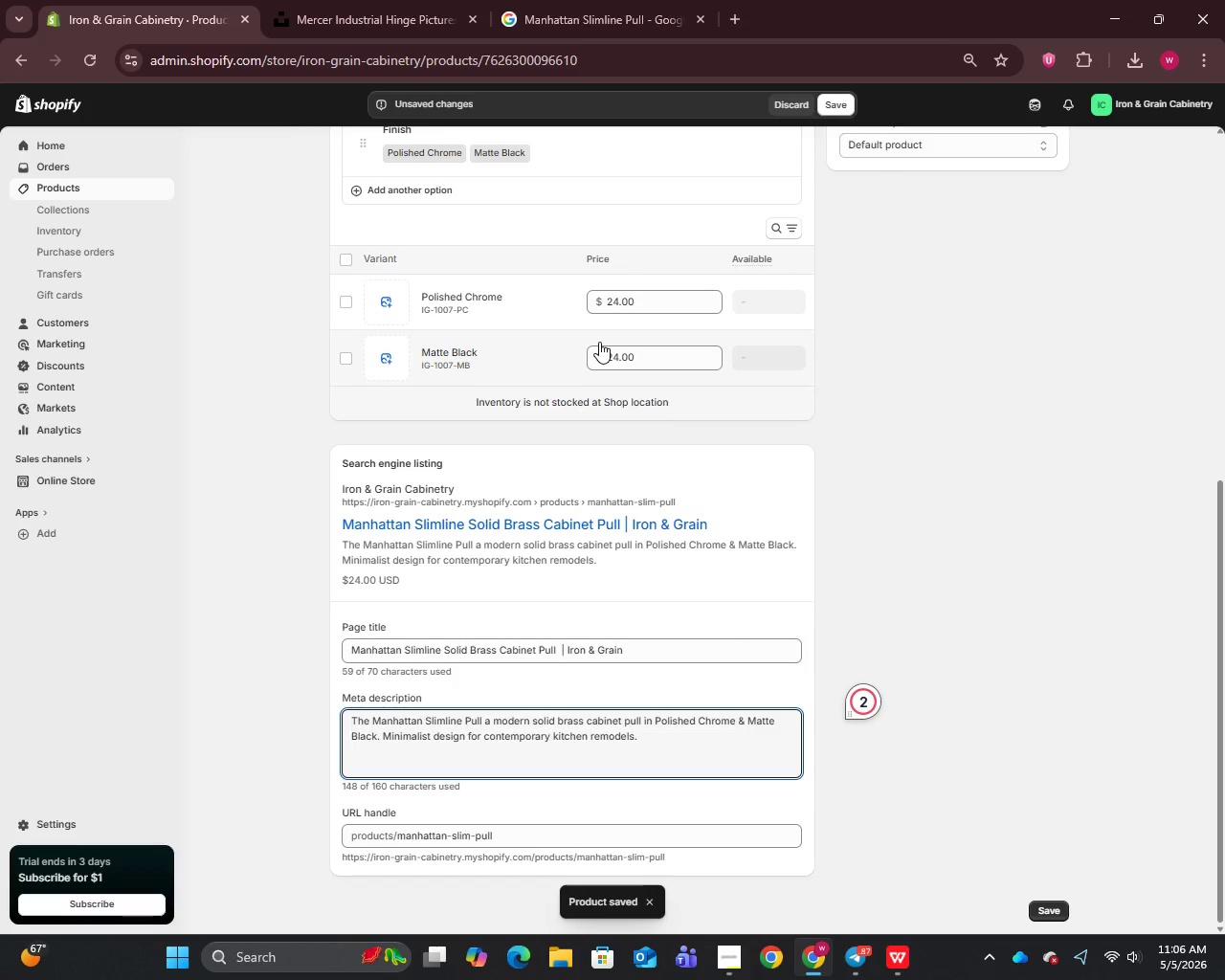 
wait(11.69)
 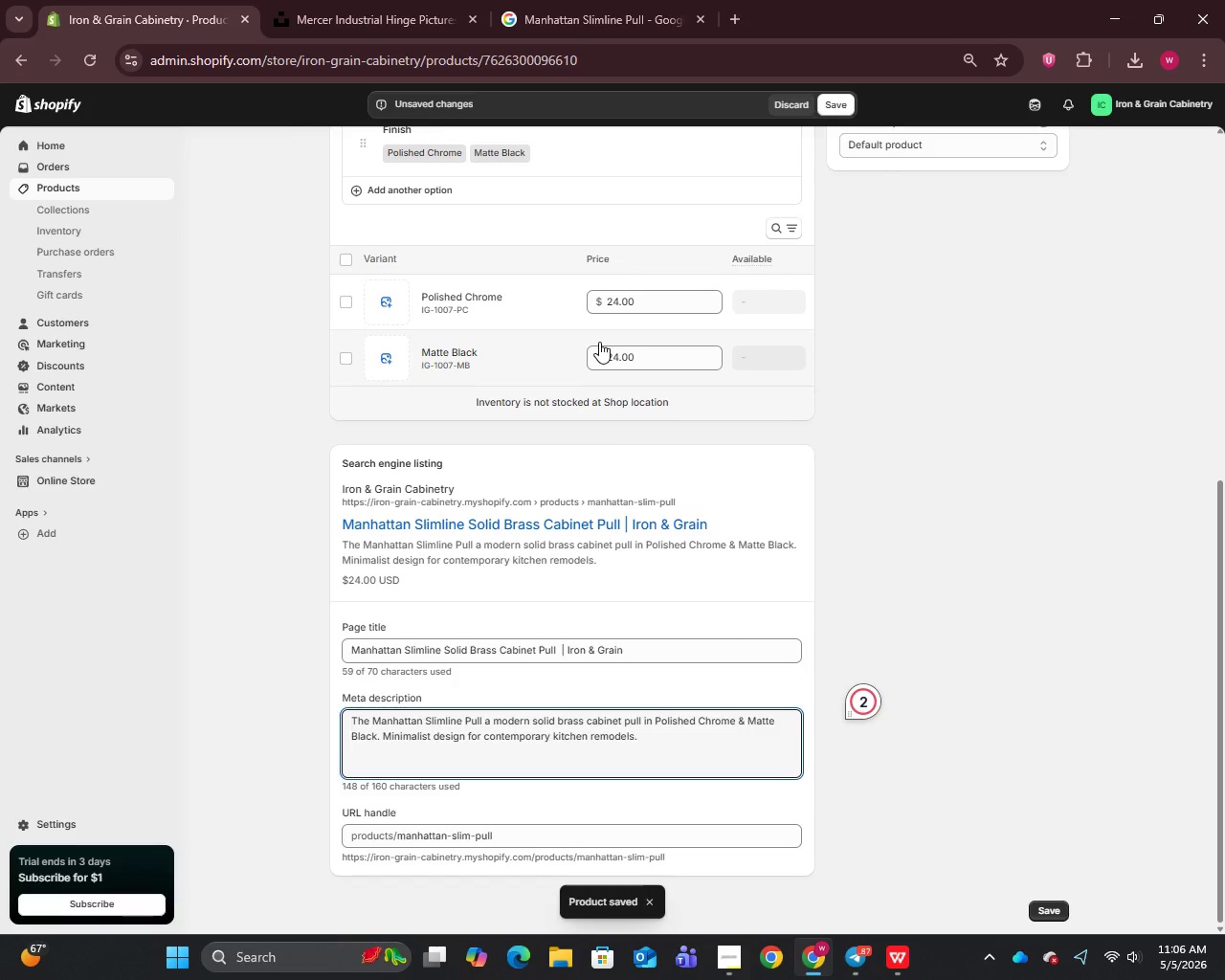 
left_click([55, 187])
 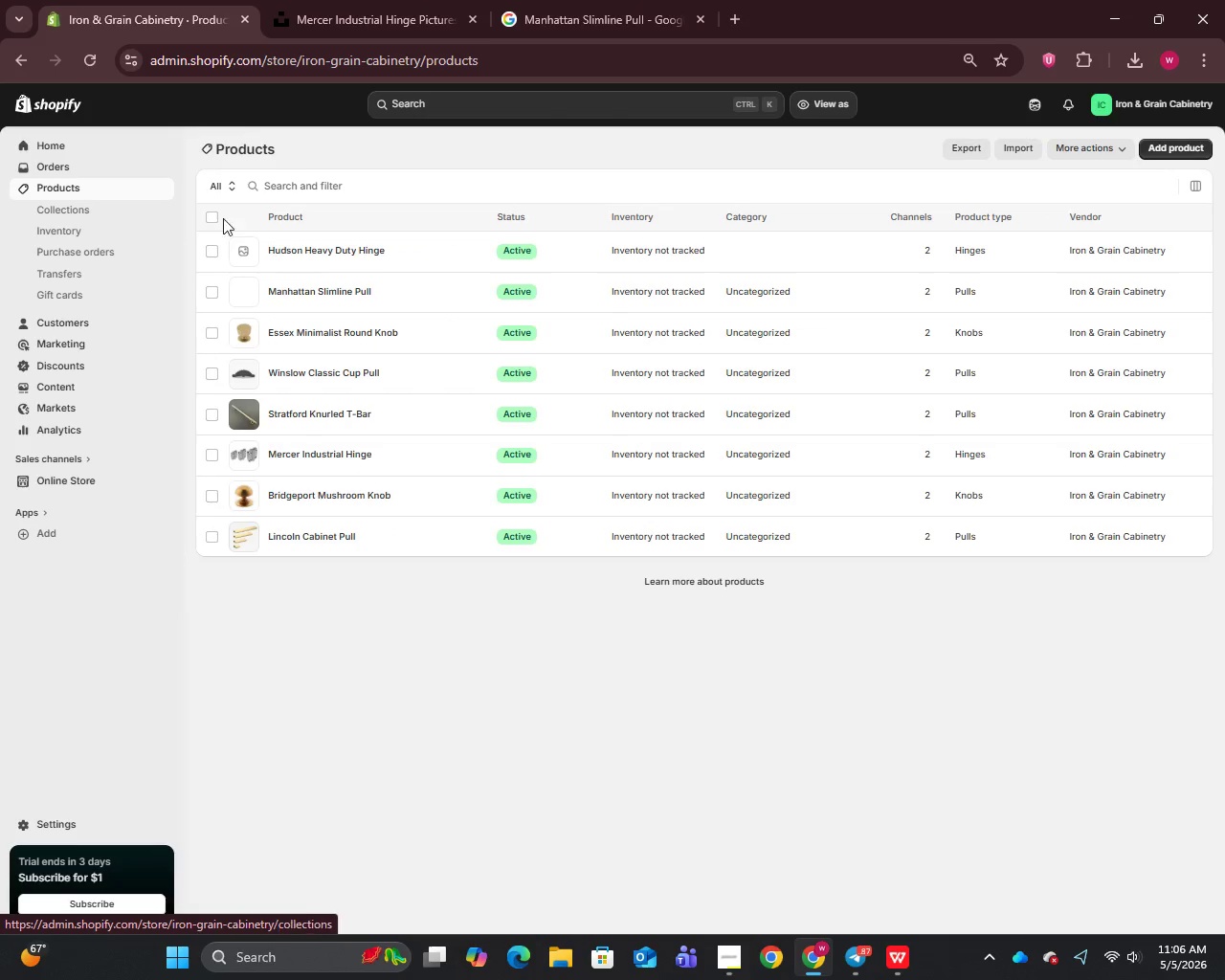 
left_click([311, 251])
 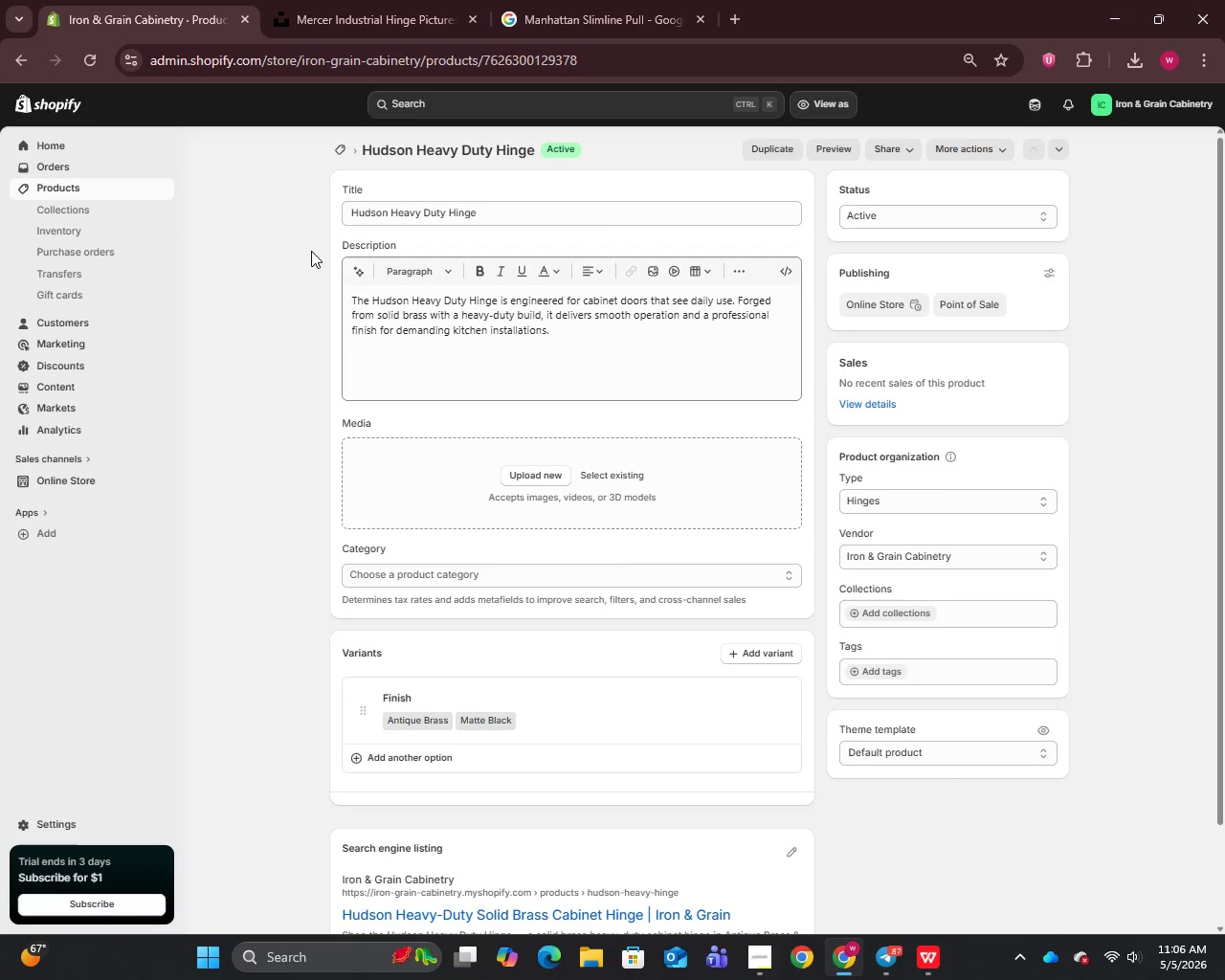 
left_click([527, 210])
 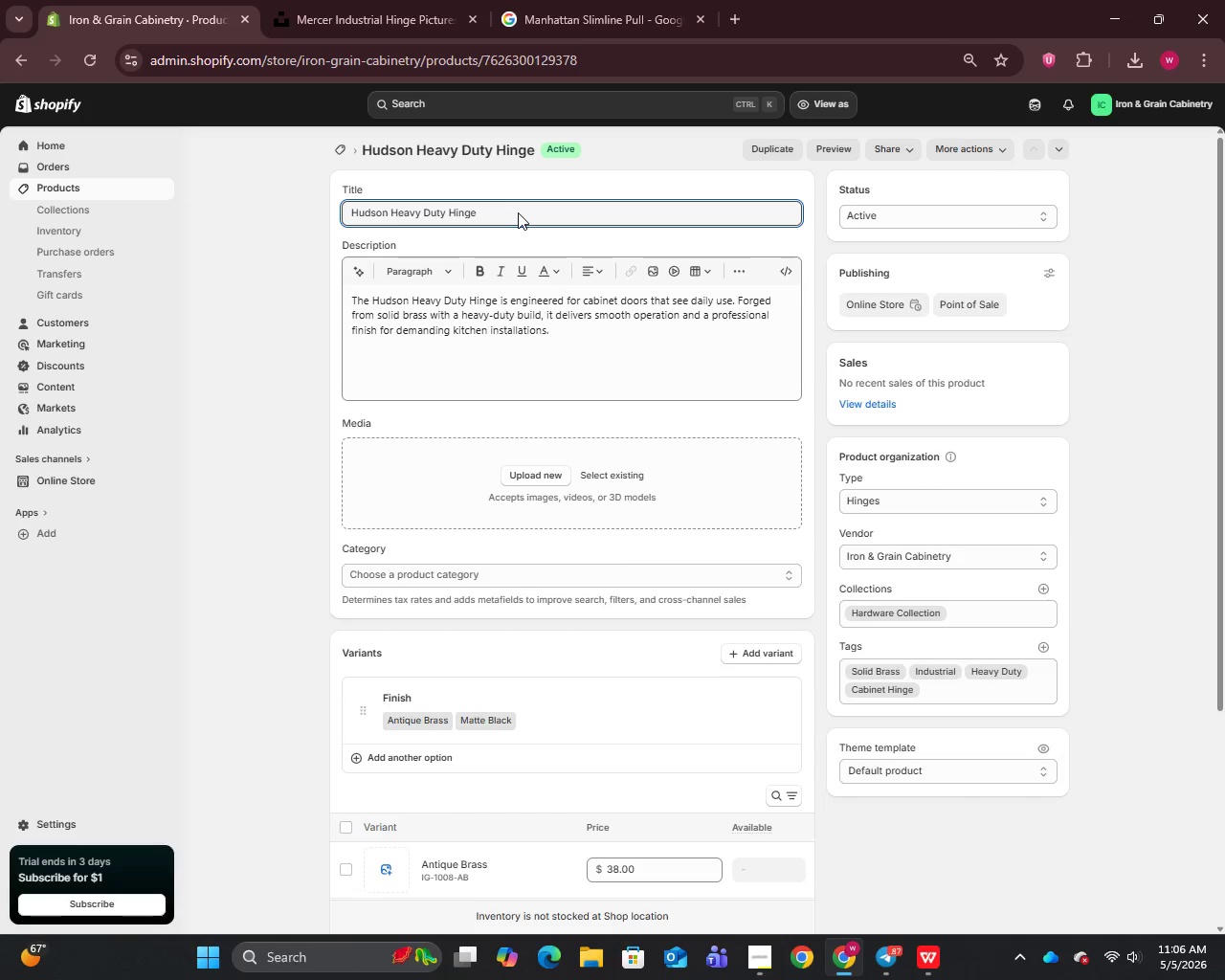 
key(Control+A)
 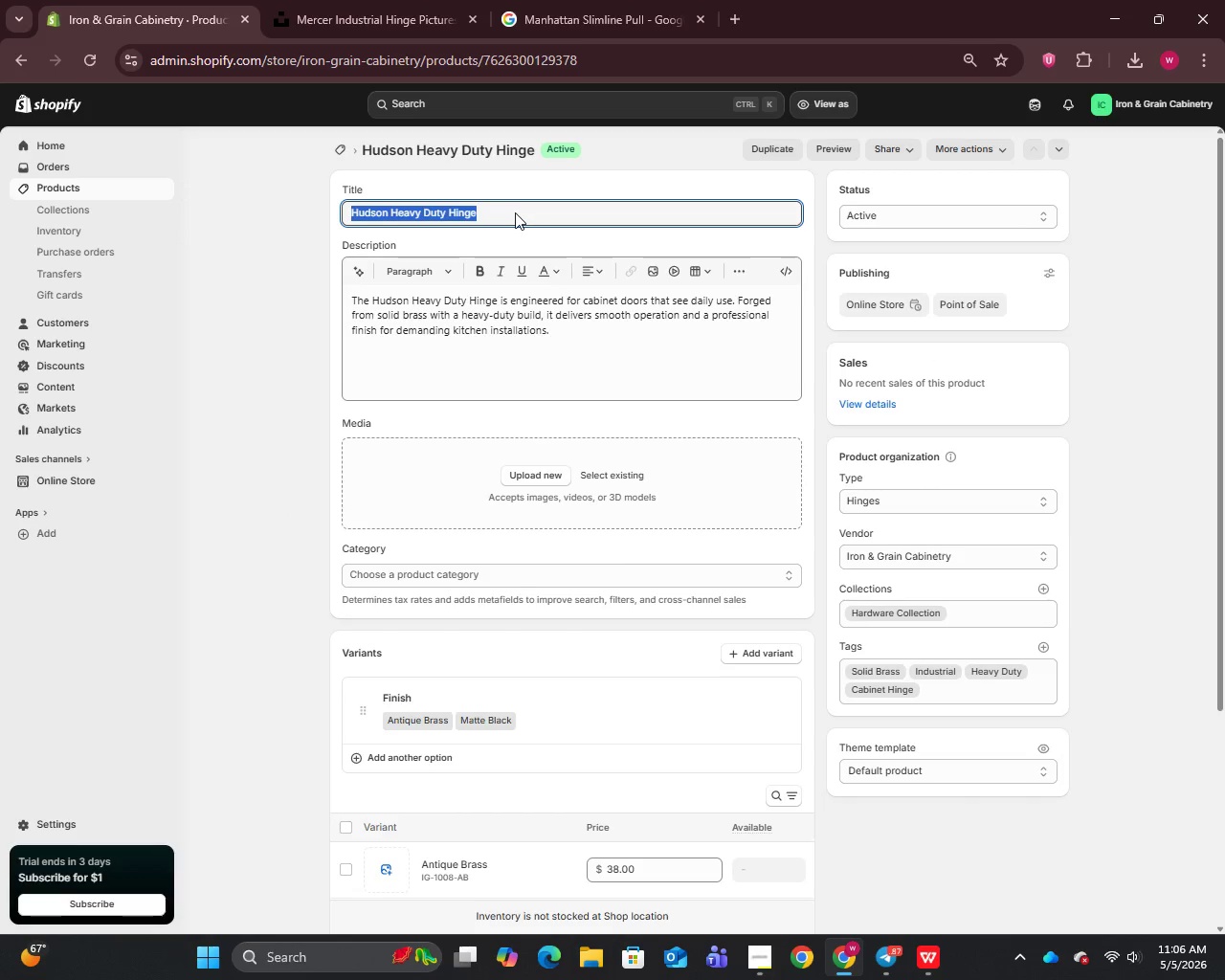 
key(Control+C)
 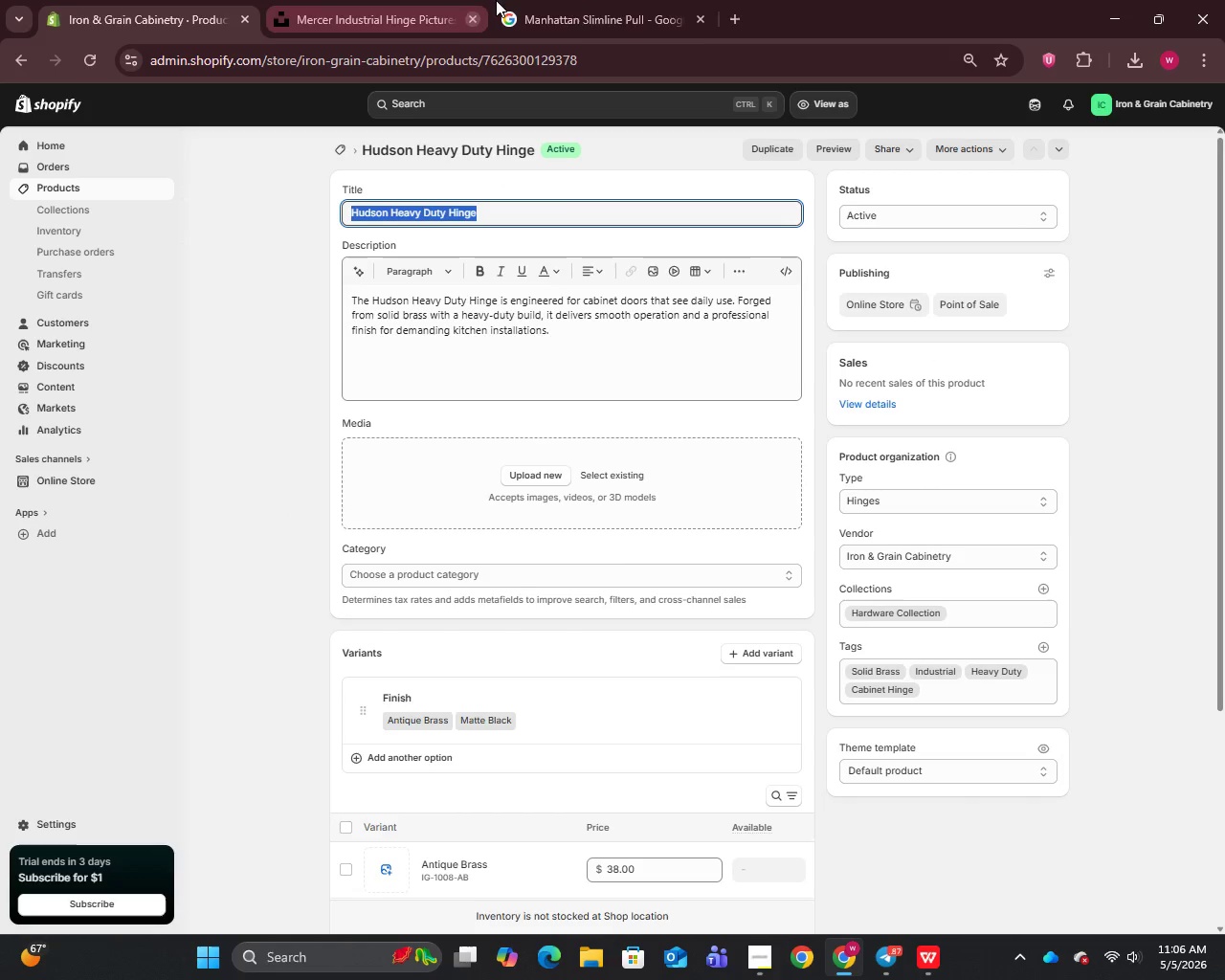 
left_click([577, 0])
 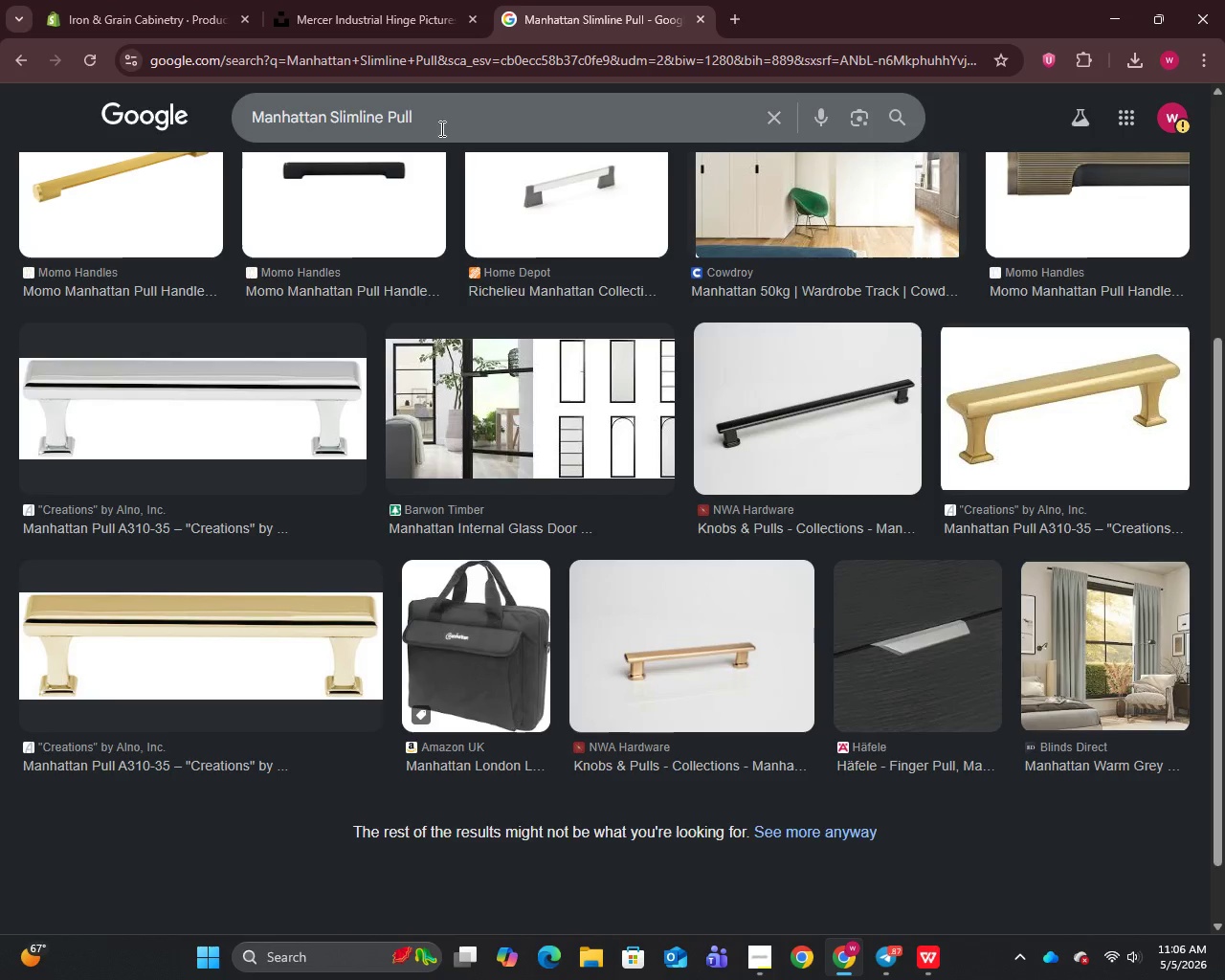 
left_click([456, 101])
 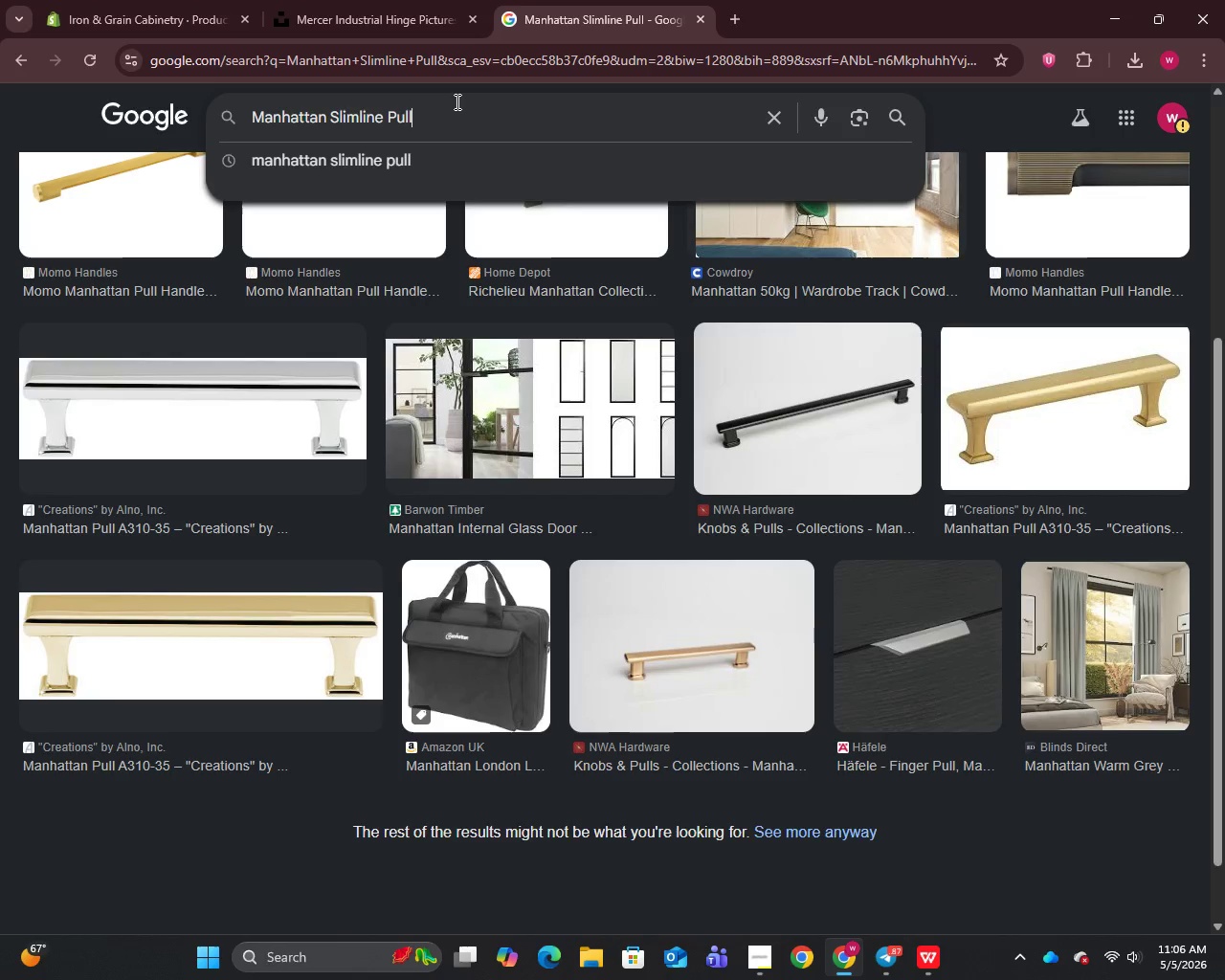 
key(Control+A)
 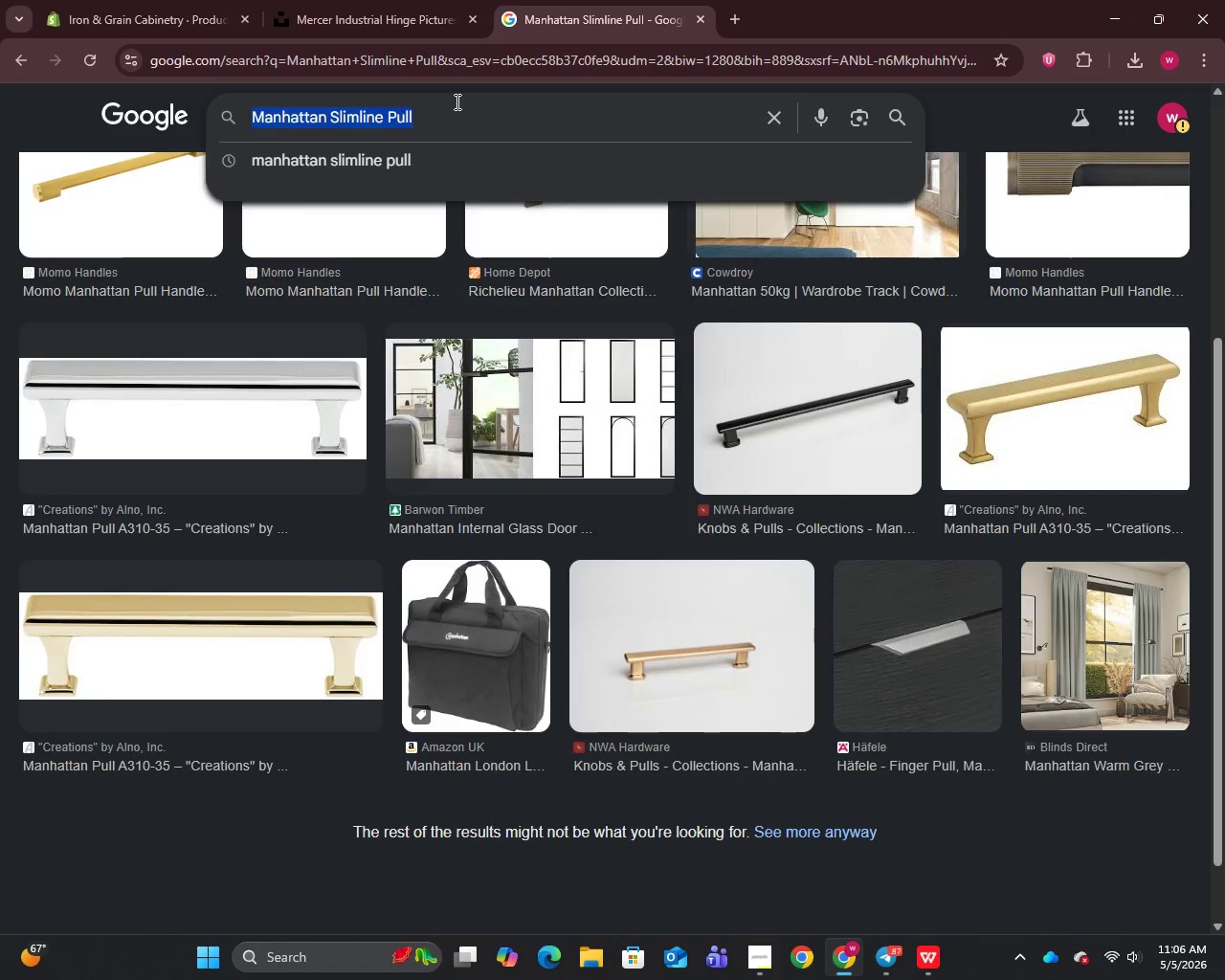 
key(Control+V)
 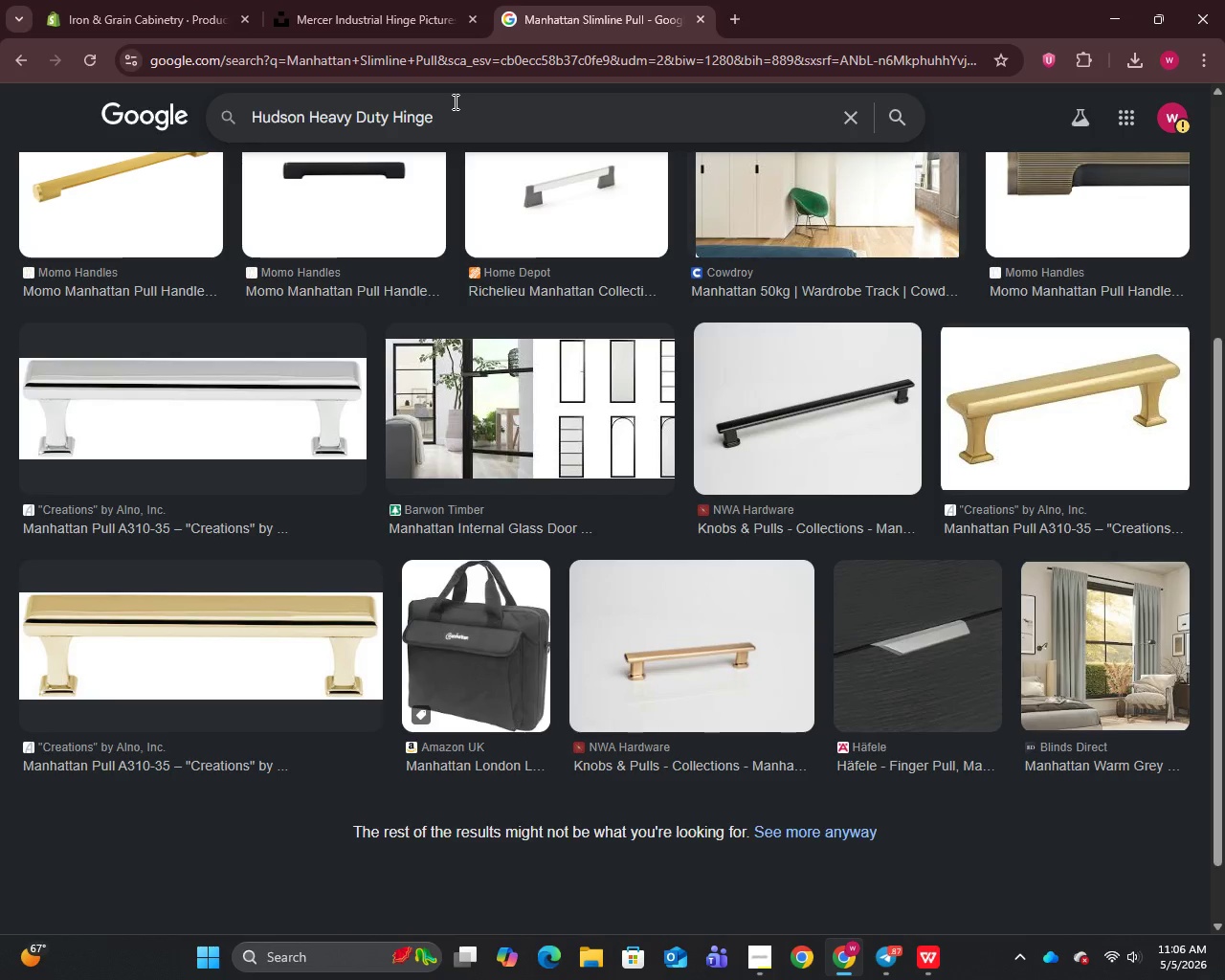 
key(Enter)
 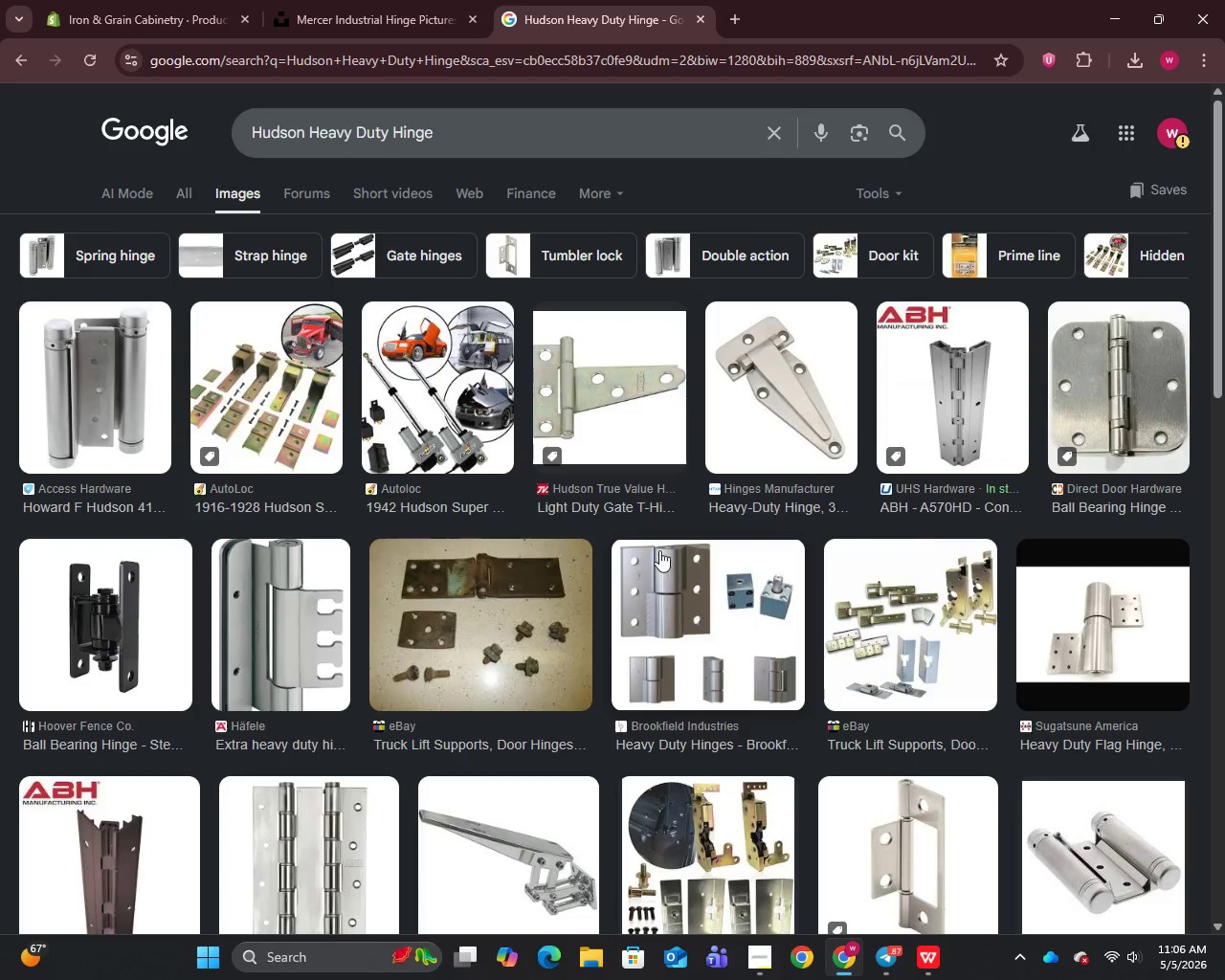 
wait(6.78)
 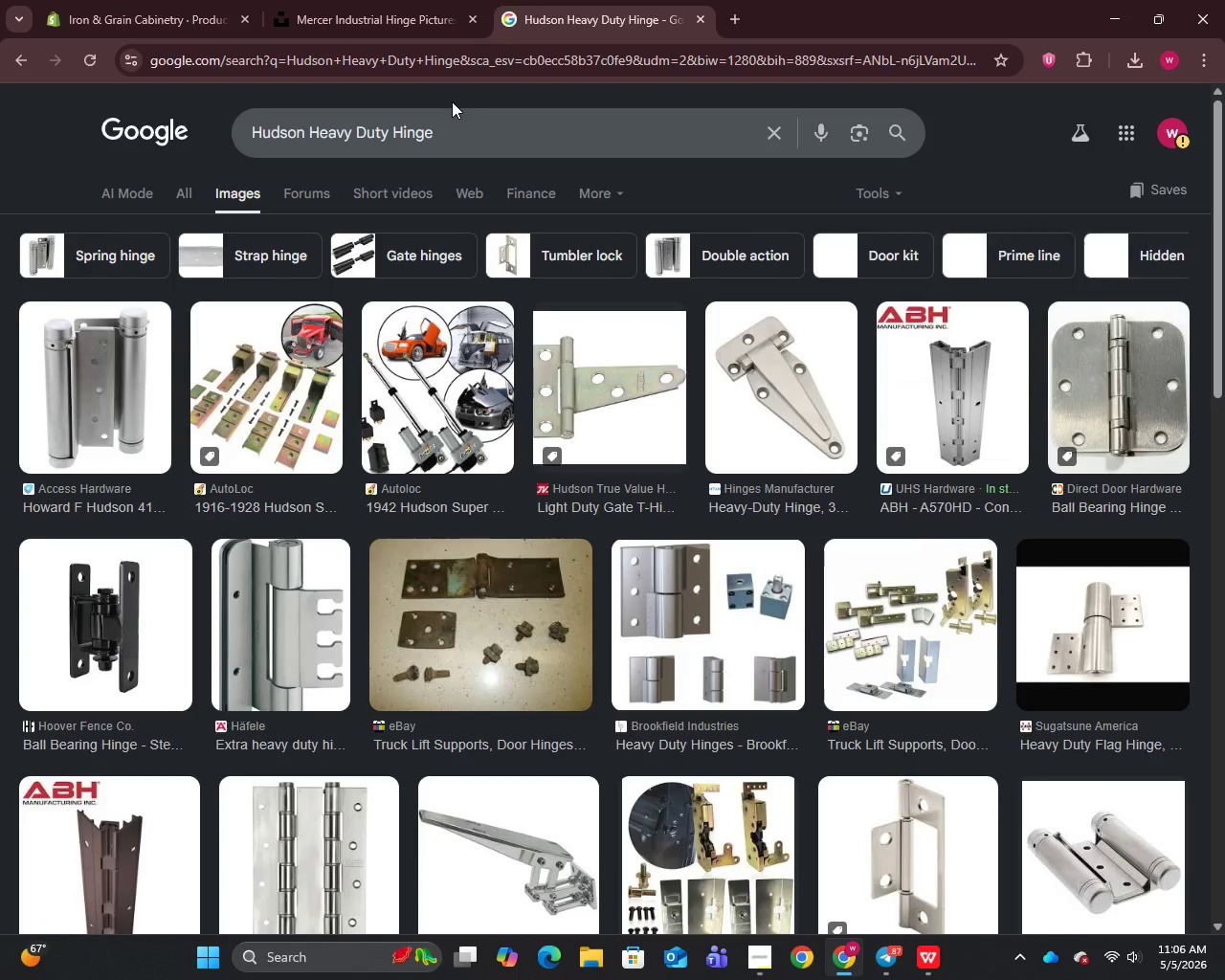 
right_click([119, 624])
 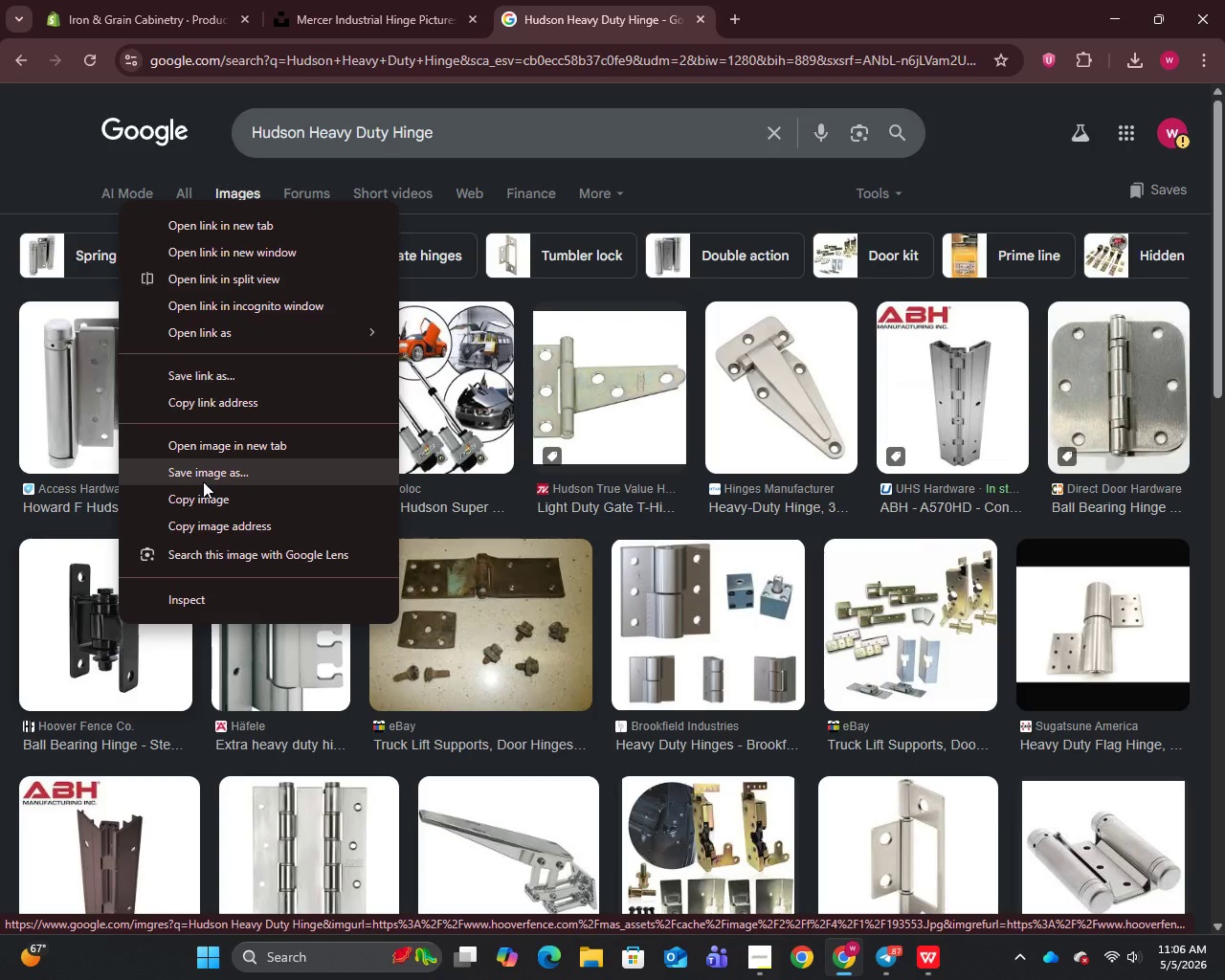 
left_click([203, 481])
 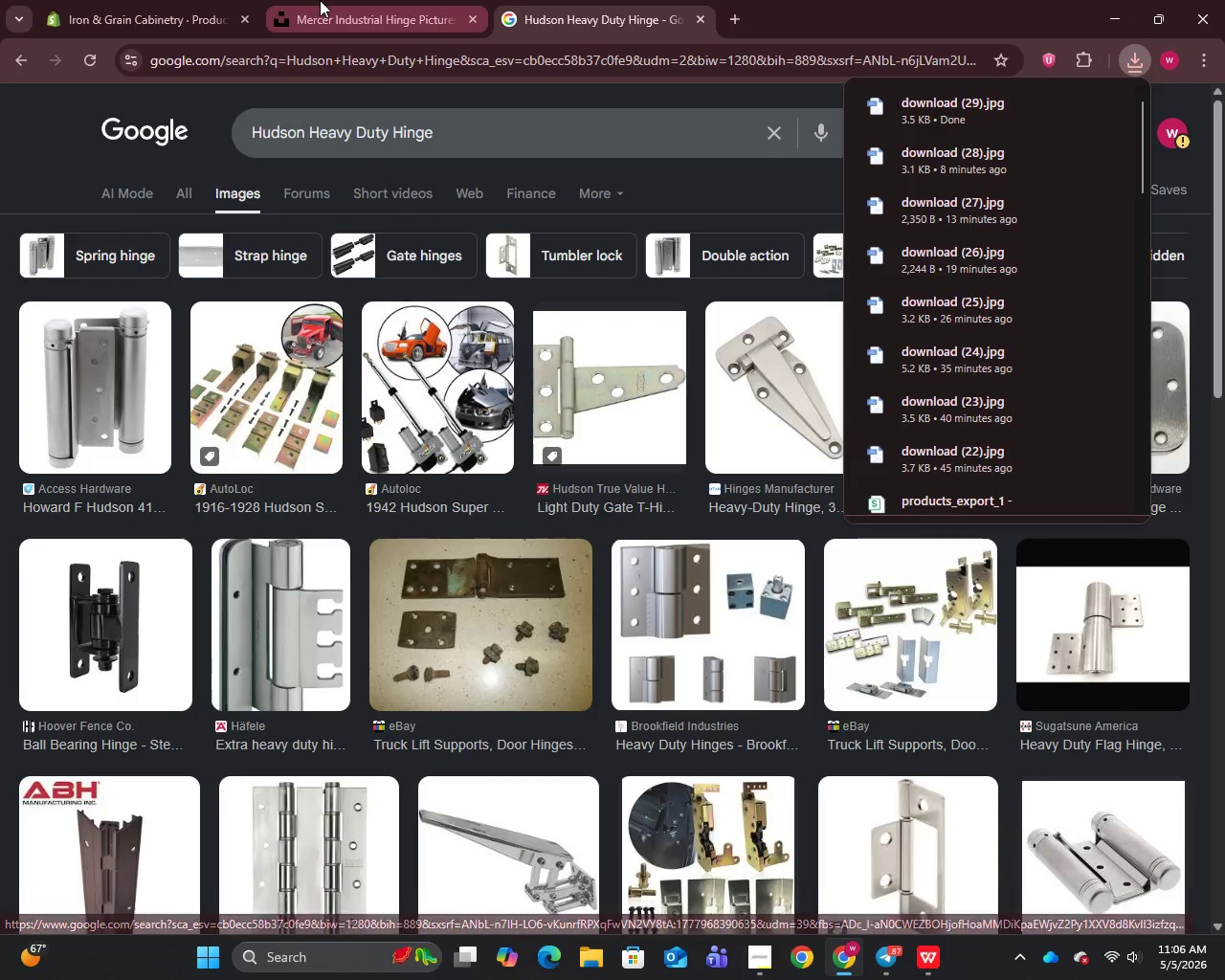 
wait(5.12)
 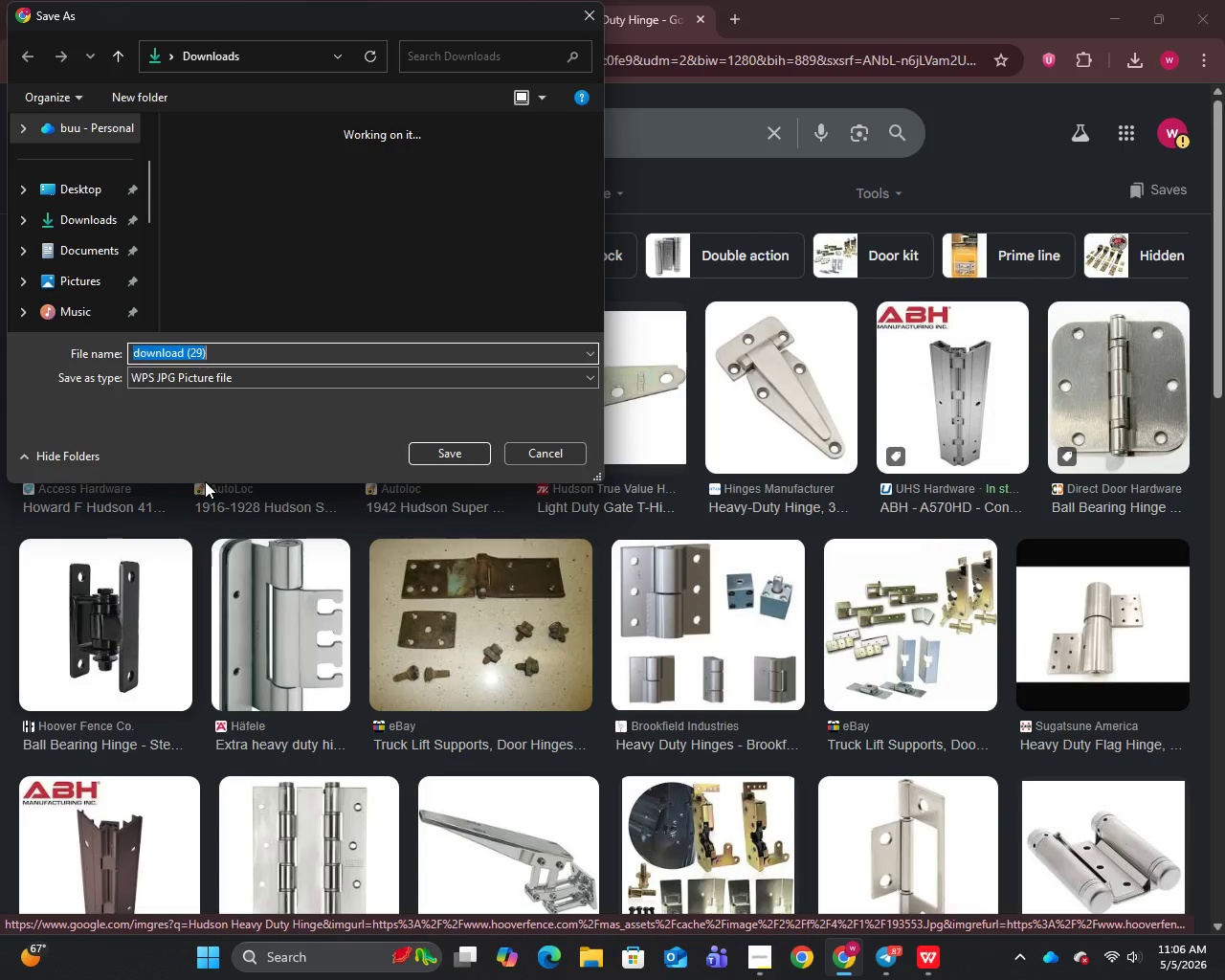 
left_click([702, 17])
 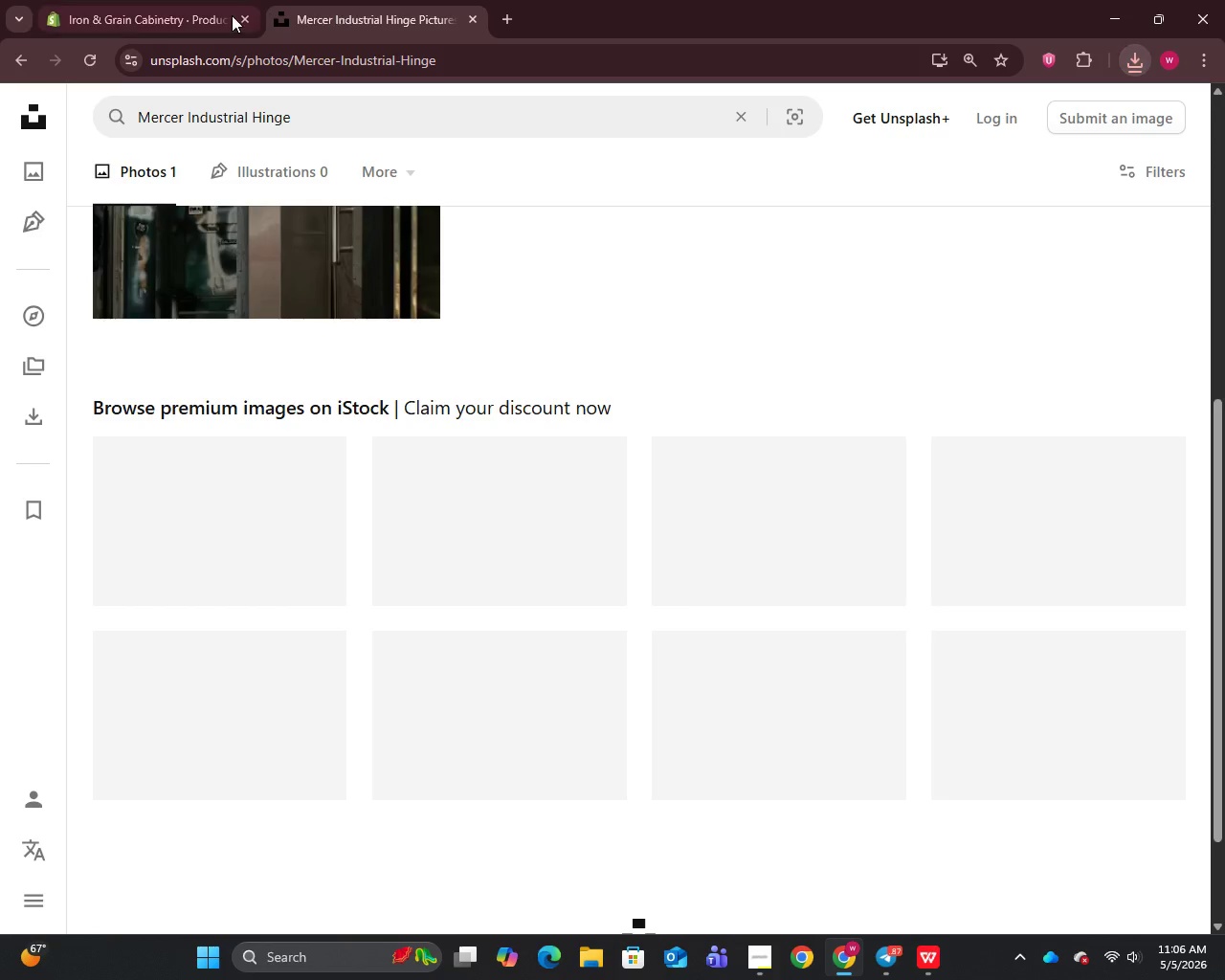 
left_click([232, 15])
 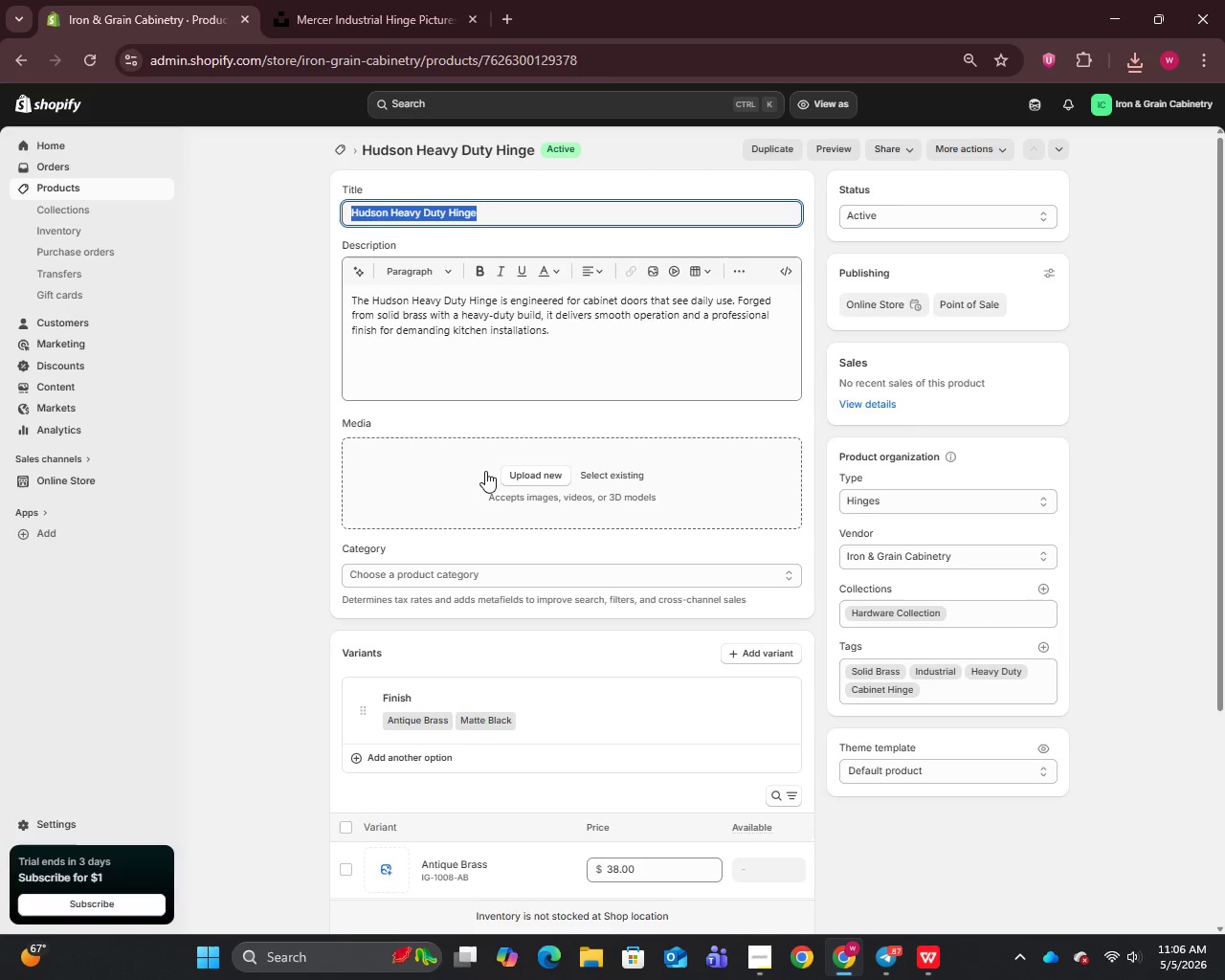 
left_click([520, 469])
 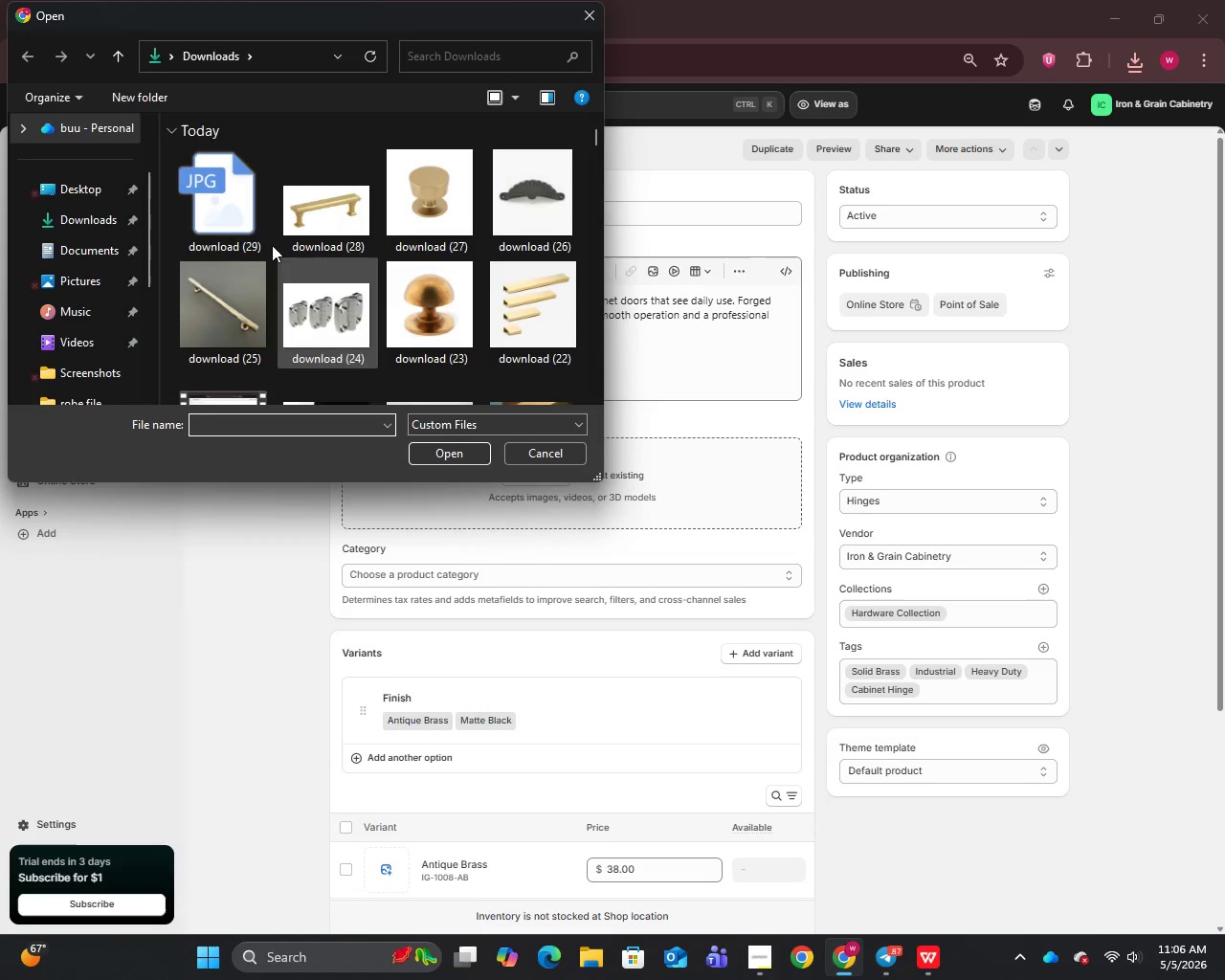 
left_click([205, 167])
 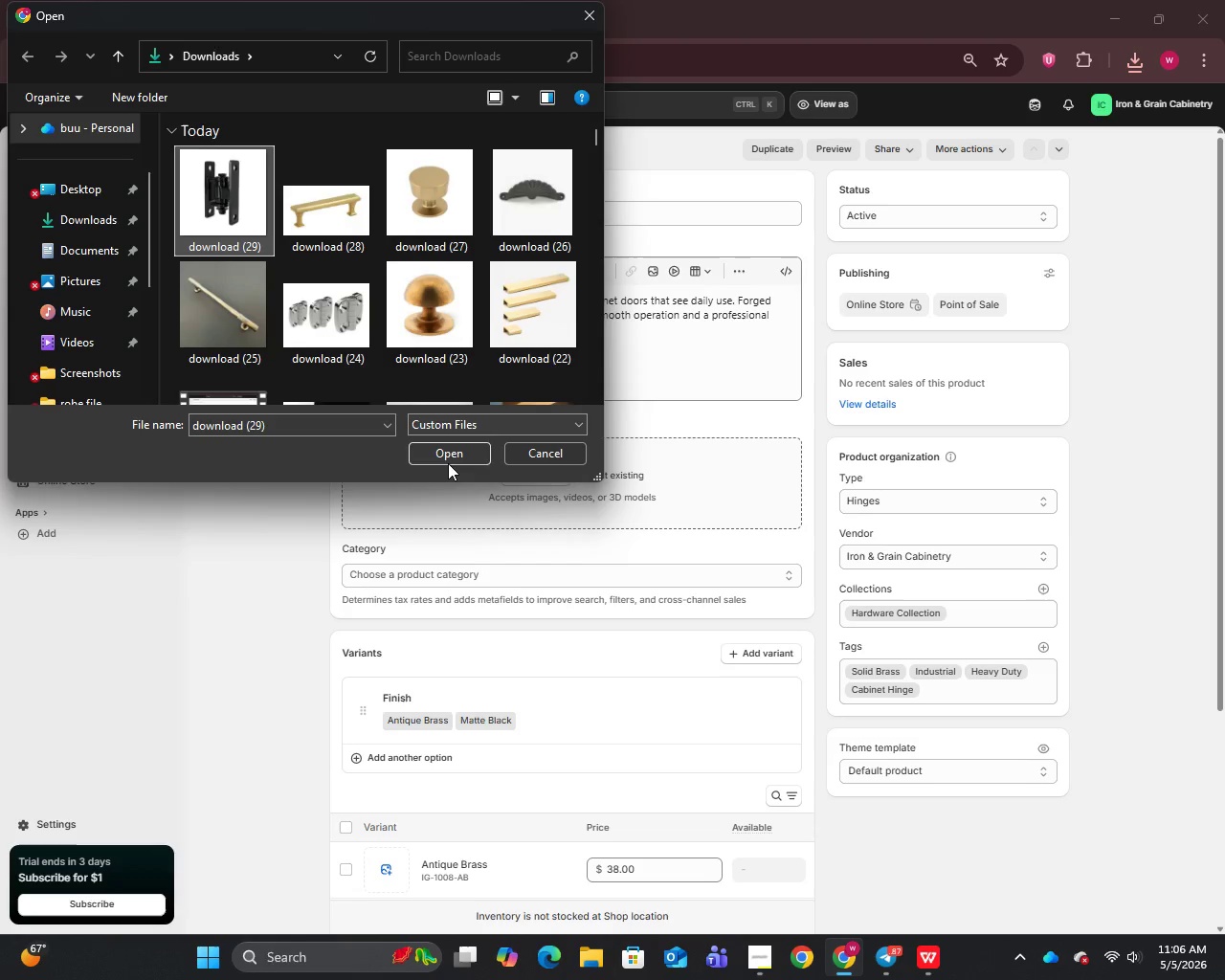 
left_click([446, 452])
 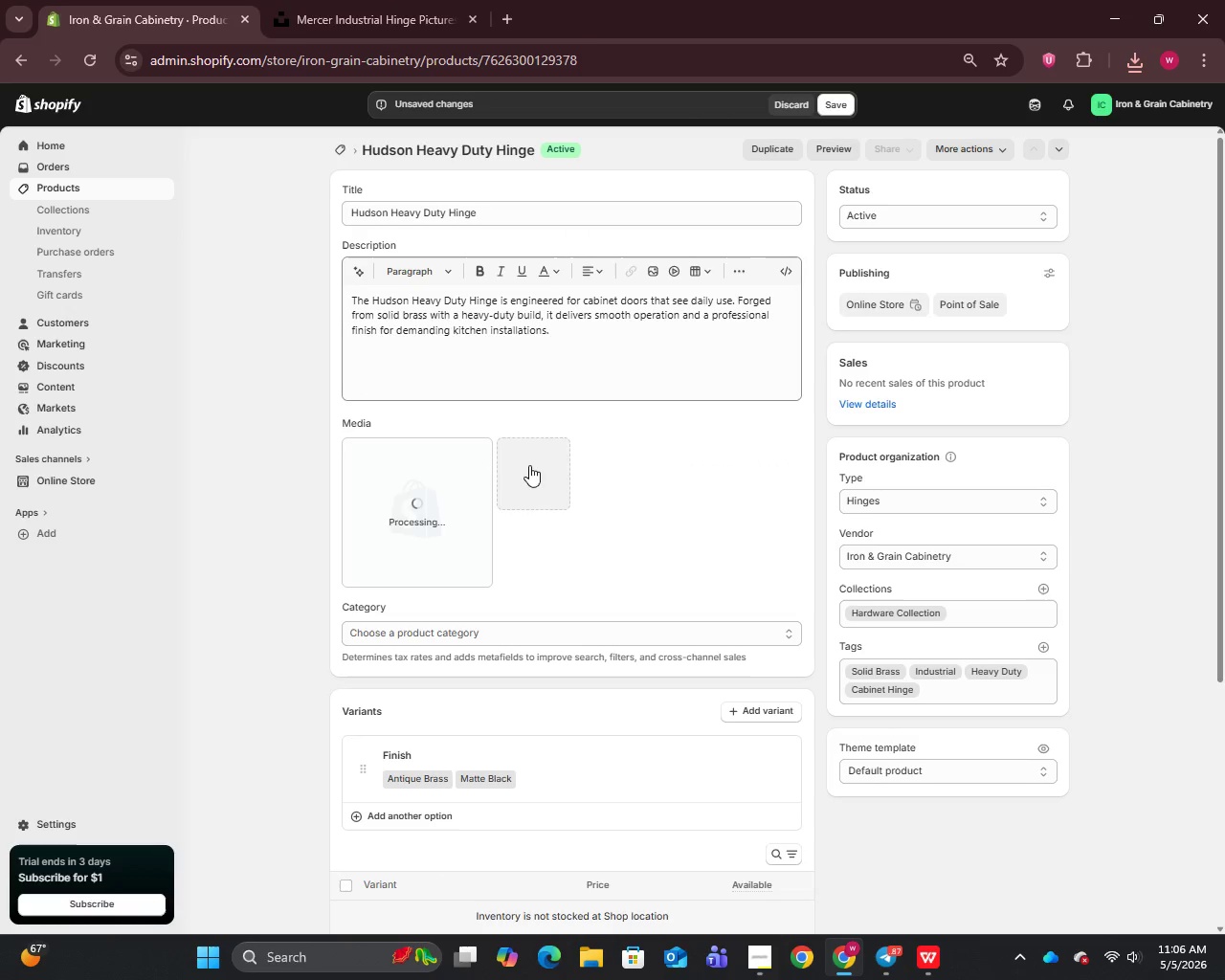 
mouse_move([409, 502])
 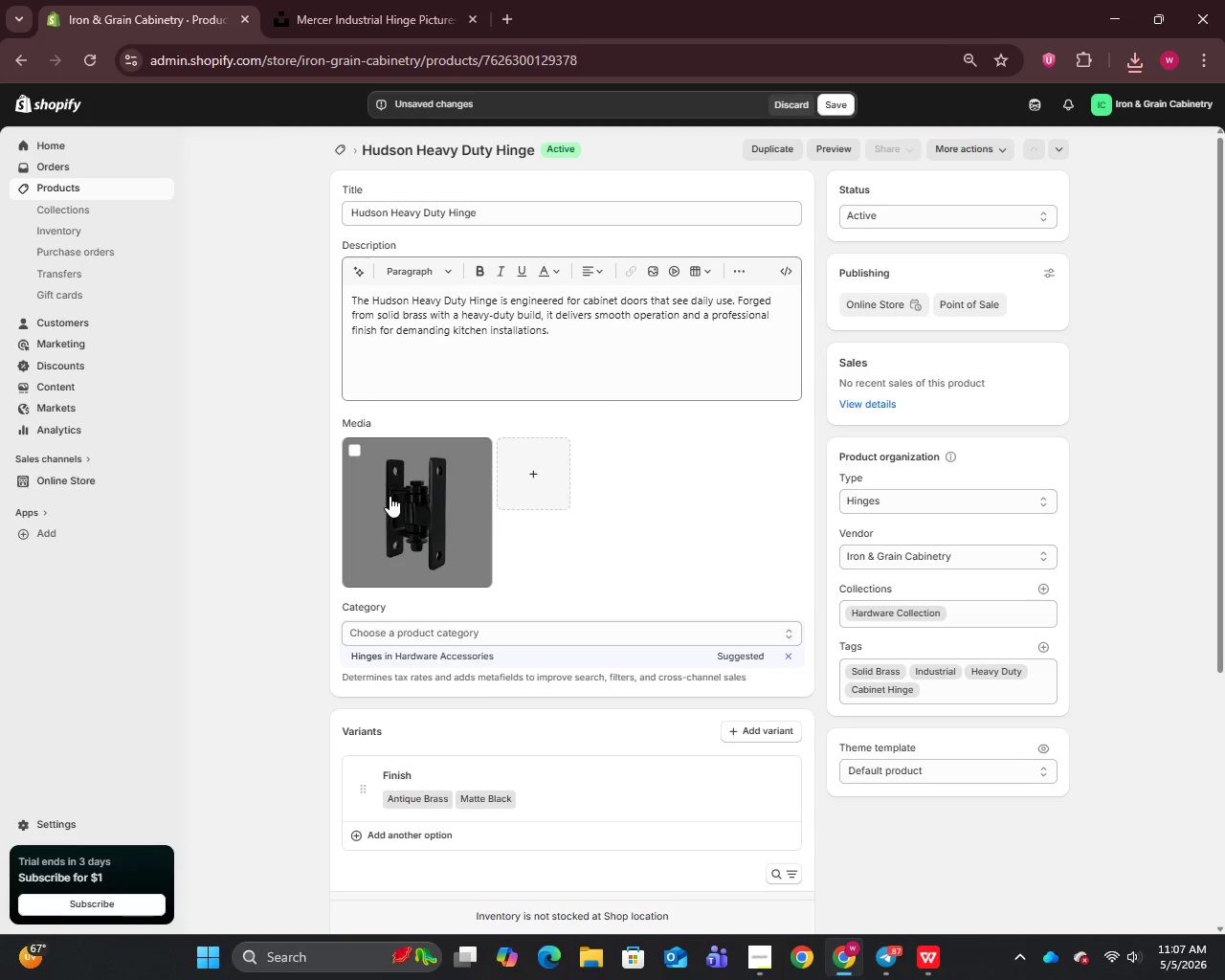 
wait(35.13)
 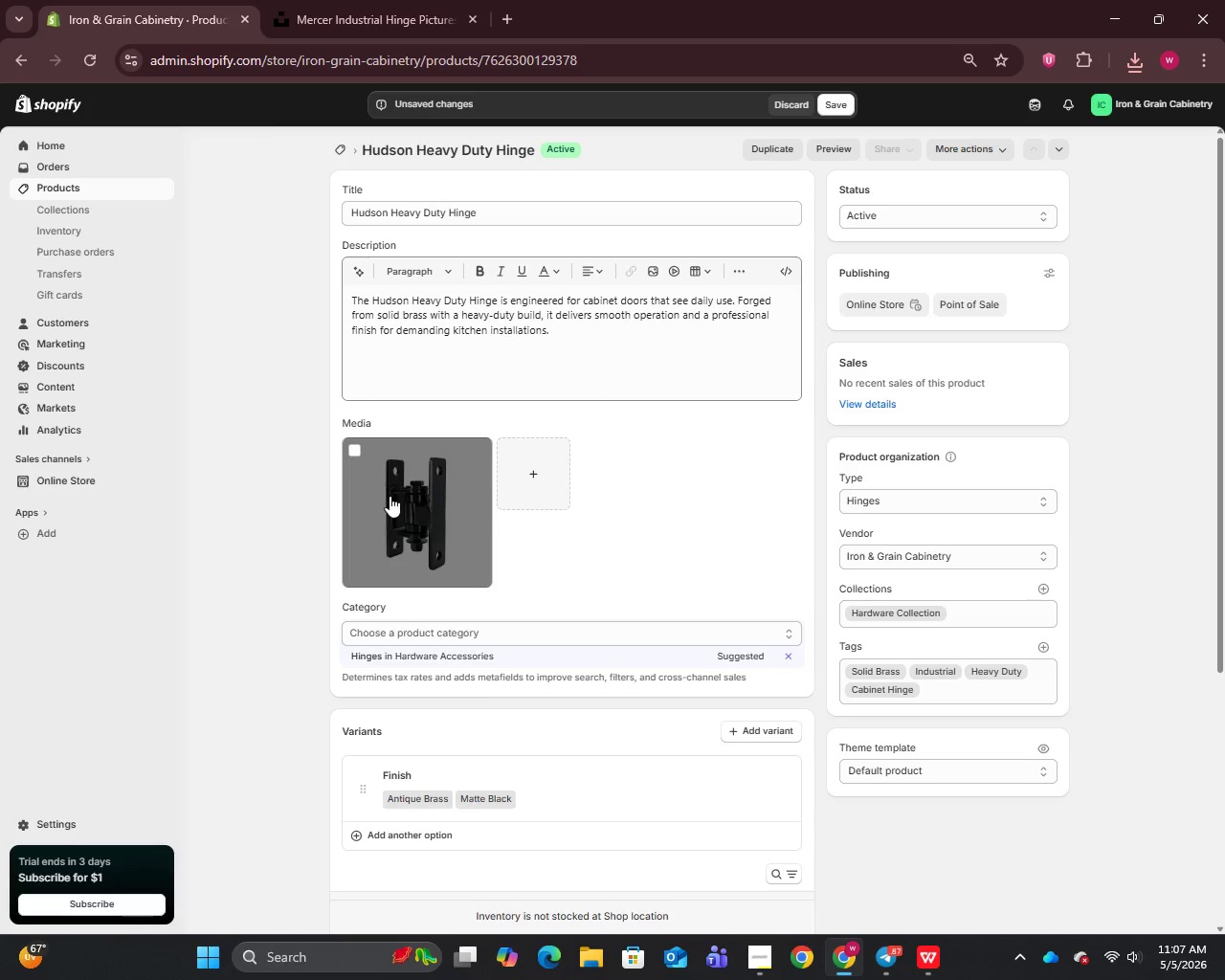 
left_click([434, 517])
 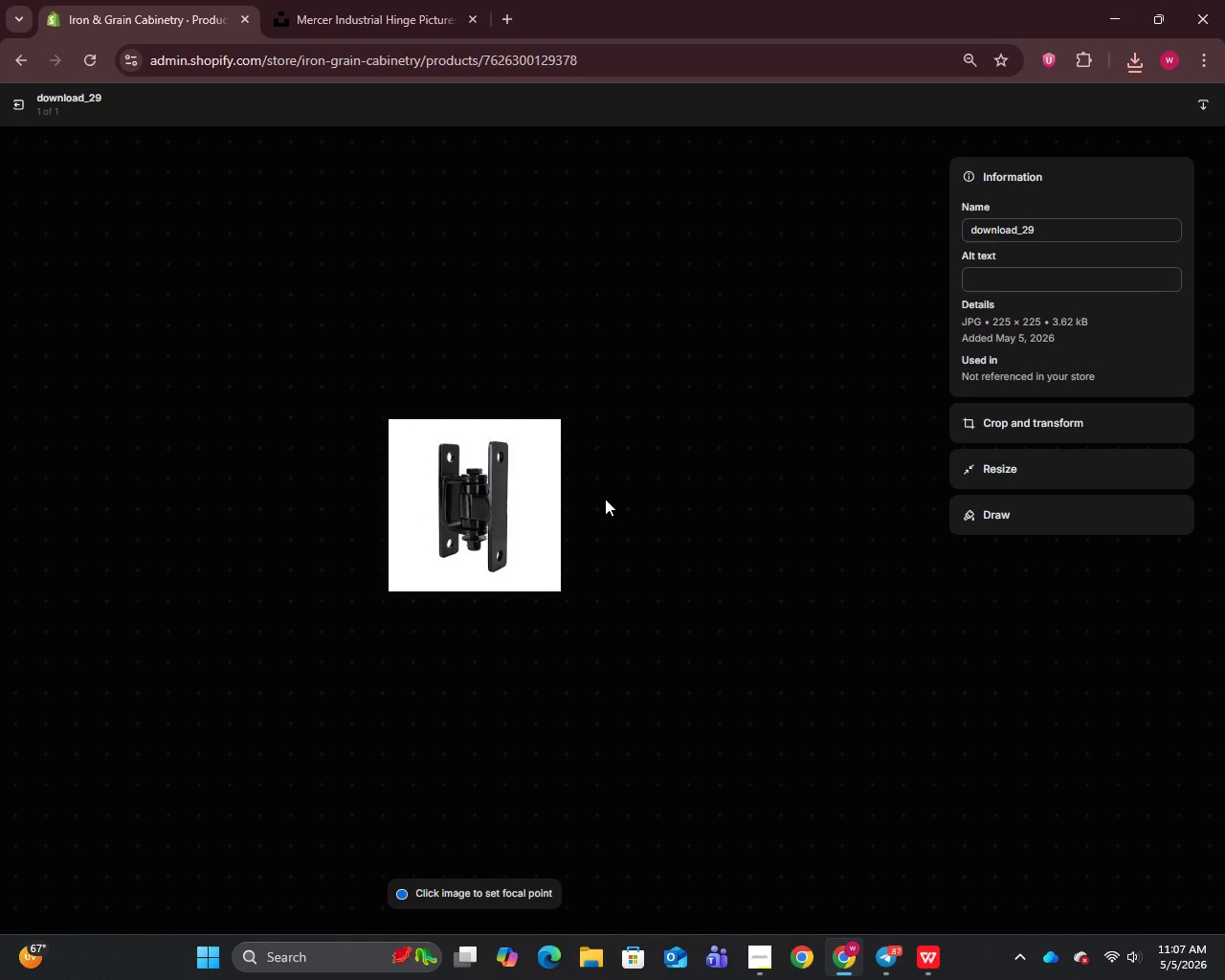 
left_click([1036, 222])
 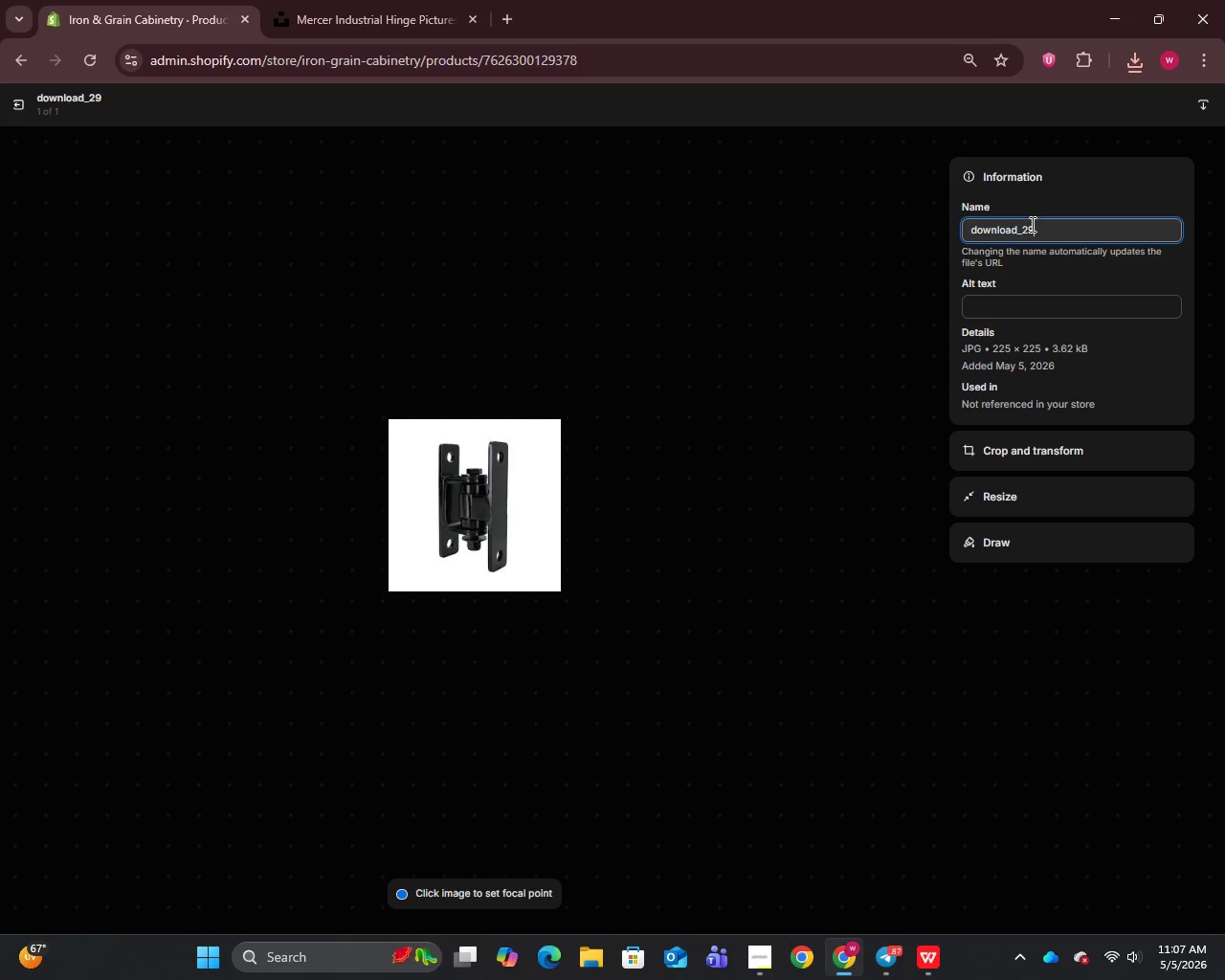 
key(Control+A)
 